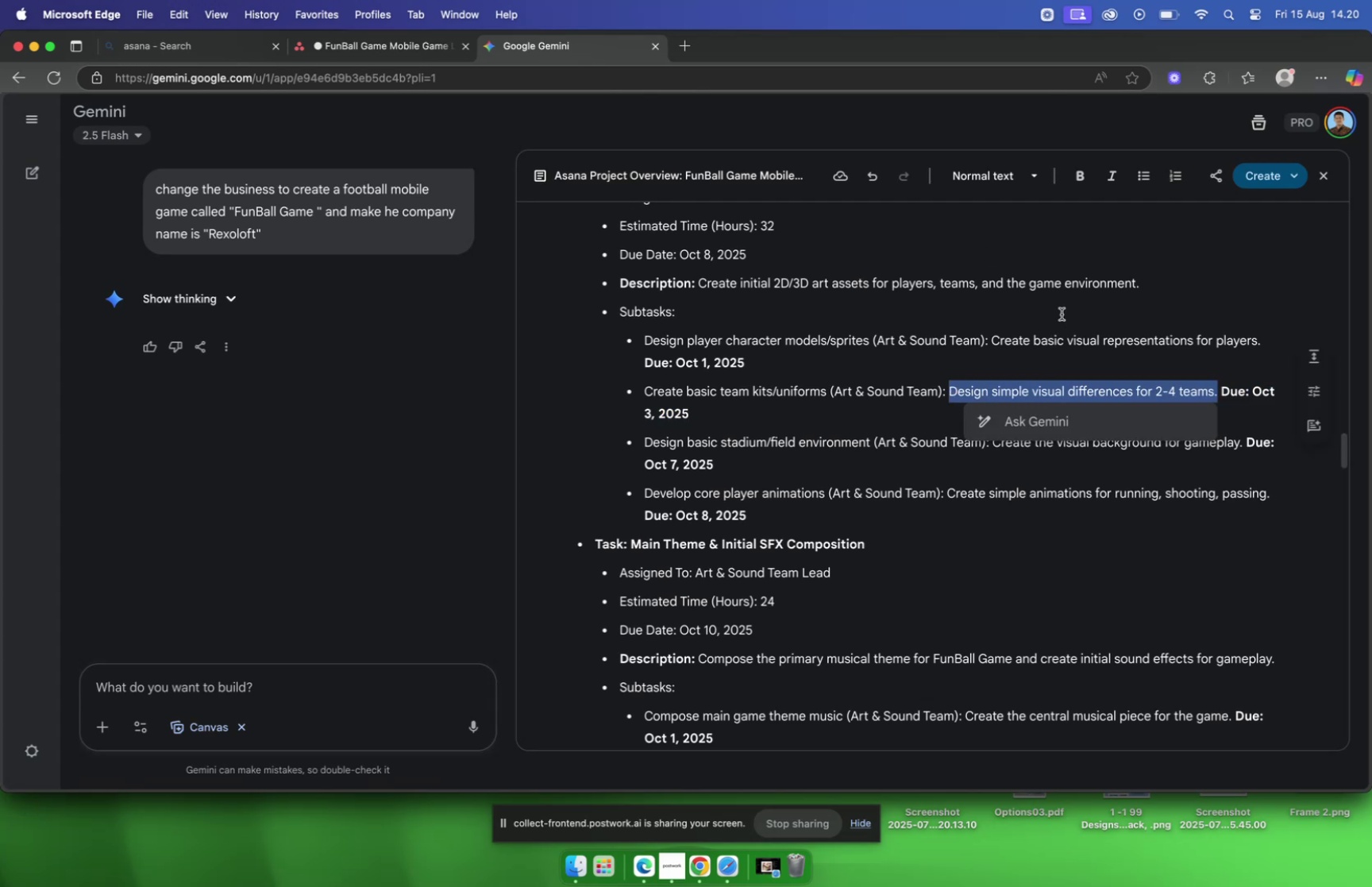 
key(Meta+C)
 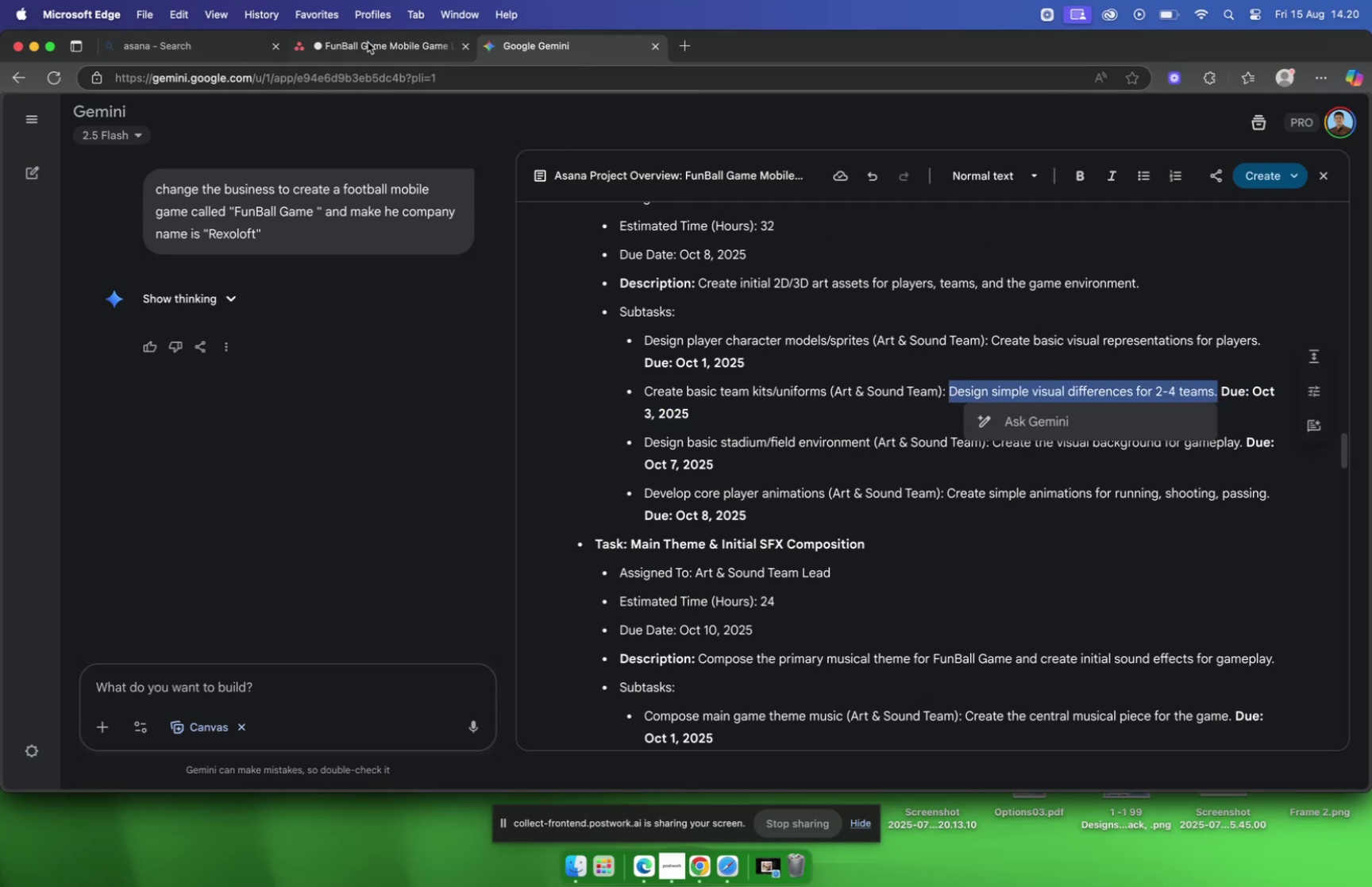 
left_click([368, 42])
 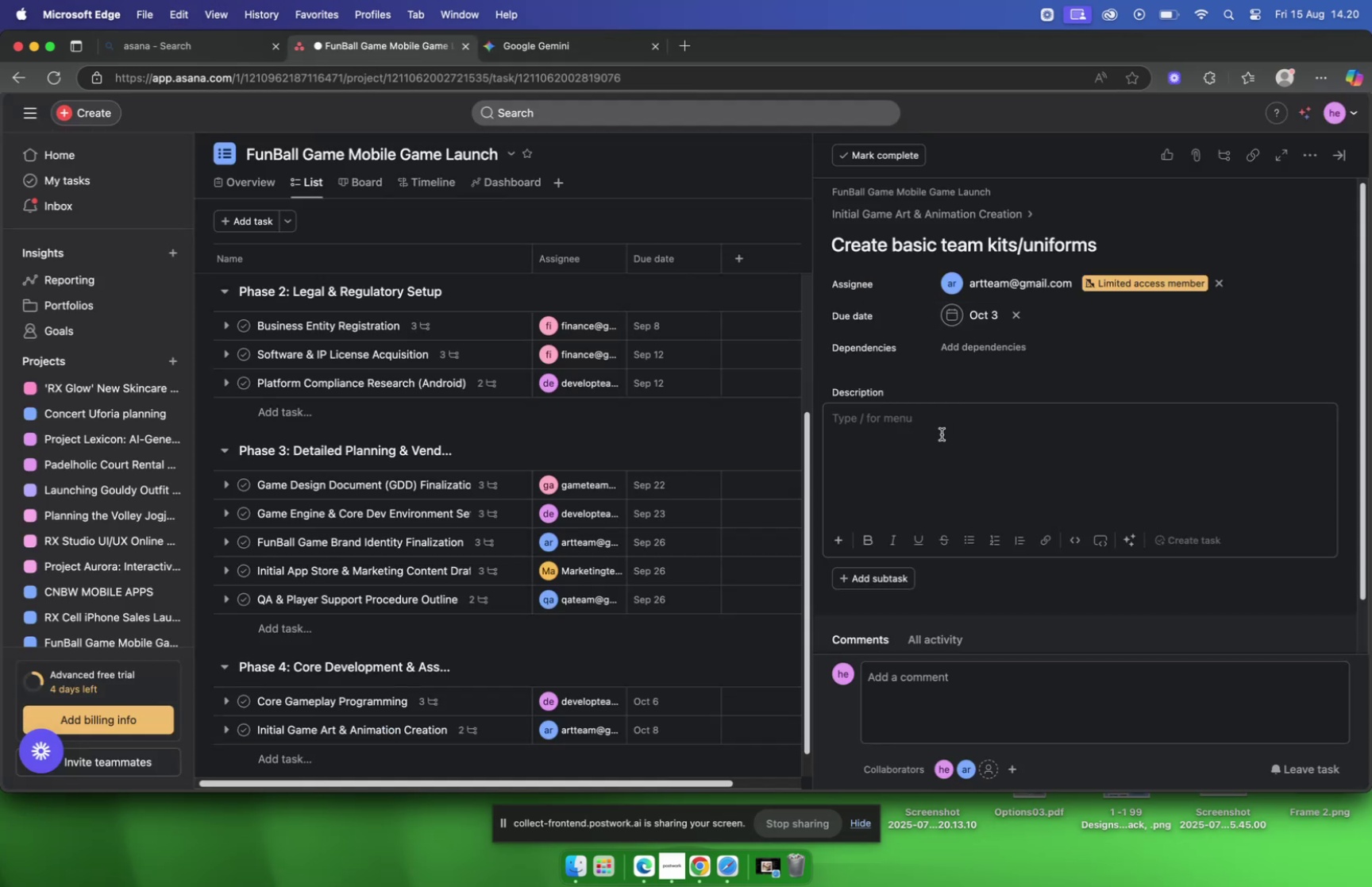 
key(Meta+V)
 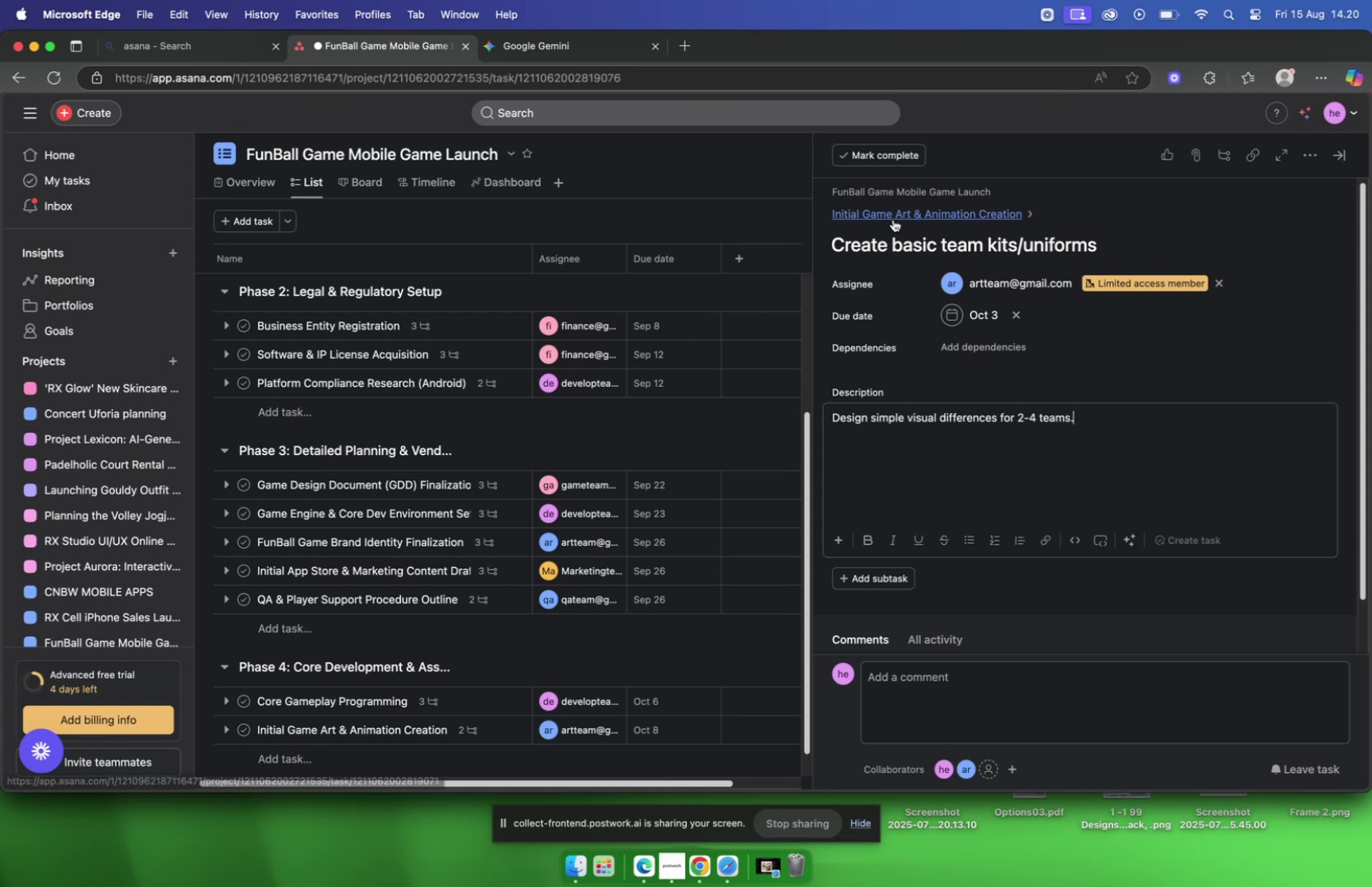 
left_click([893, 219])
 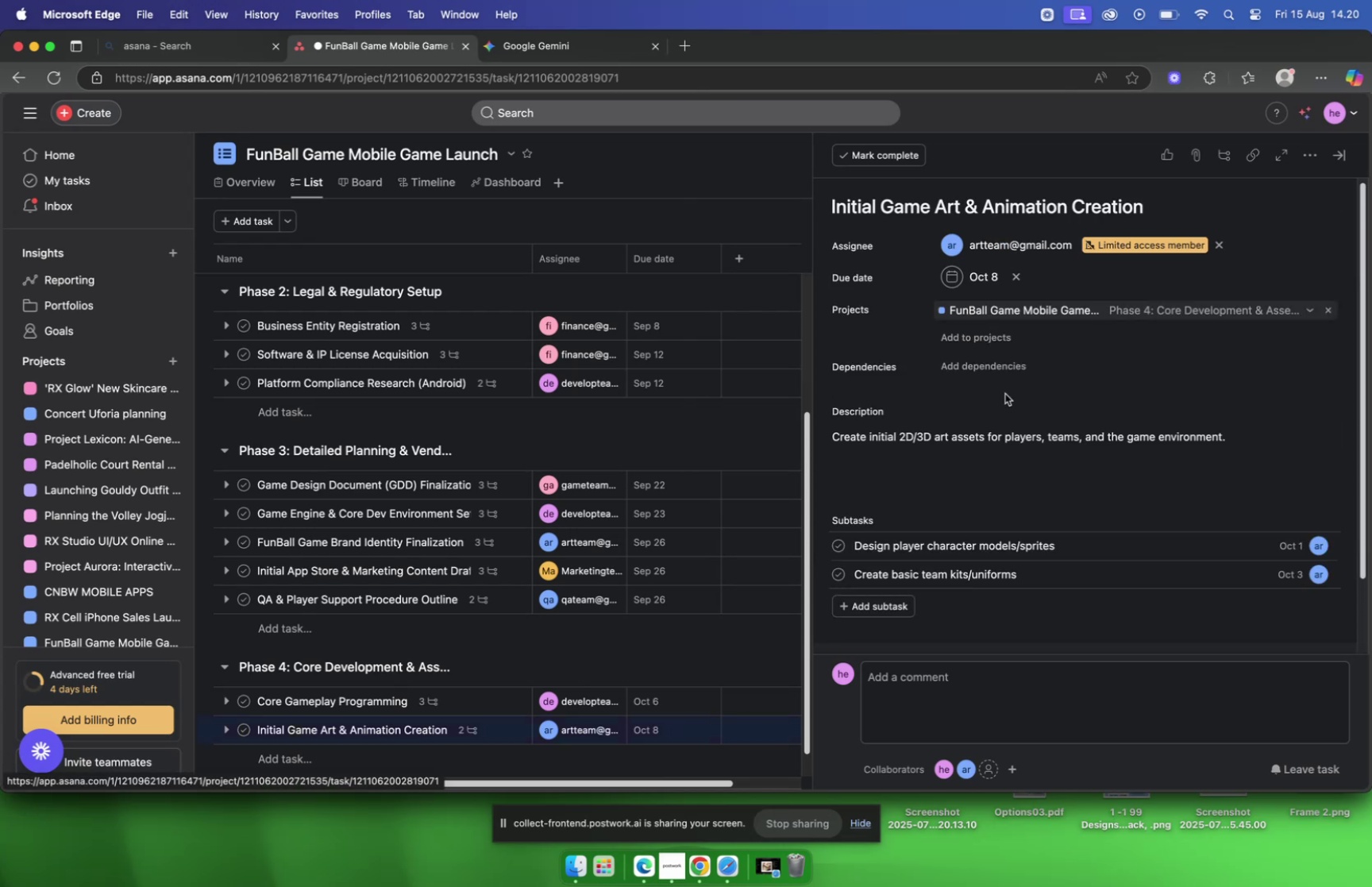 
scroll: coordinate [1006, 393], scroll_direction: down, amount: 5.0
 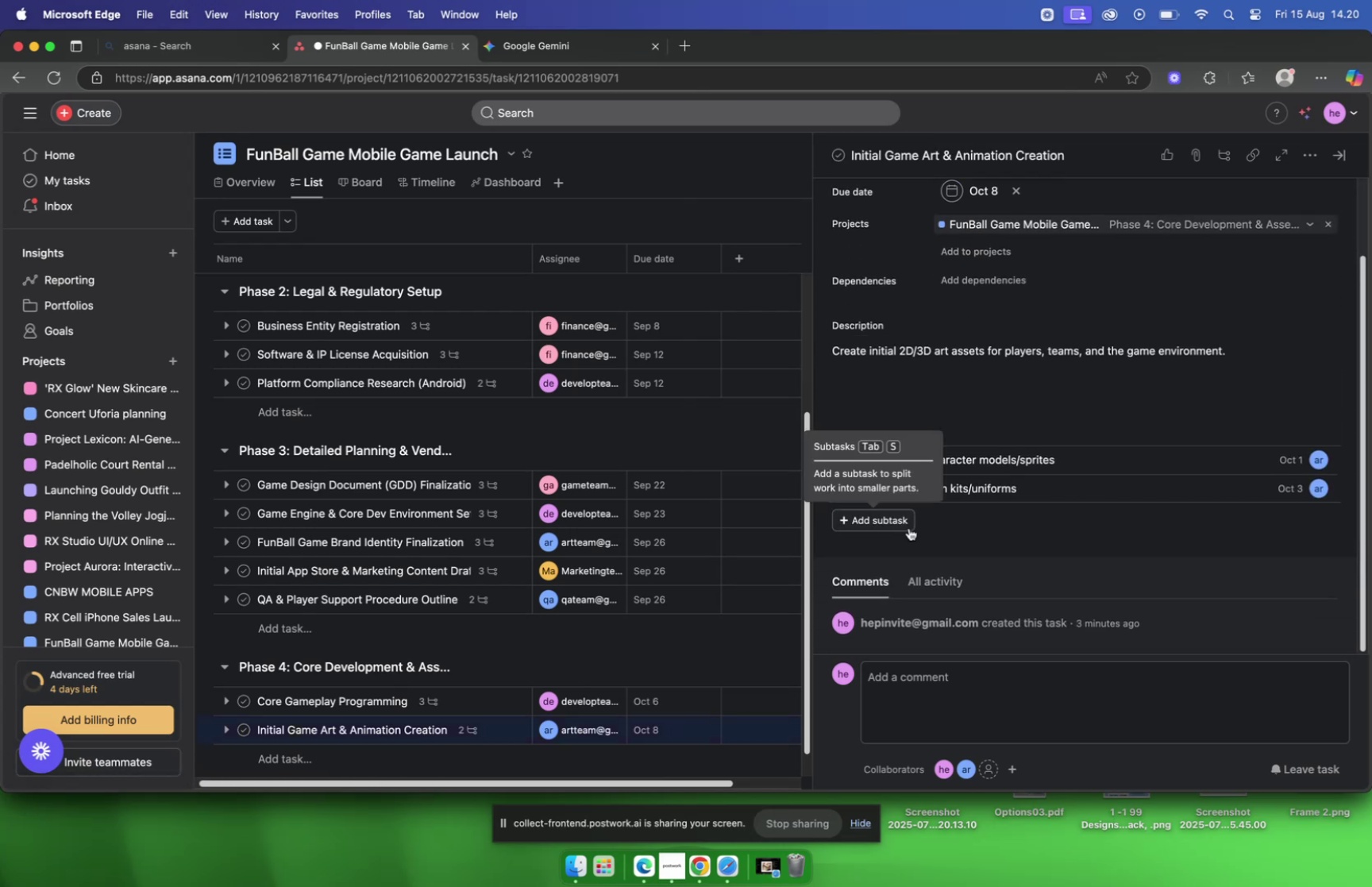 
left_click([908, 526])
 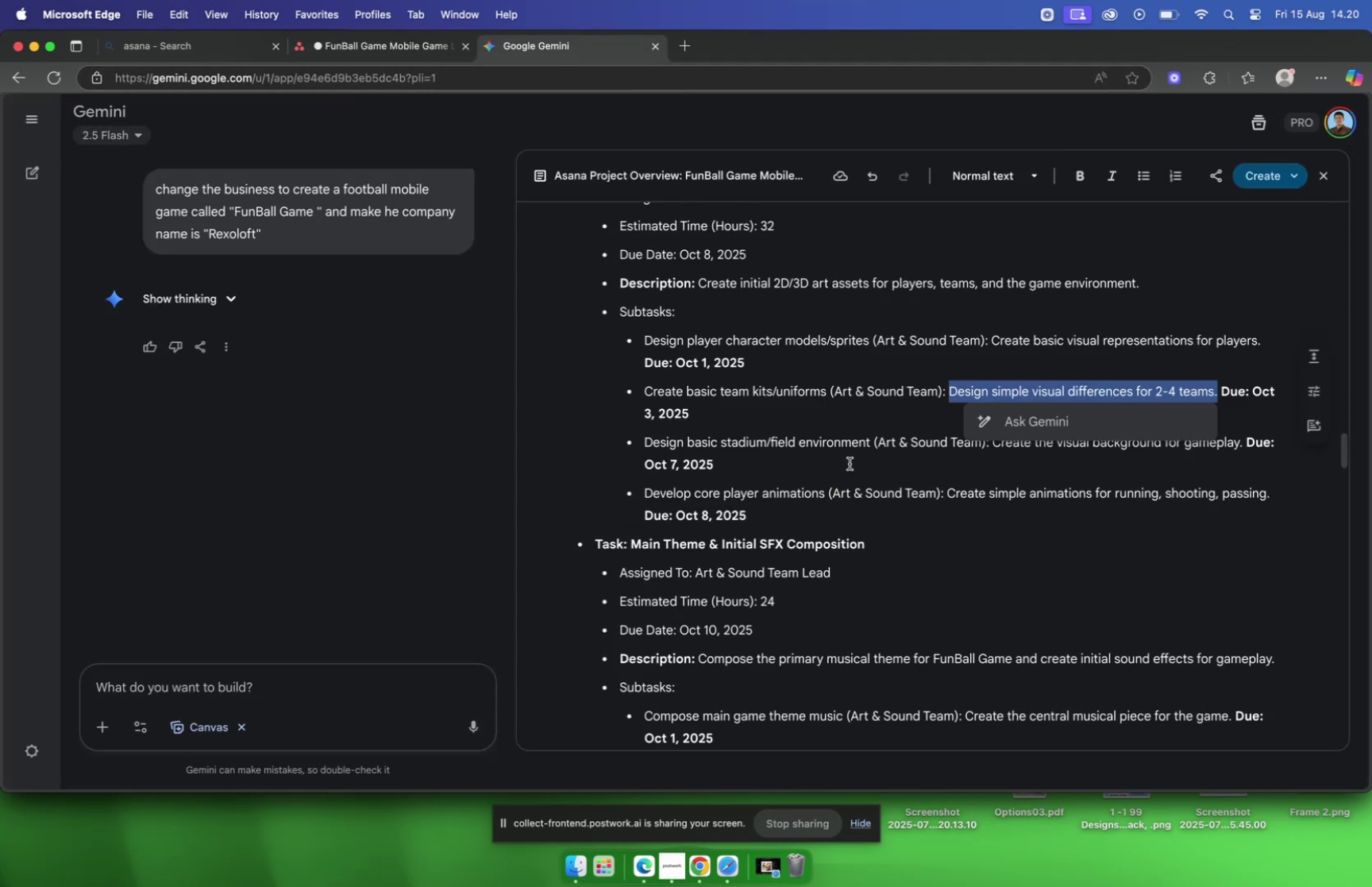 
left_click_drag(start_coordinate=[871, 451], to_coordinate=[647, 451])
 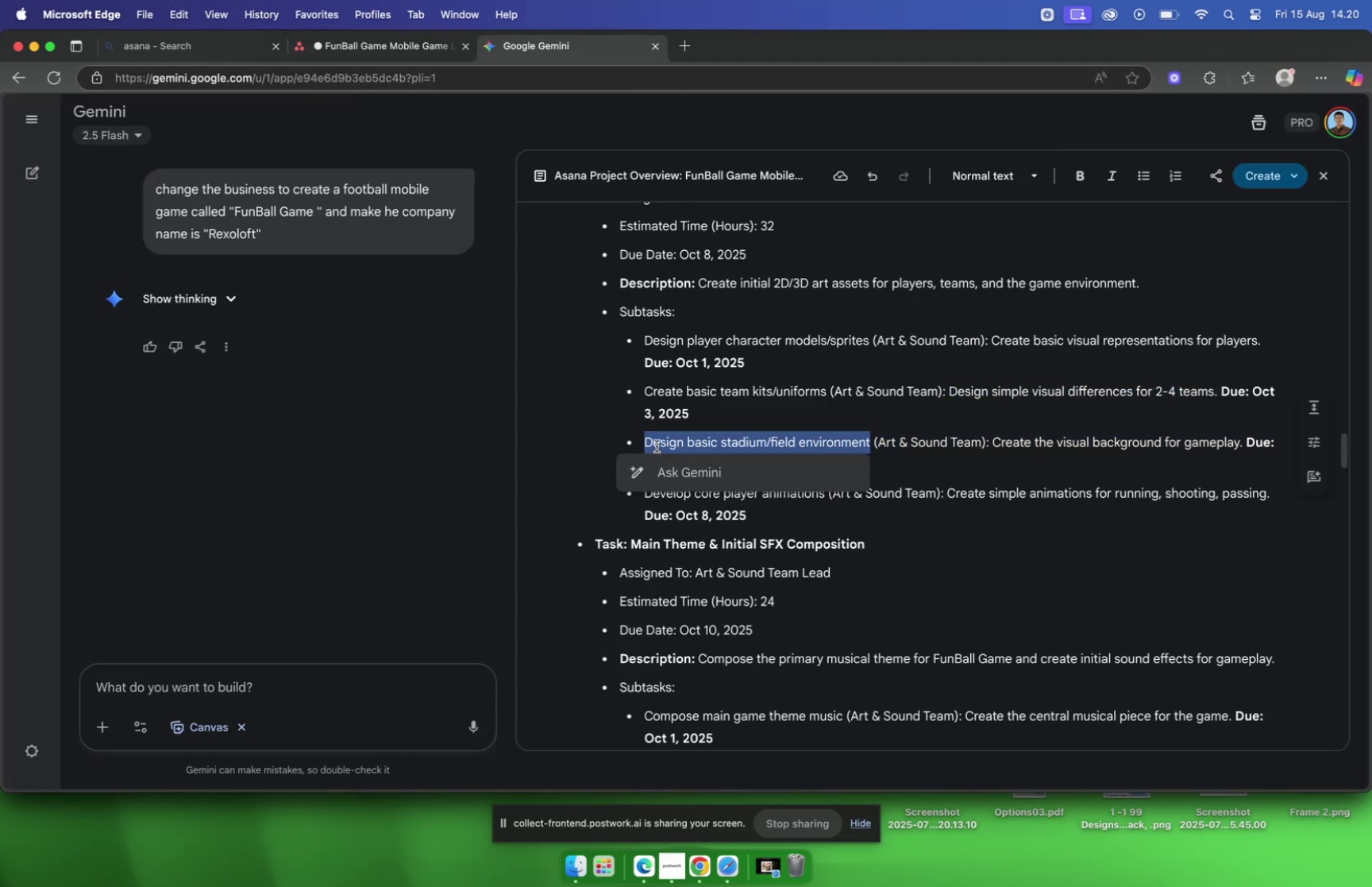 
key(Meta+C)
 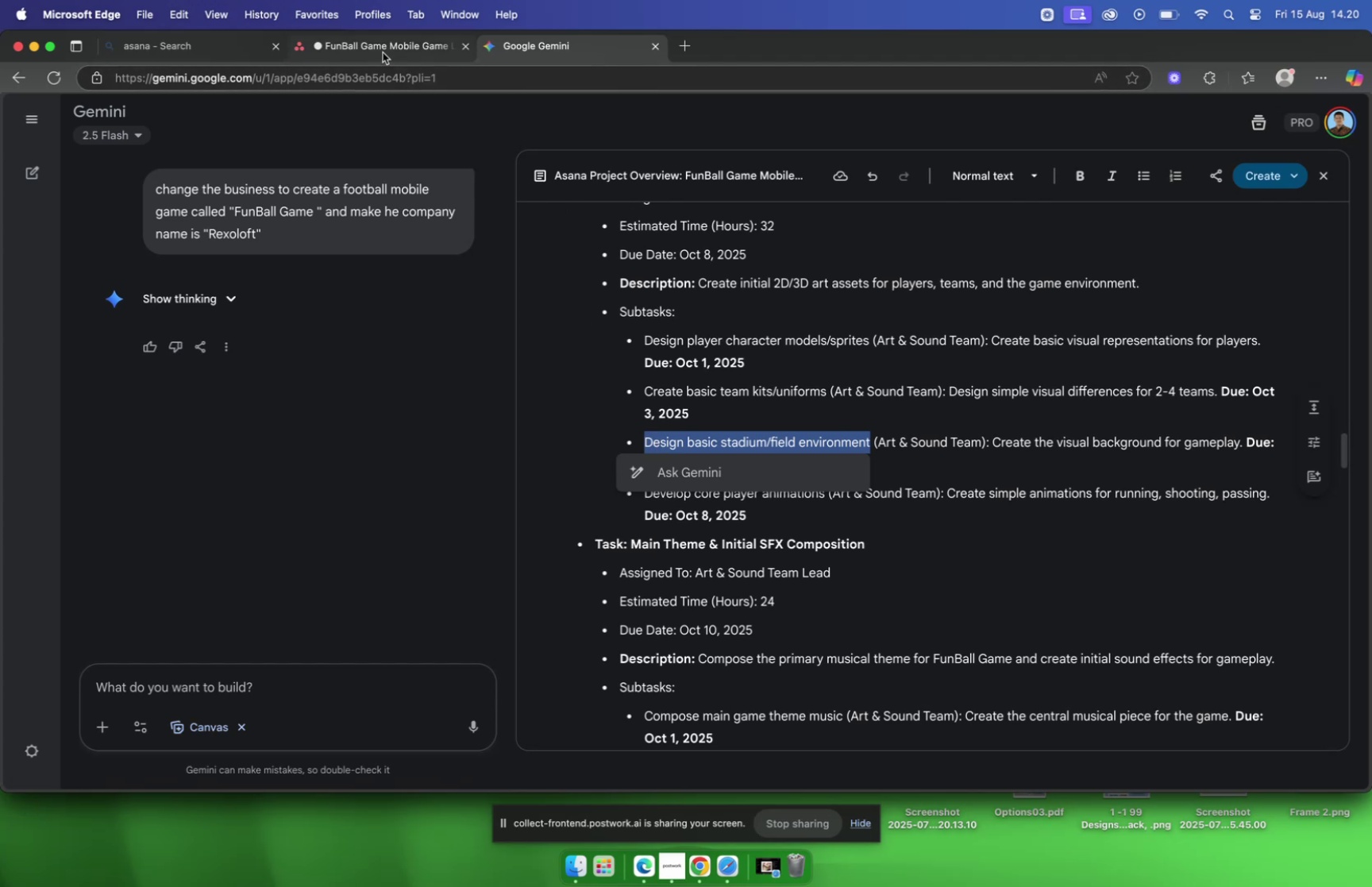 
left_click([383, 52])
 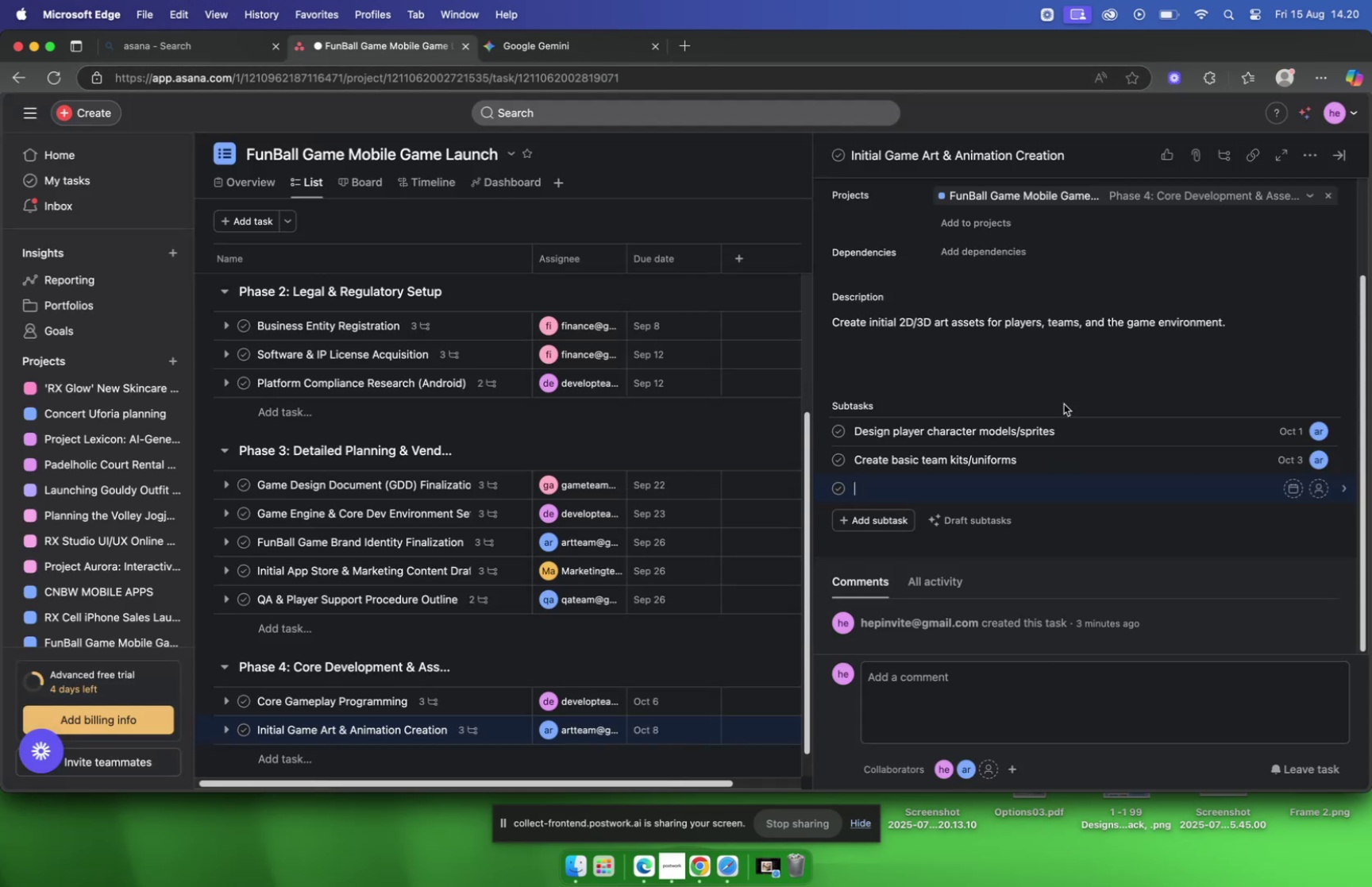 
key(Meta+V)
 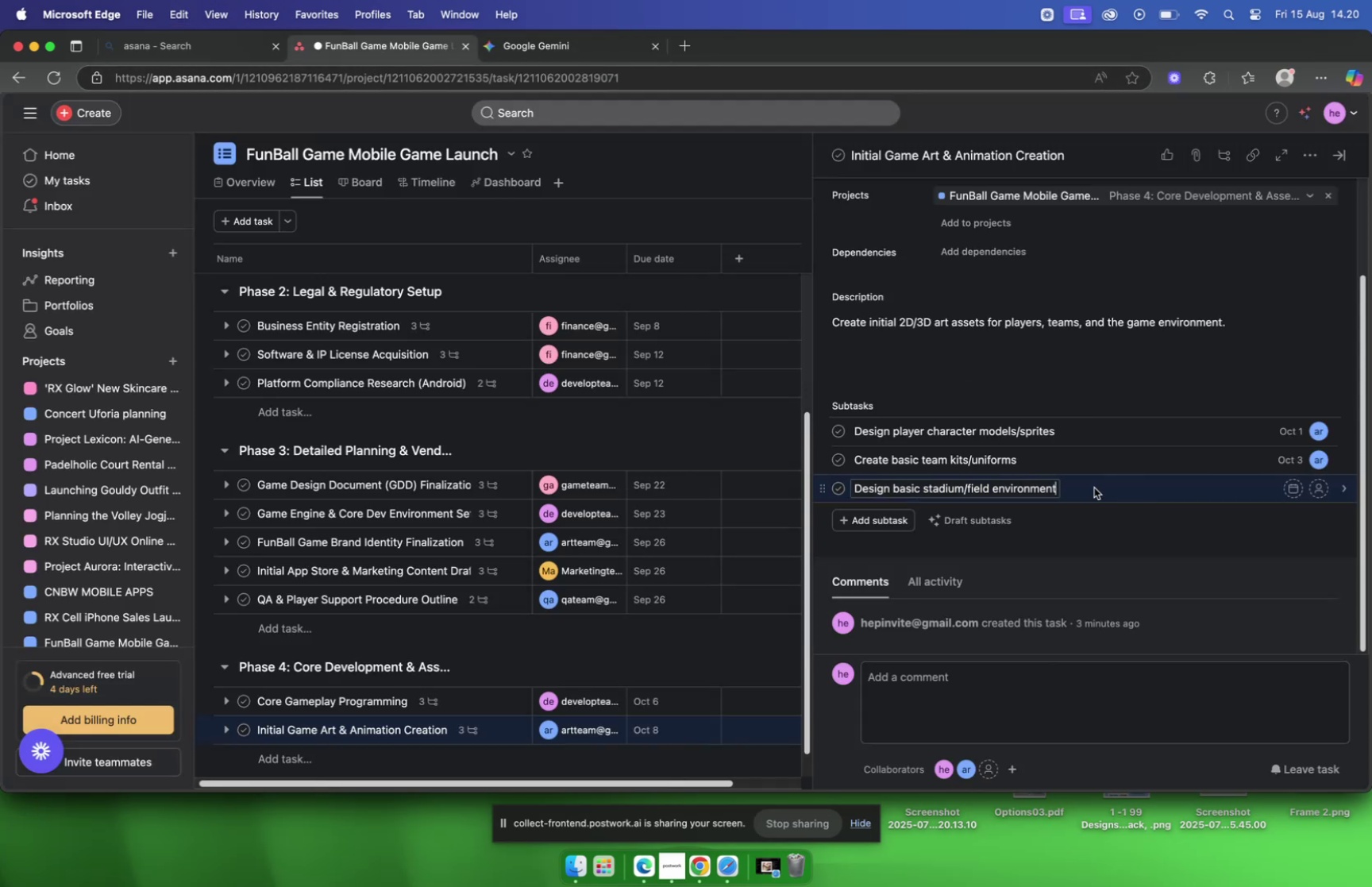 
left_click([1094, 487])
 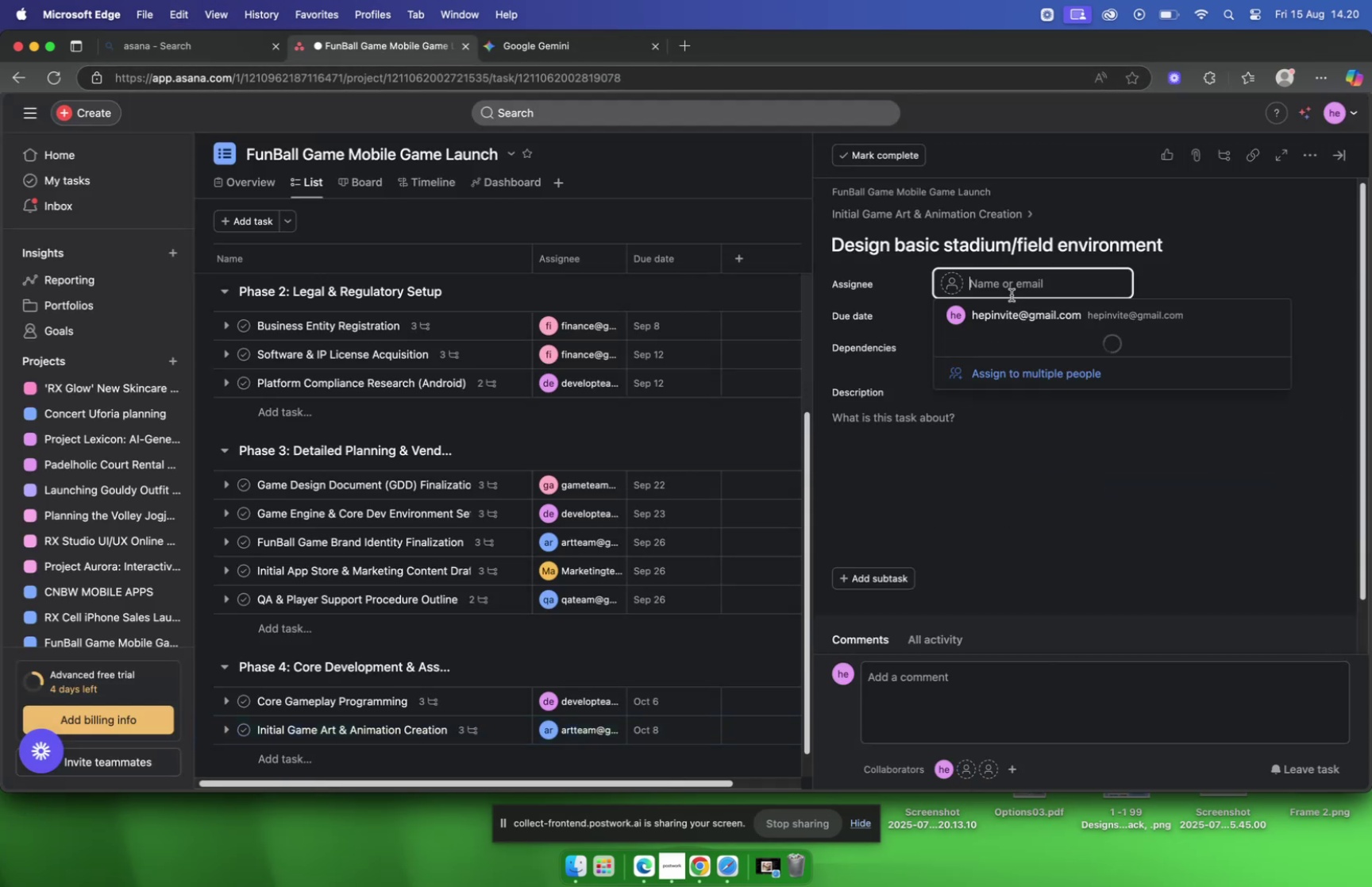 
type(art)
 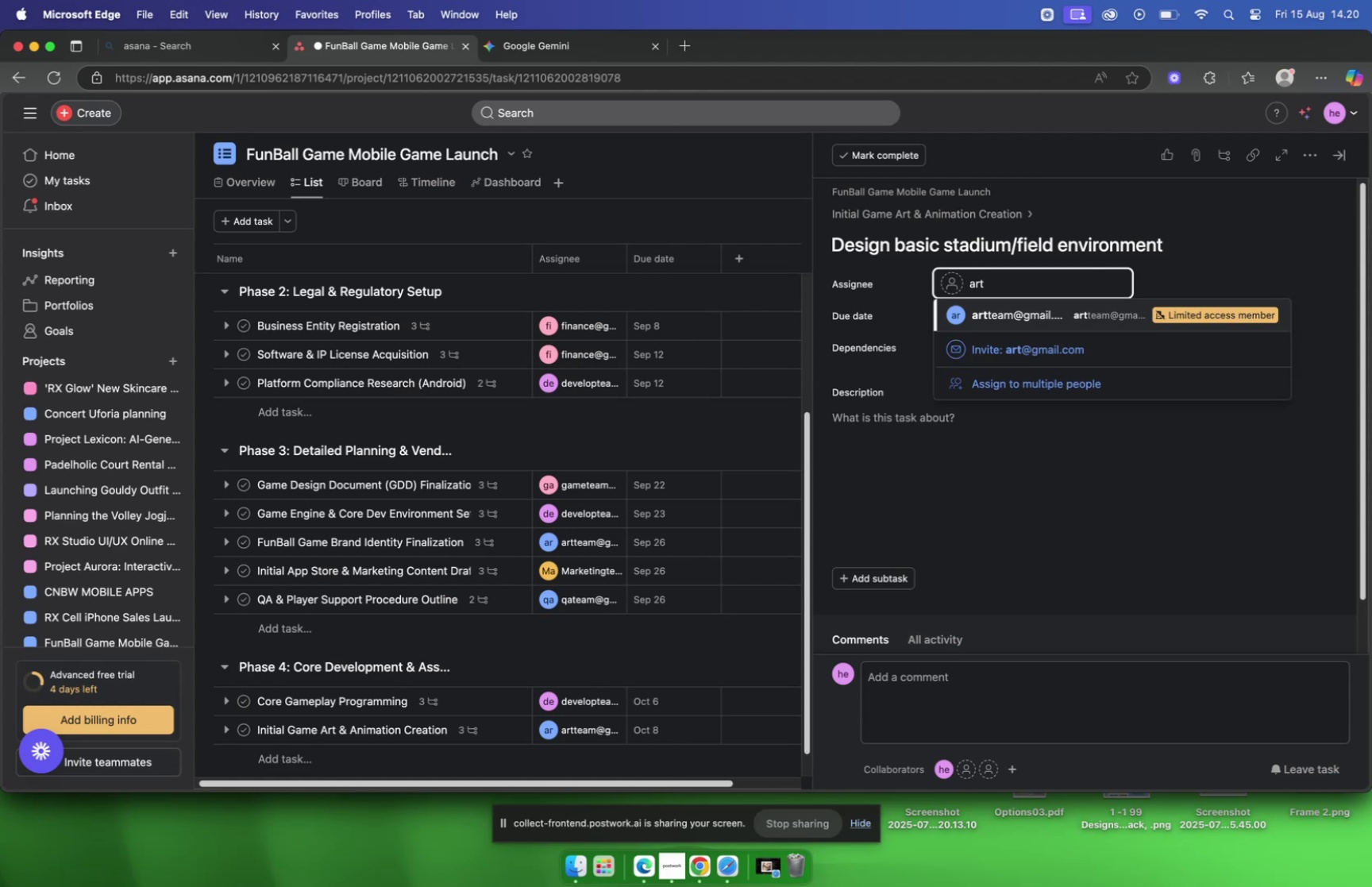 
key(Enter)
 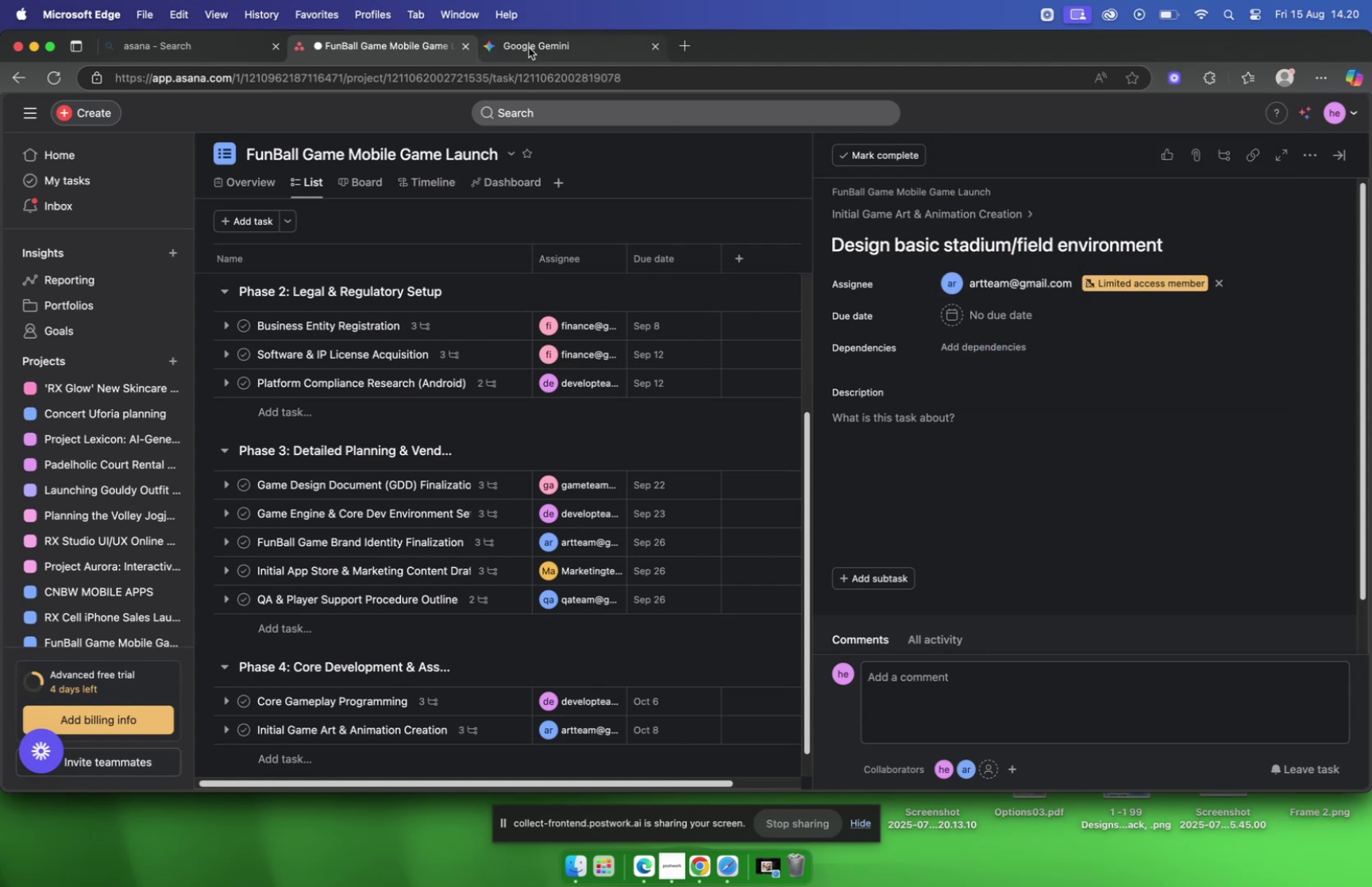 
left_click([529, 48])
 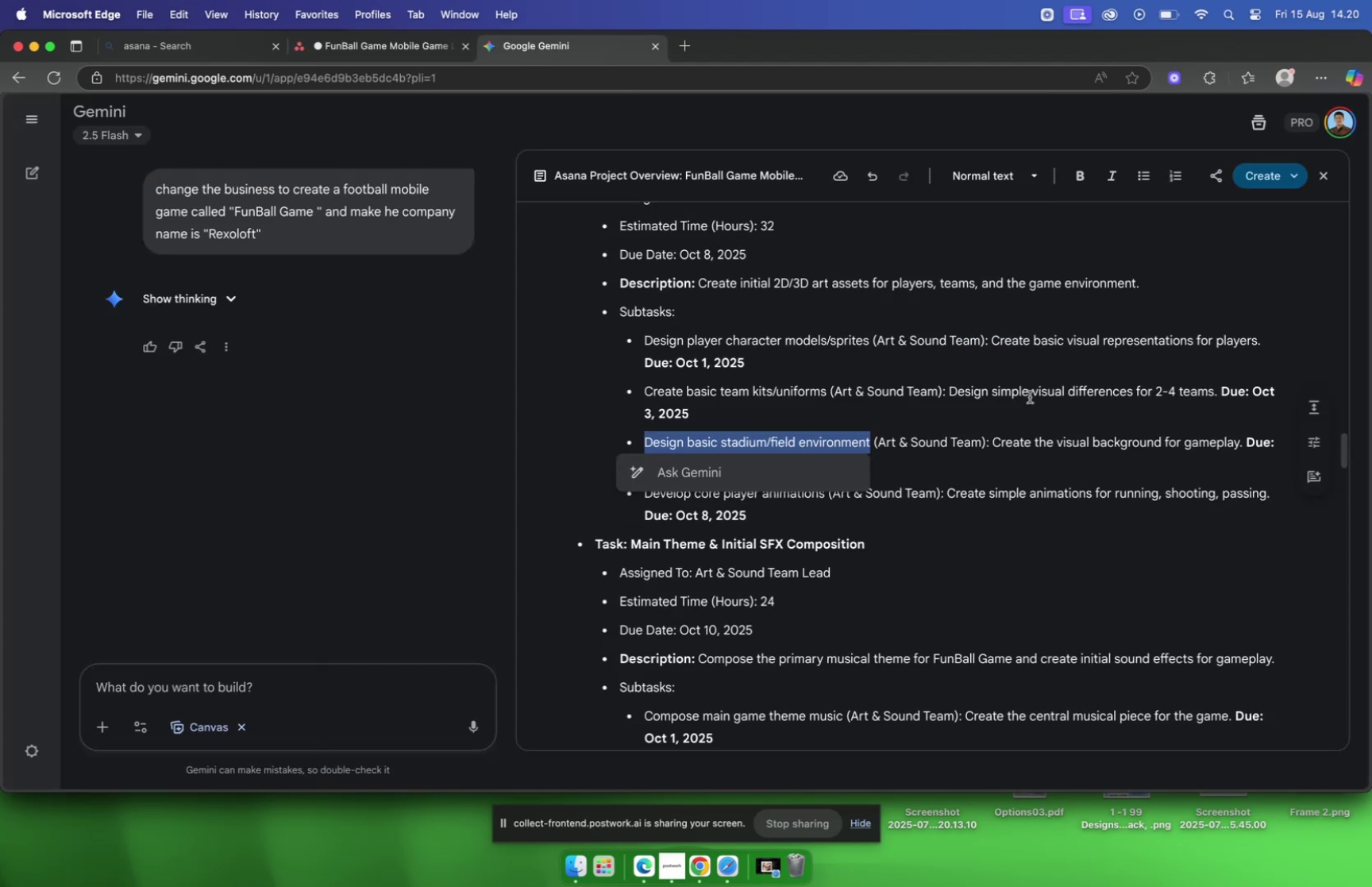 
scroll: coordinate [959, 432], scroll_direction: down, amount: 3.0
 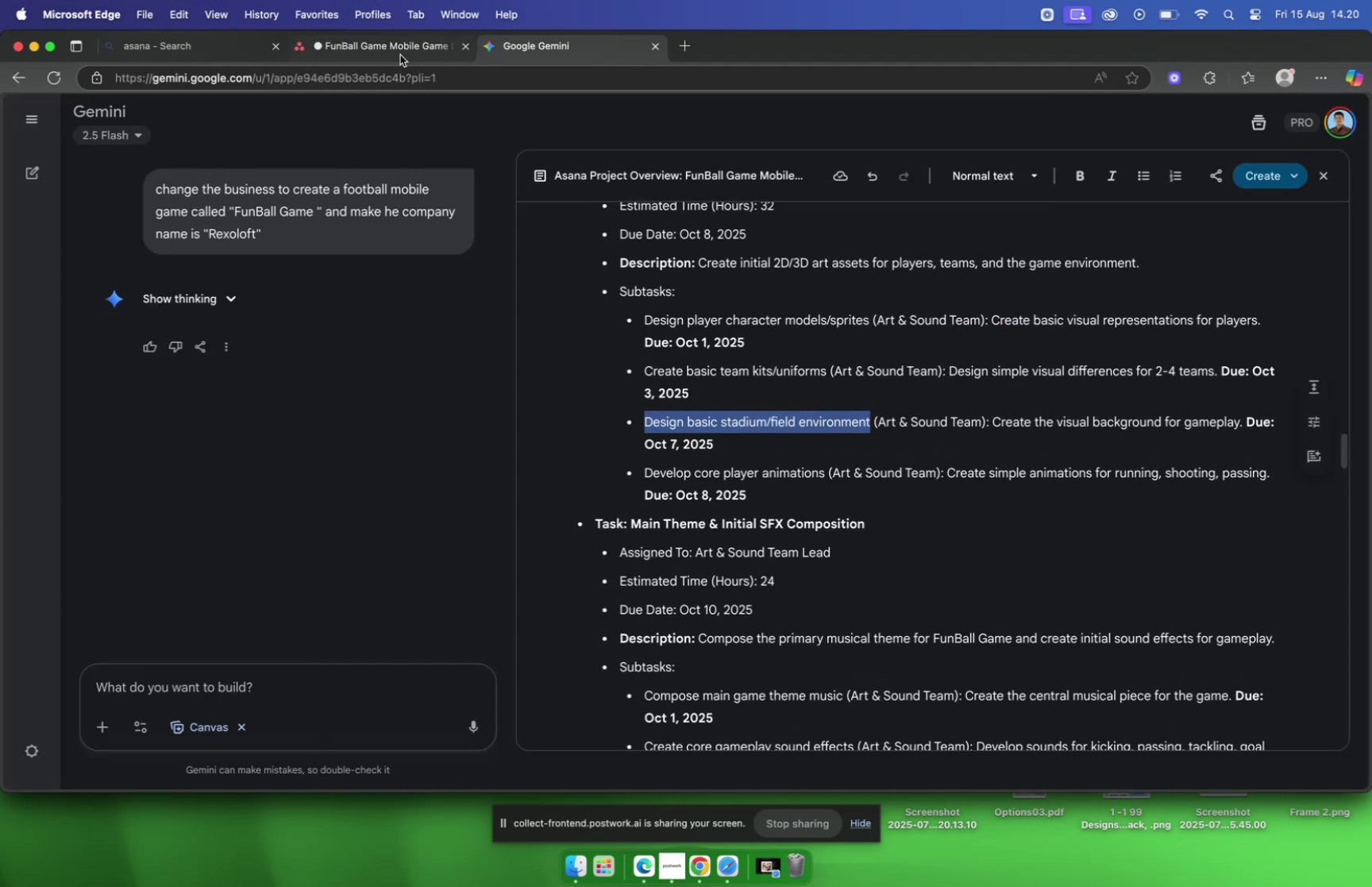 
left_click([393, 49])
 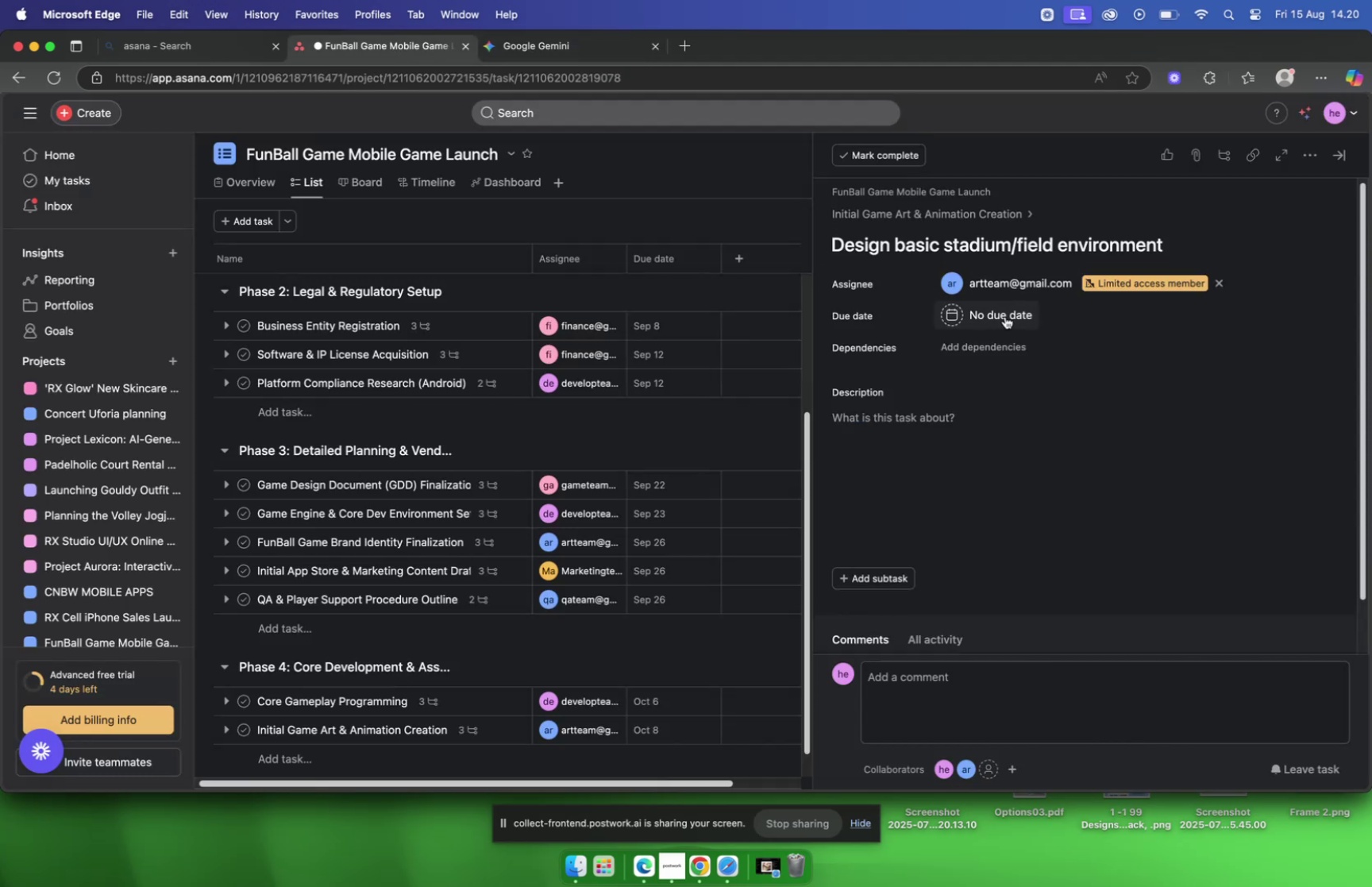 
left_click([1005, 316])
 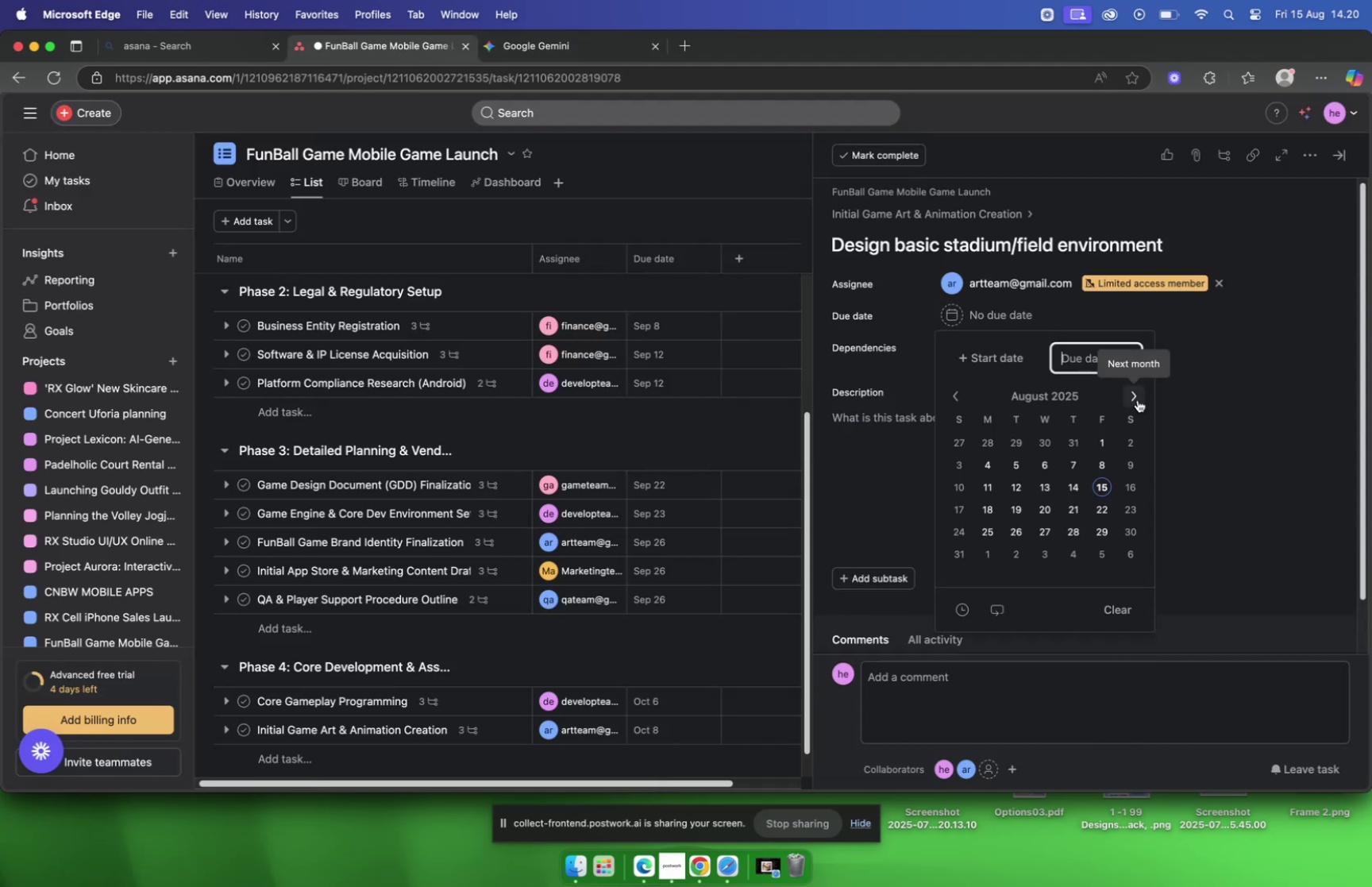 
left_click([1138, 399])
 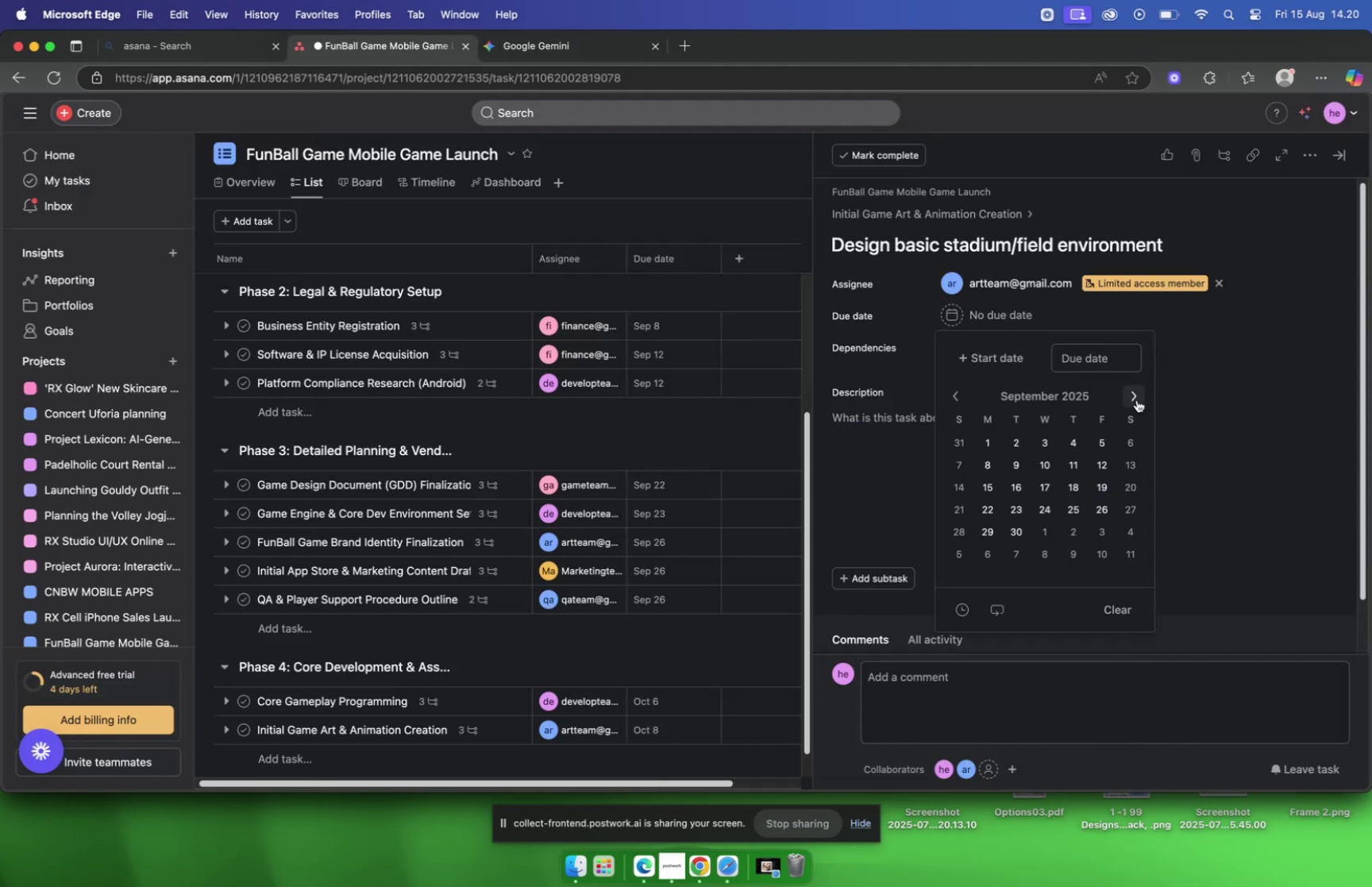 
left_click([1136, 399])
 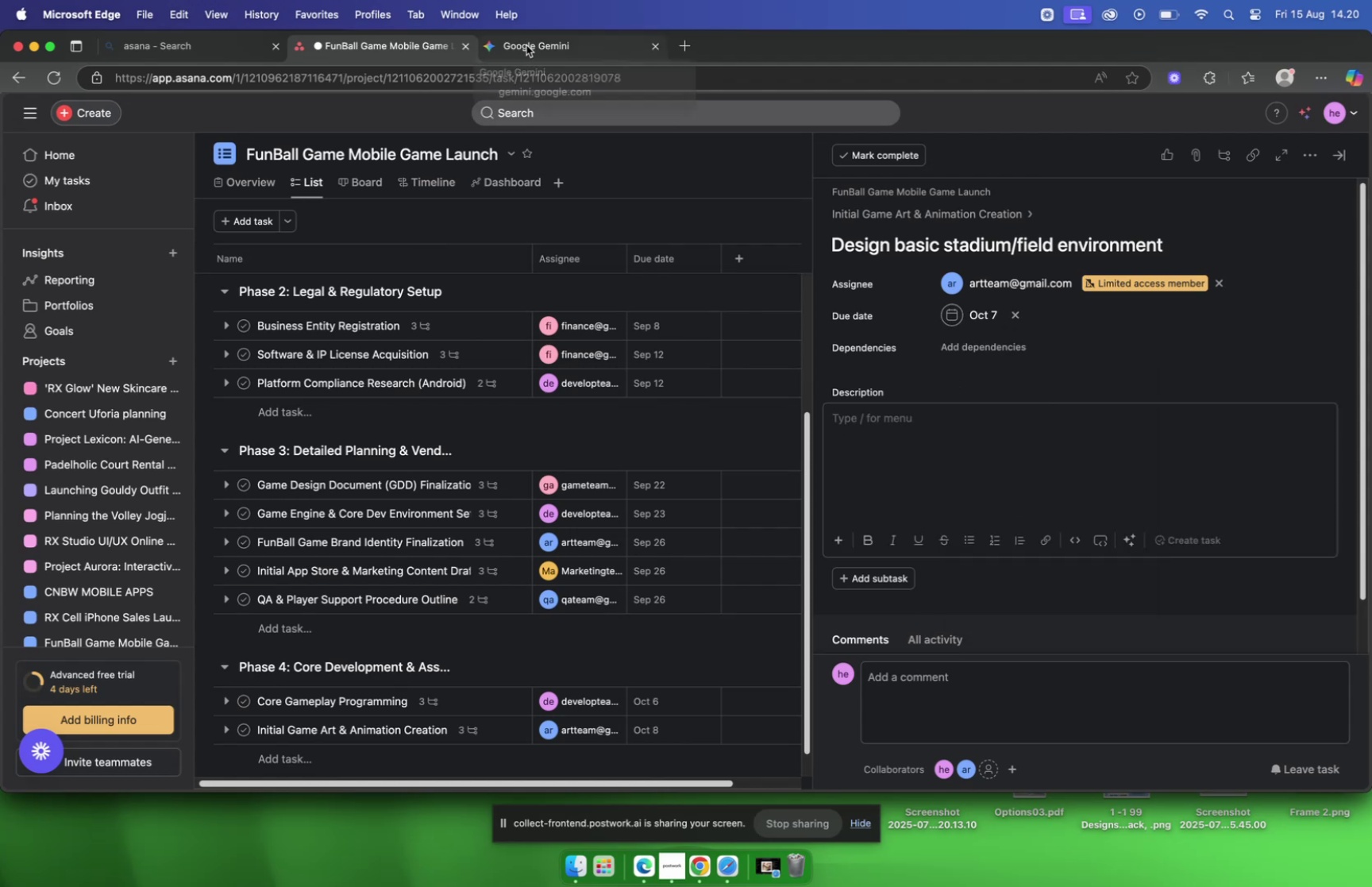 
wait(6.48)
 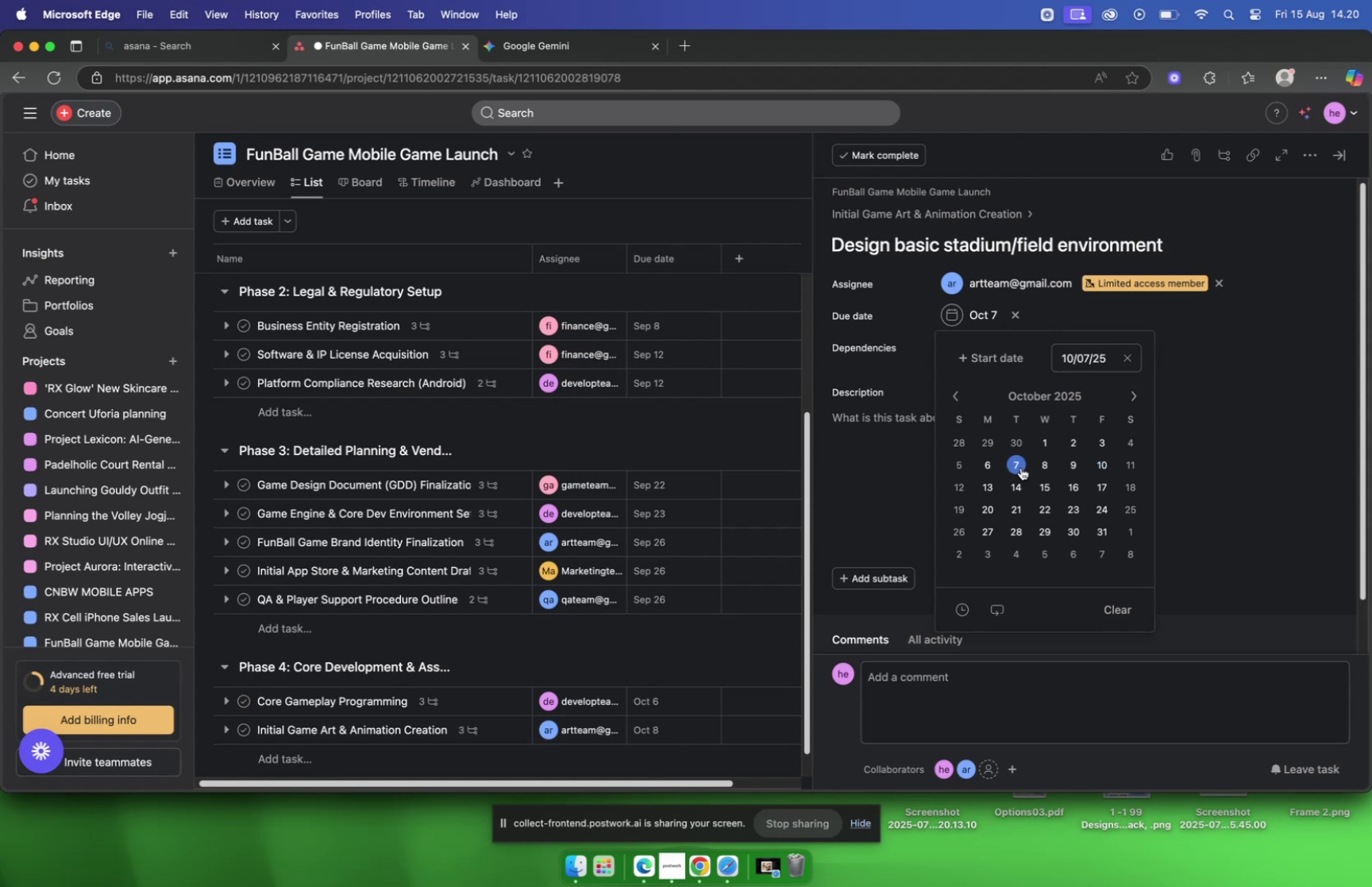 
left_click([526, 45])
 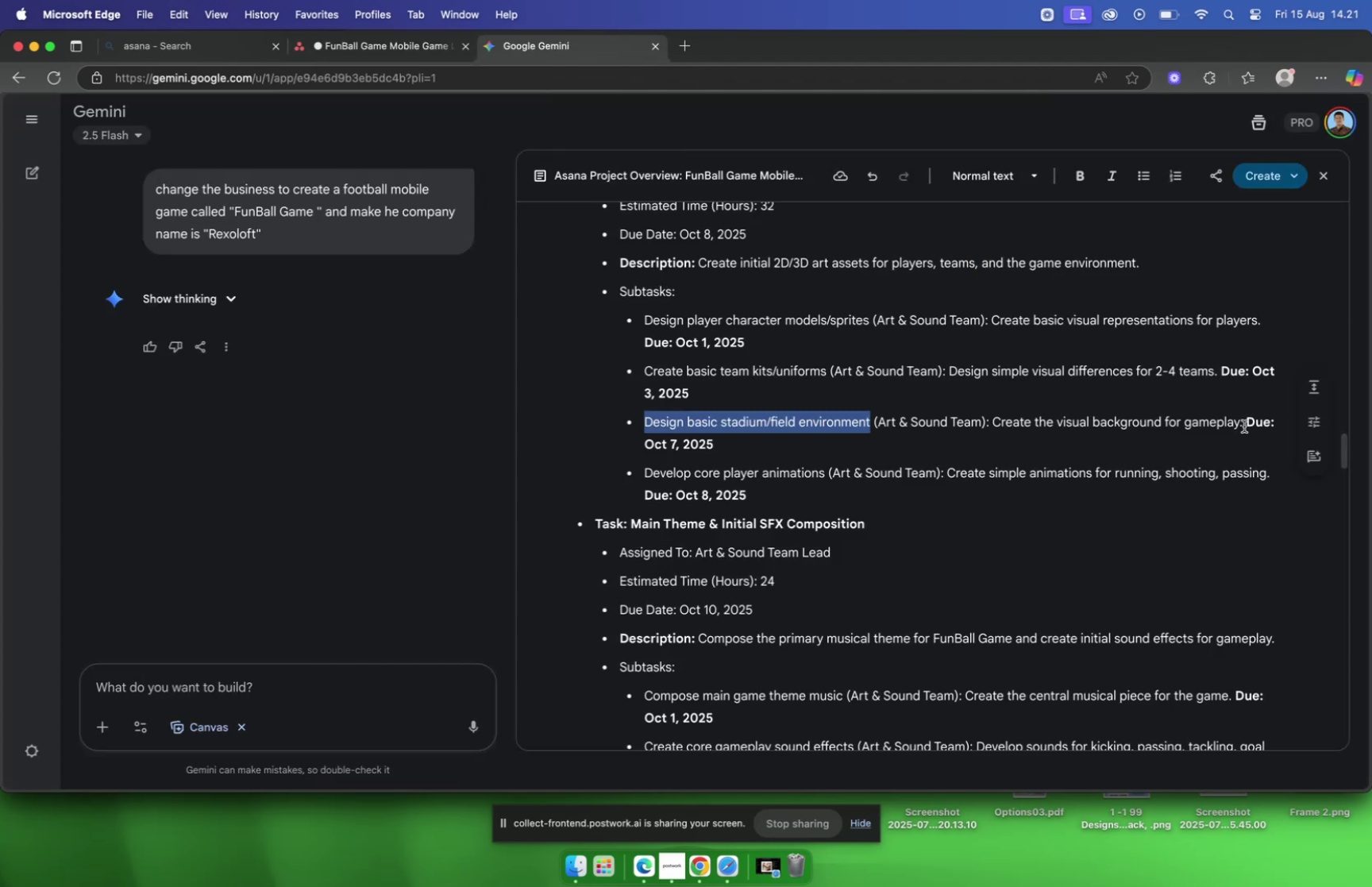 
left_click_drag(start_coordinate=[1241, 426], to_coordinate=[996, 431])
 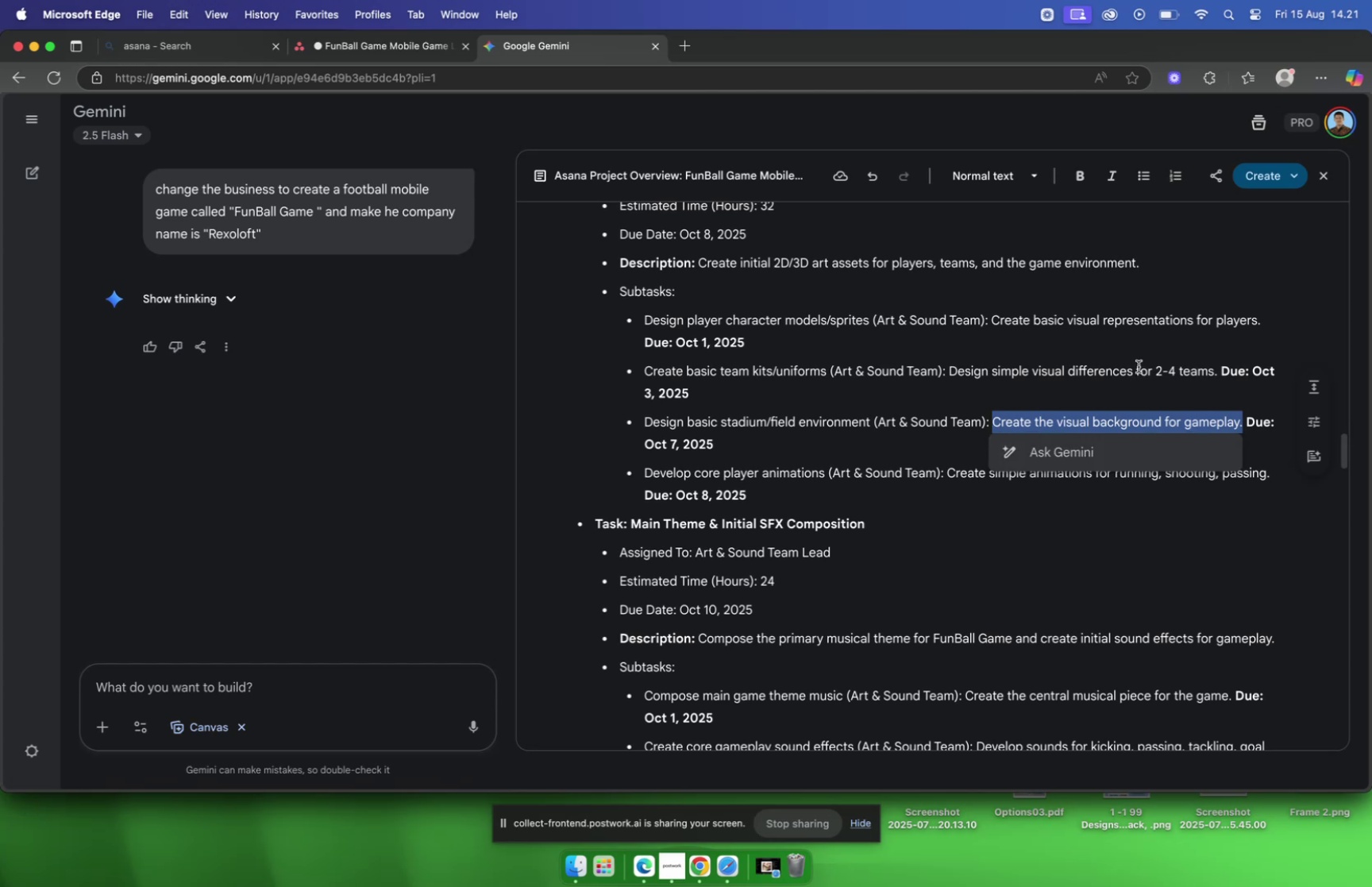 
key(Meta+C)
 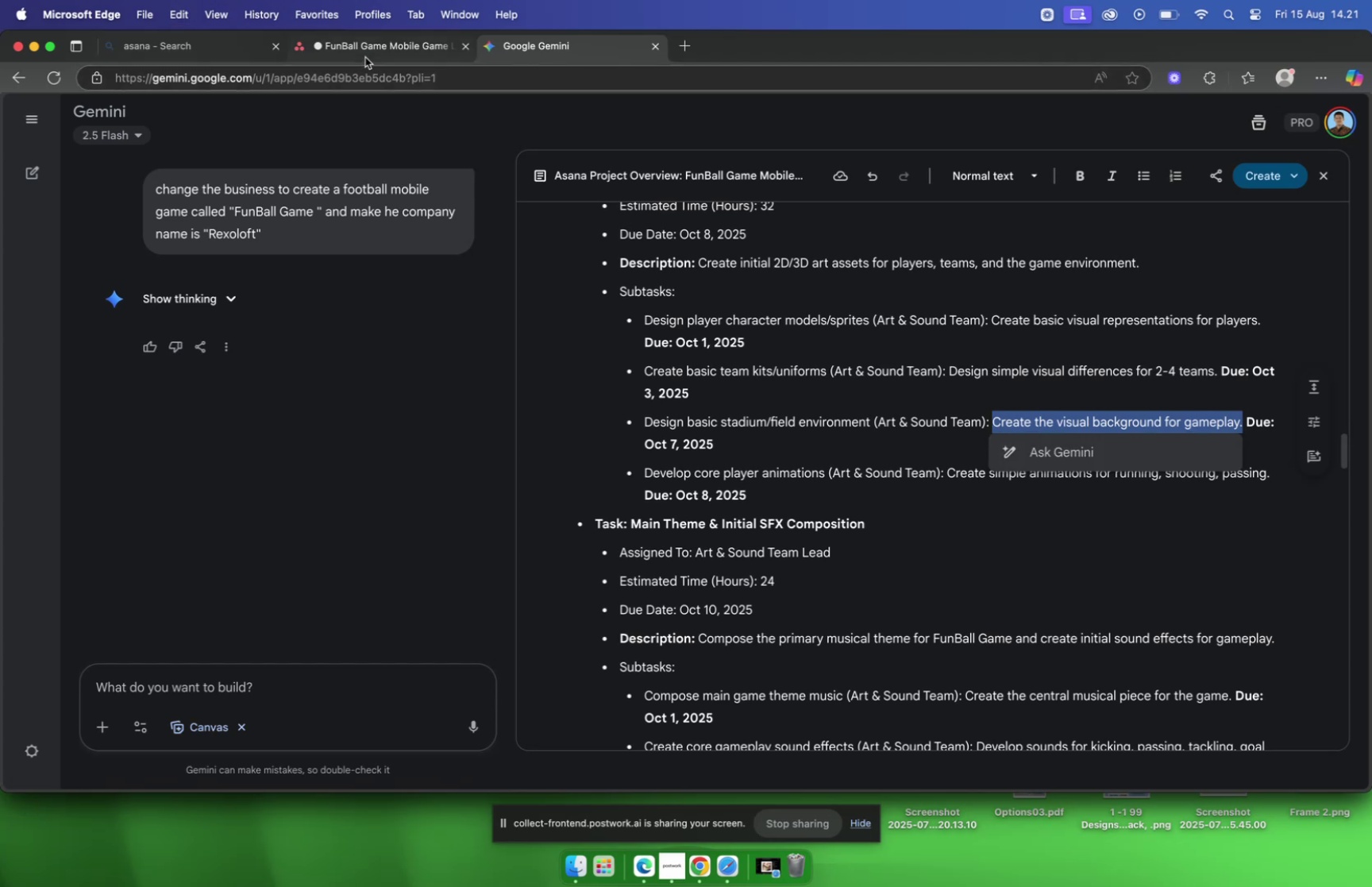 
left_click([363, 52])
 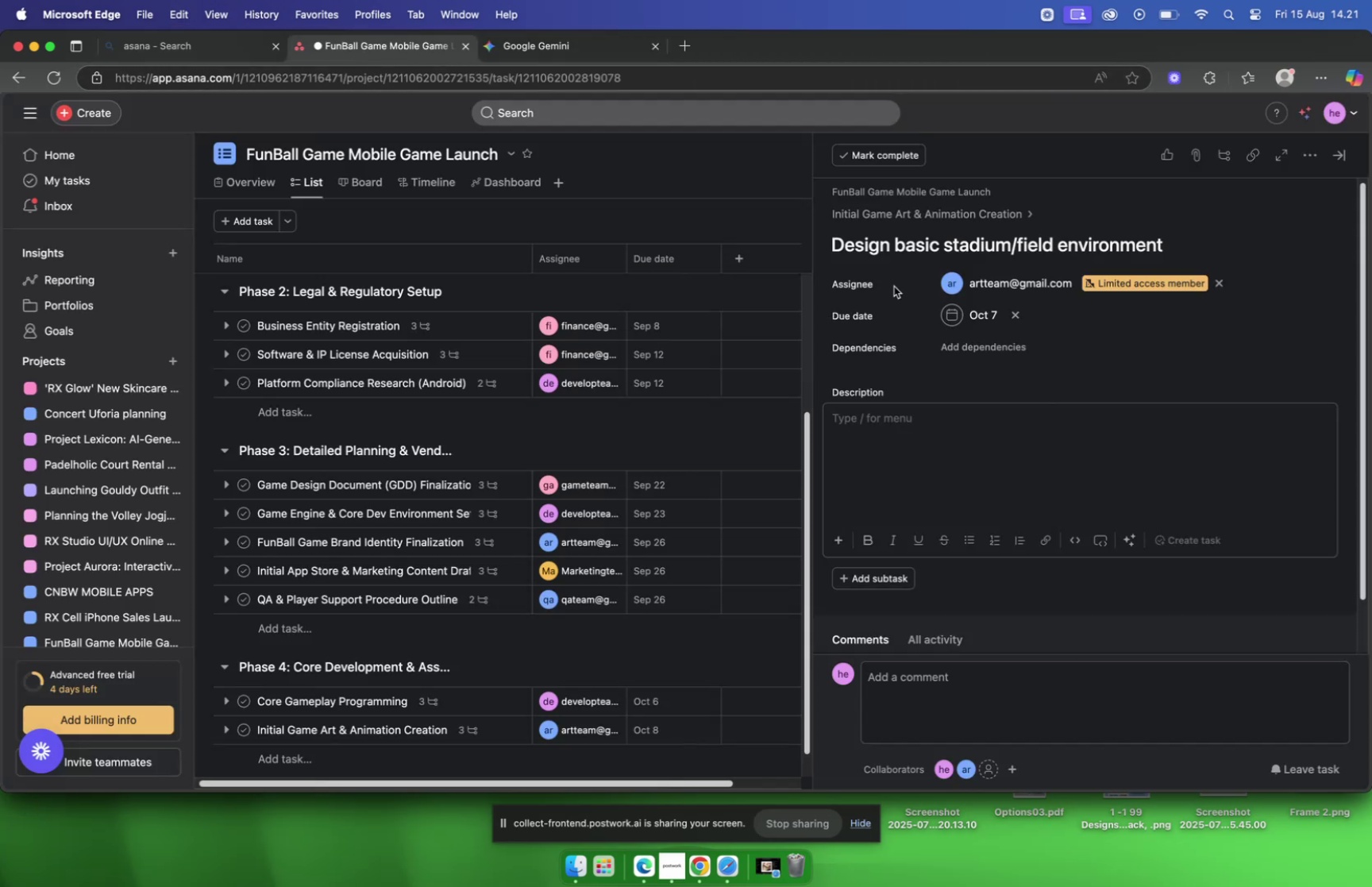 
key(Meta+V)
 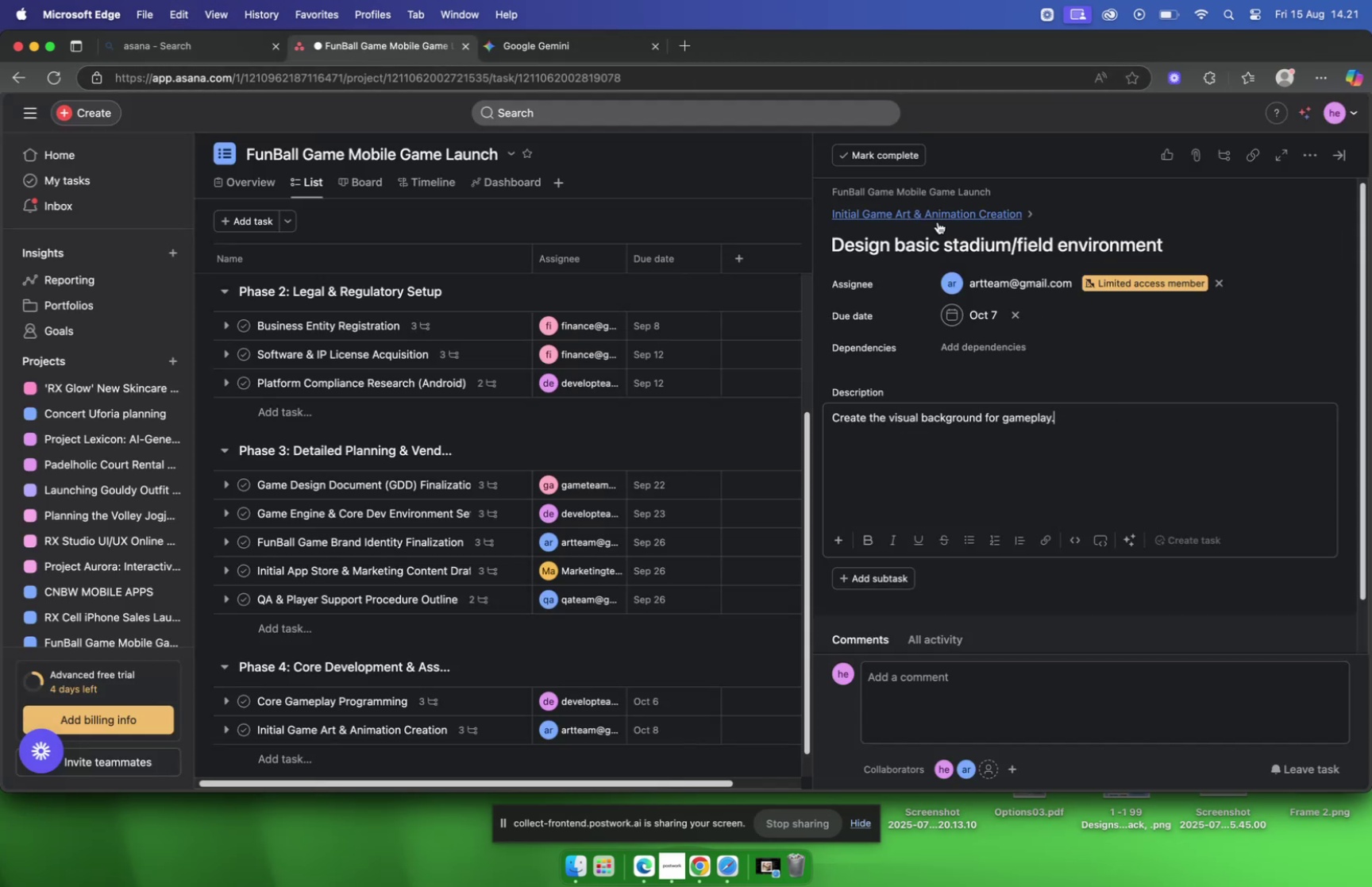 
left_click([938, 221])
 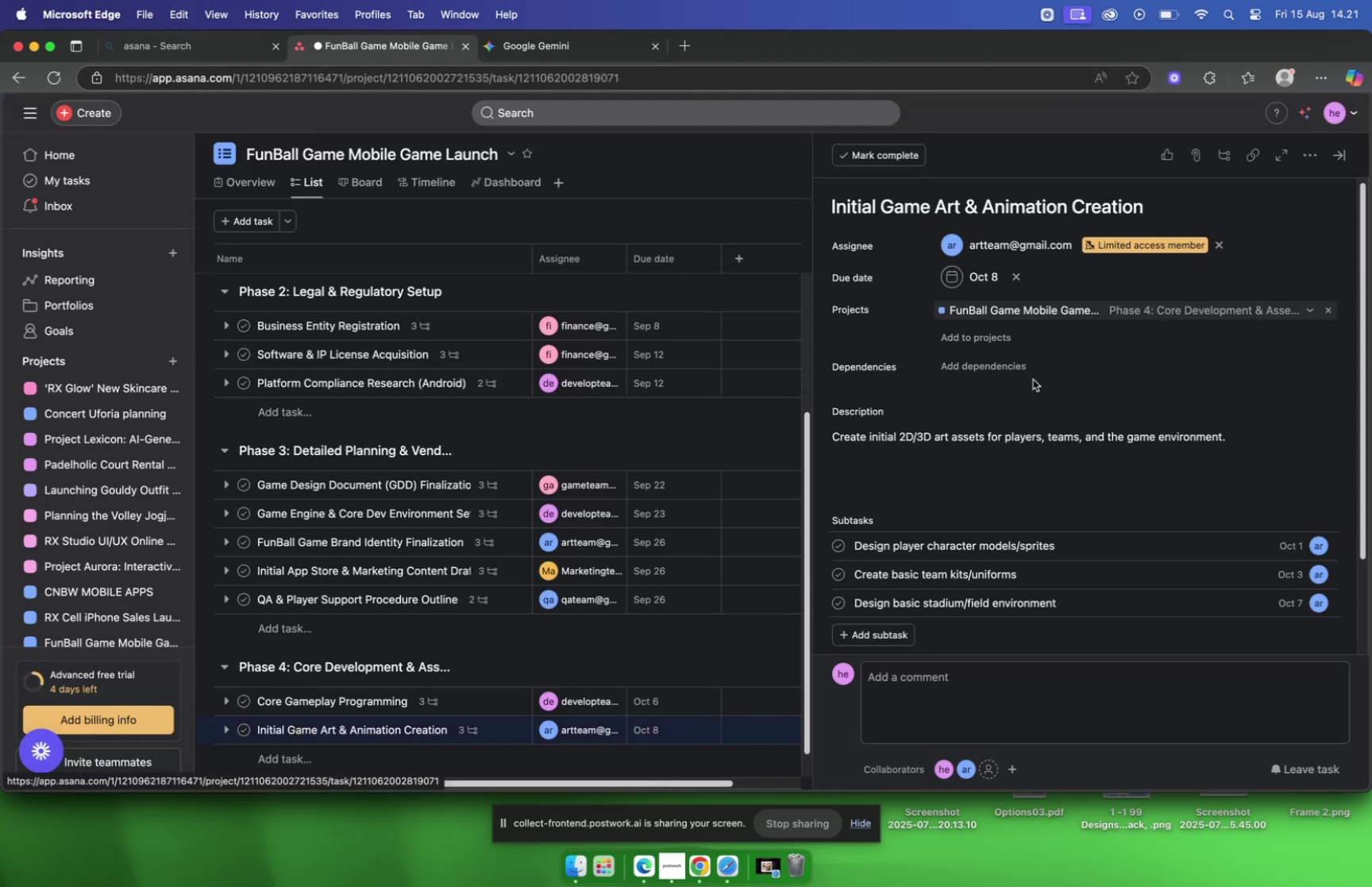 
scroll: coordinate [1017, 373], scroll_direction: down, amount: 6.0
 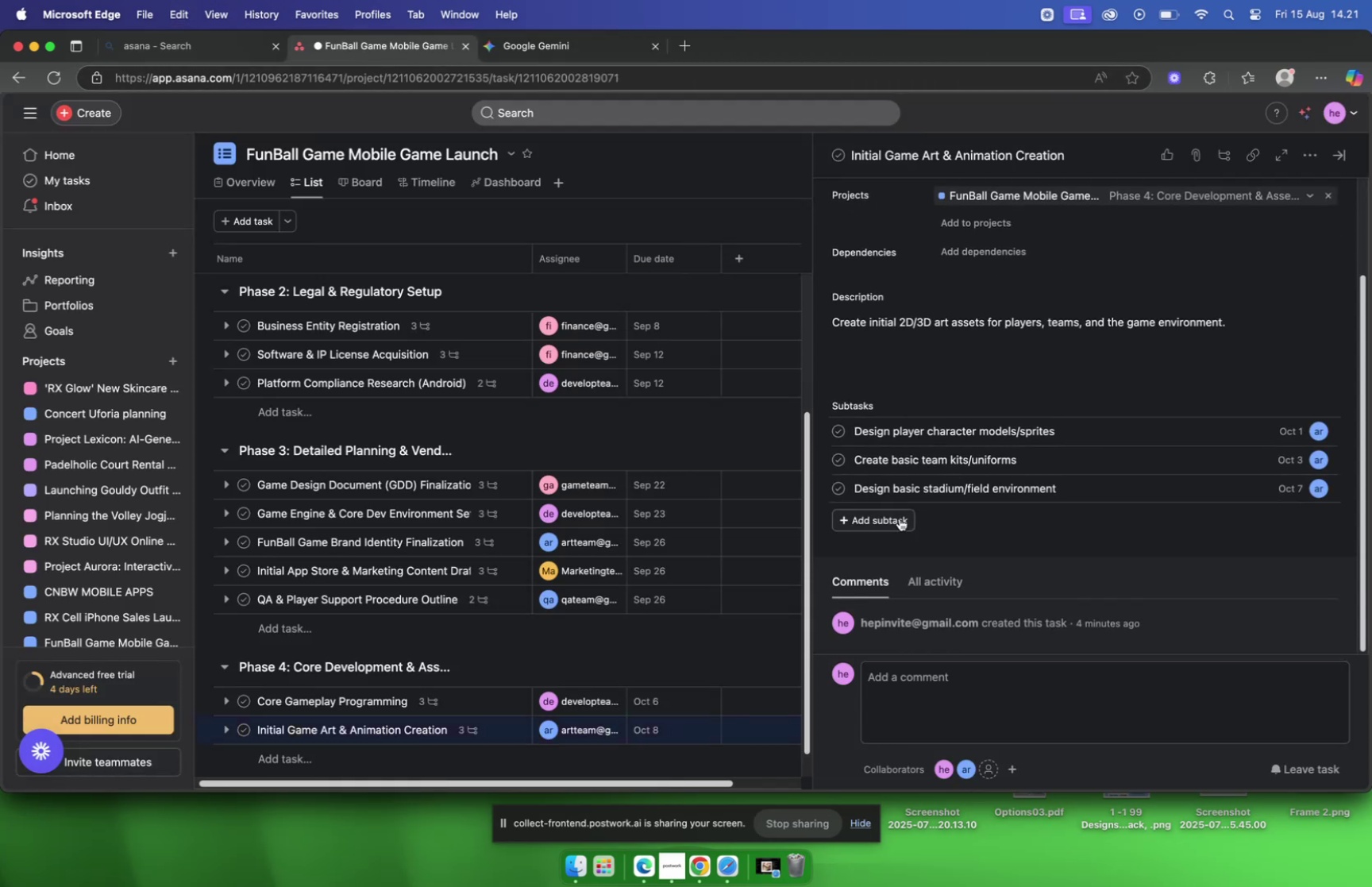 
left_click([899, 518])
 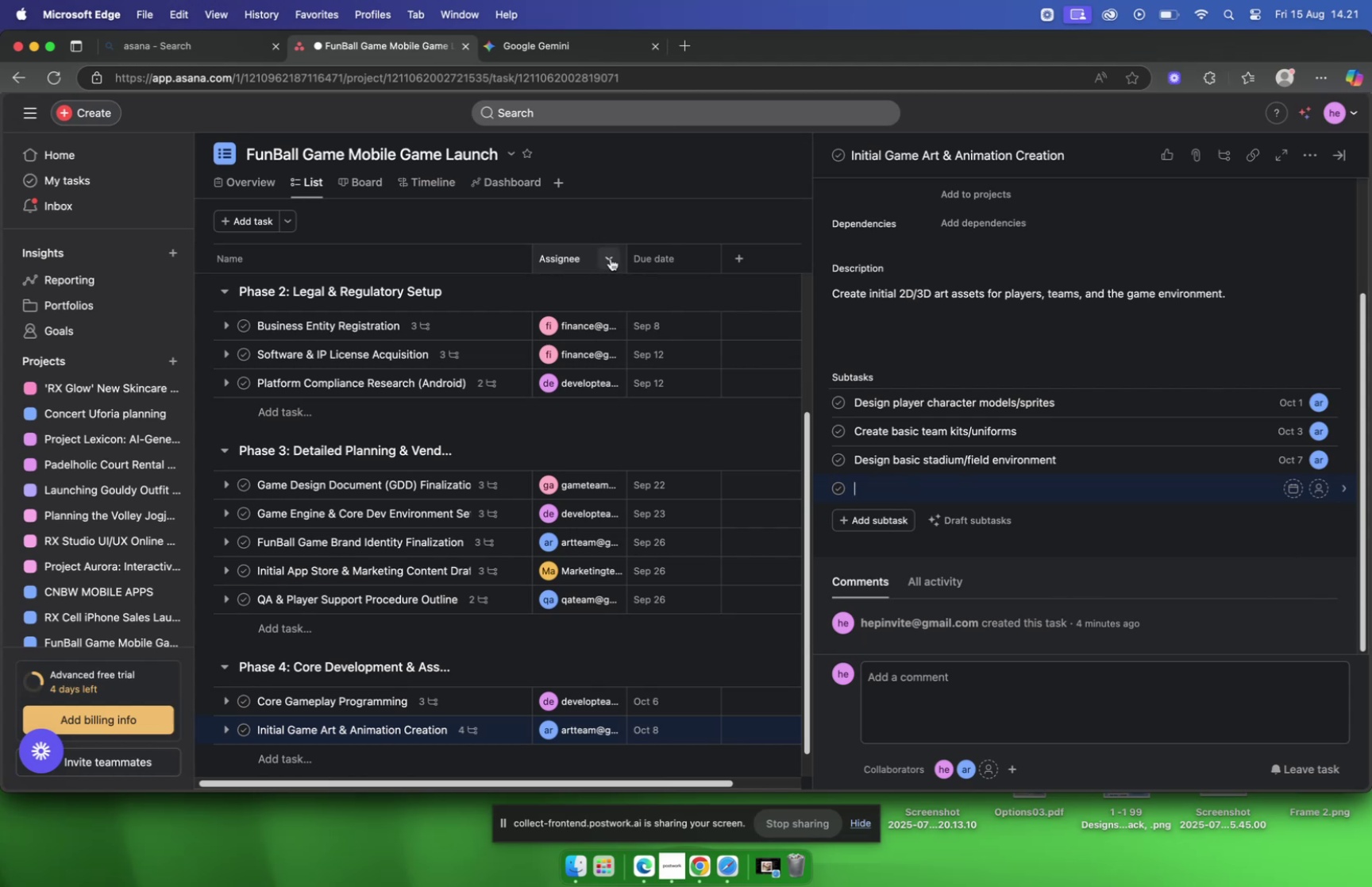 
mouse_move([565, 79])
 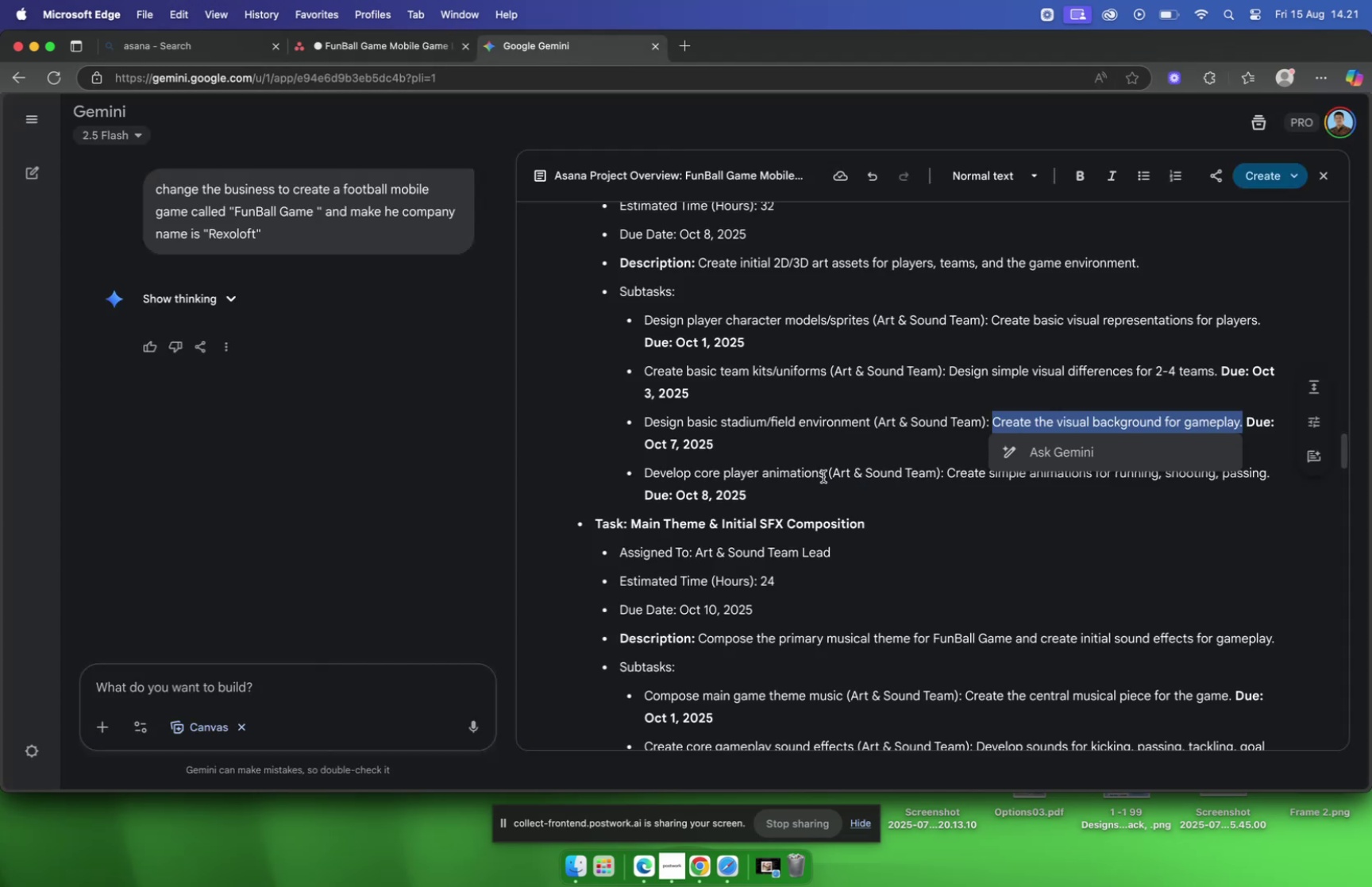 
left_click_drag(start_coordinate=[824, 476], to_coordinate=[647, 483])
 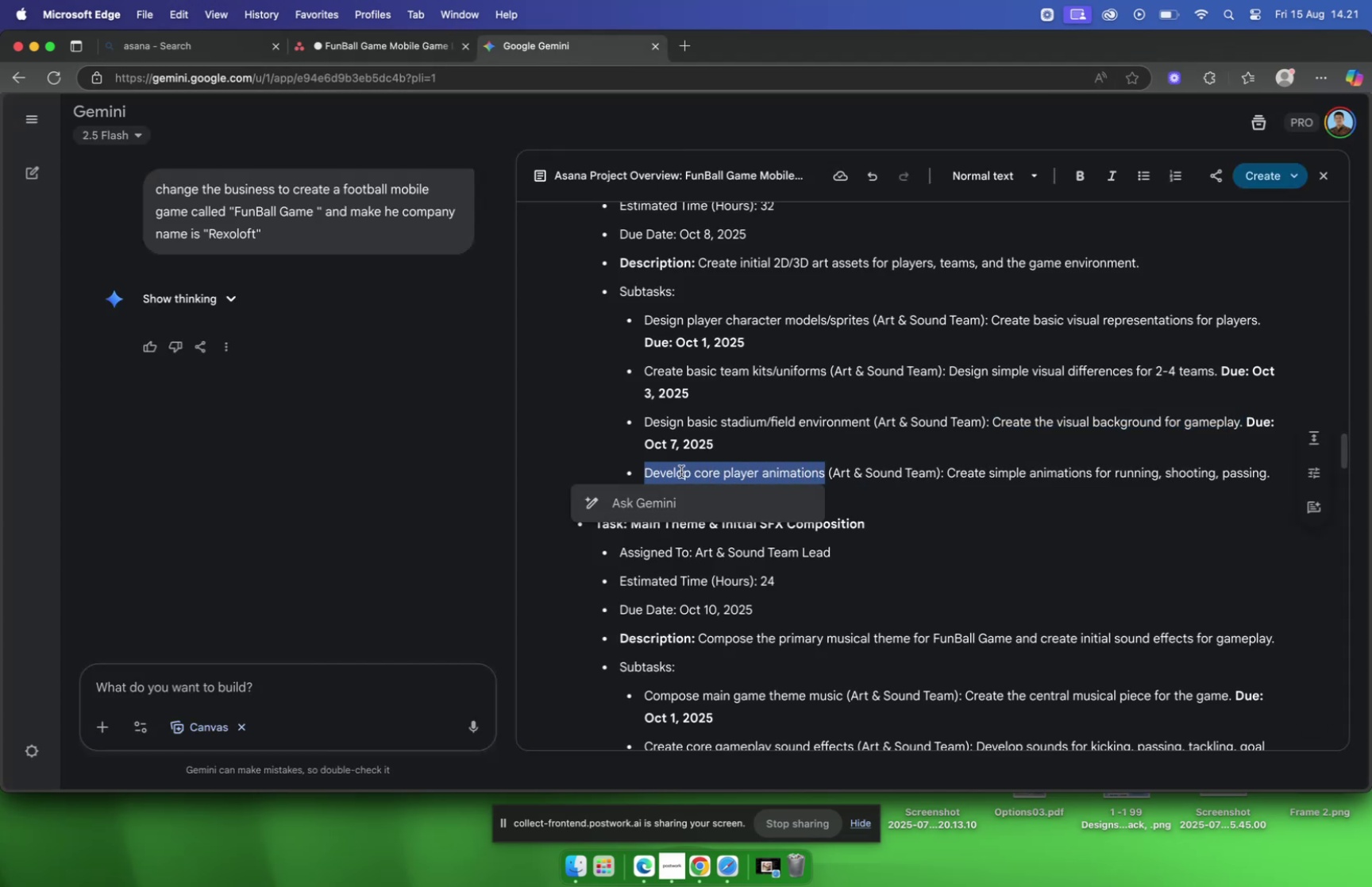 
key(Meta+C)
 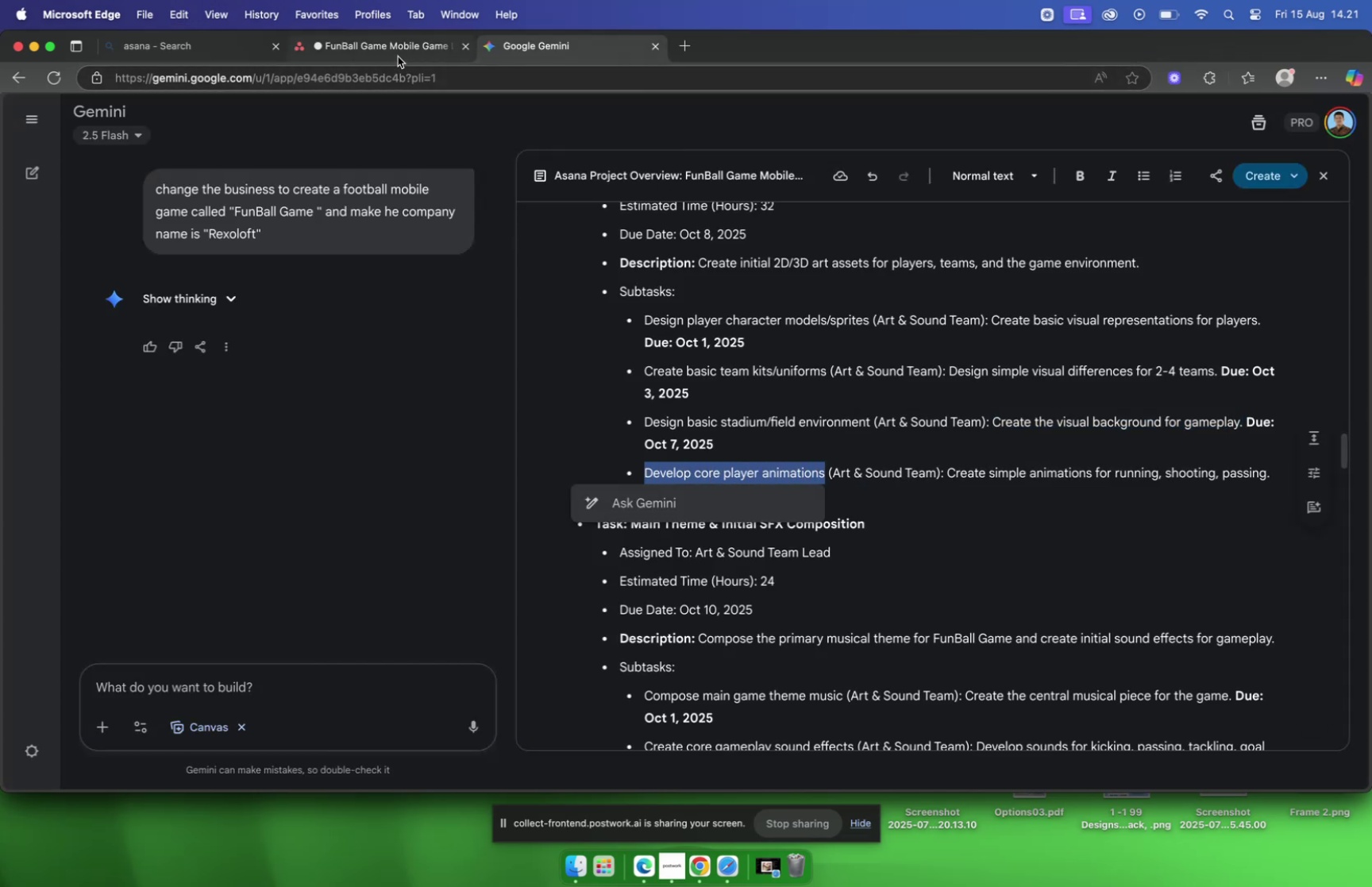 
hold_key(key=CommandLeft, duration=0.48)
 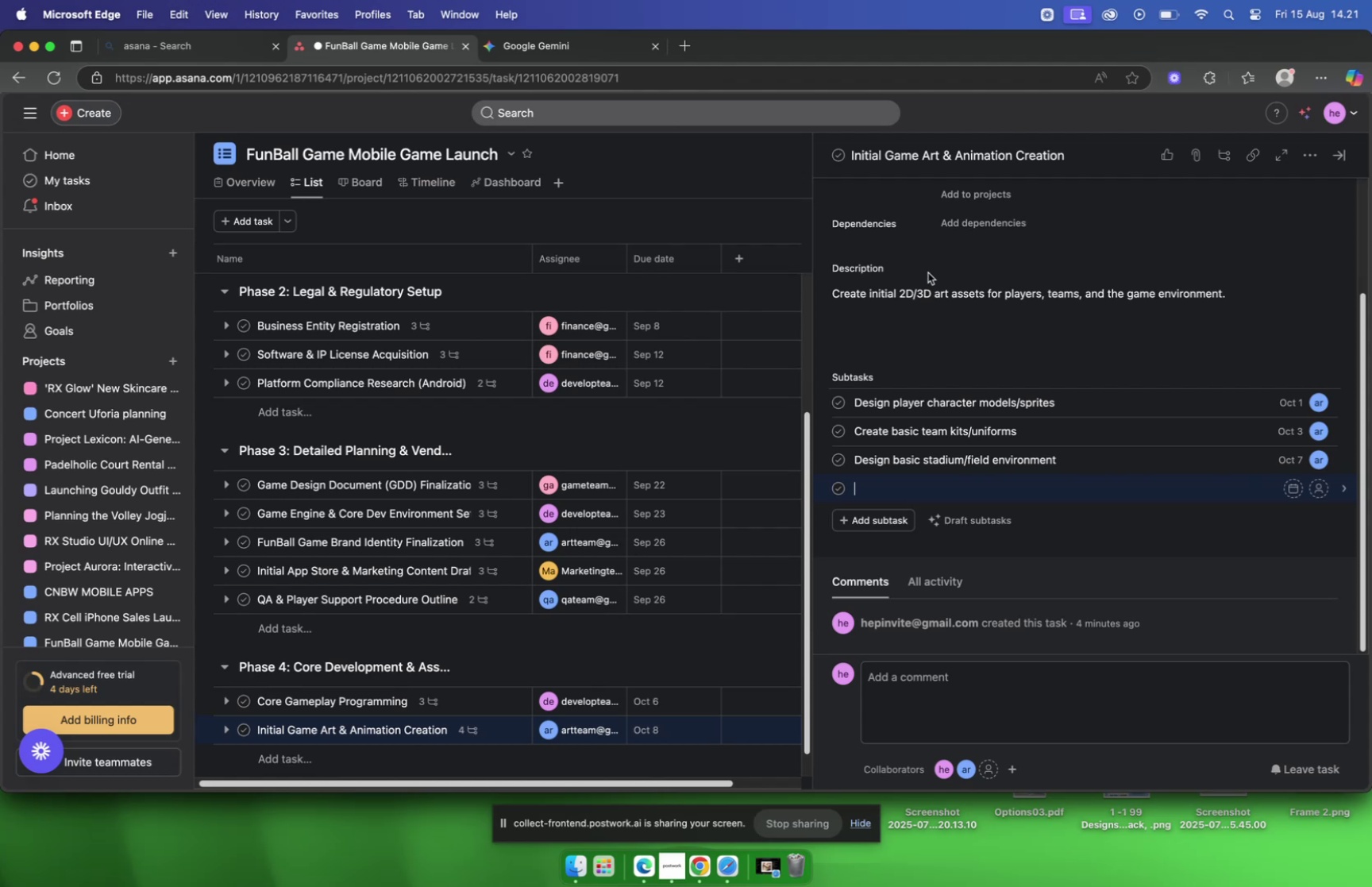 
key(Meta+V)
 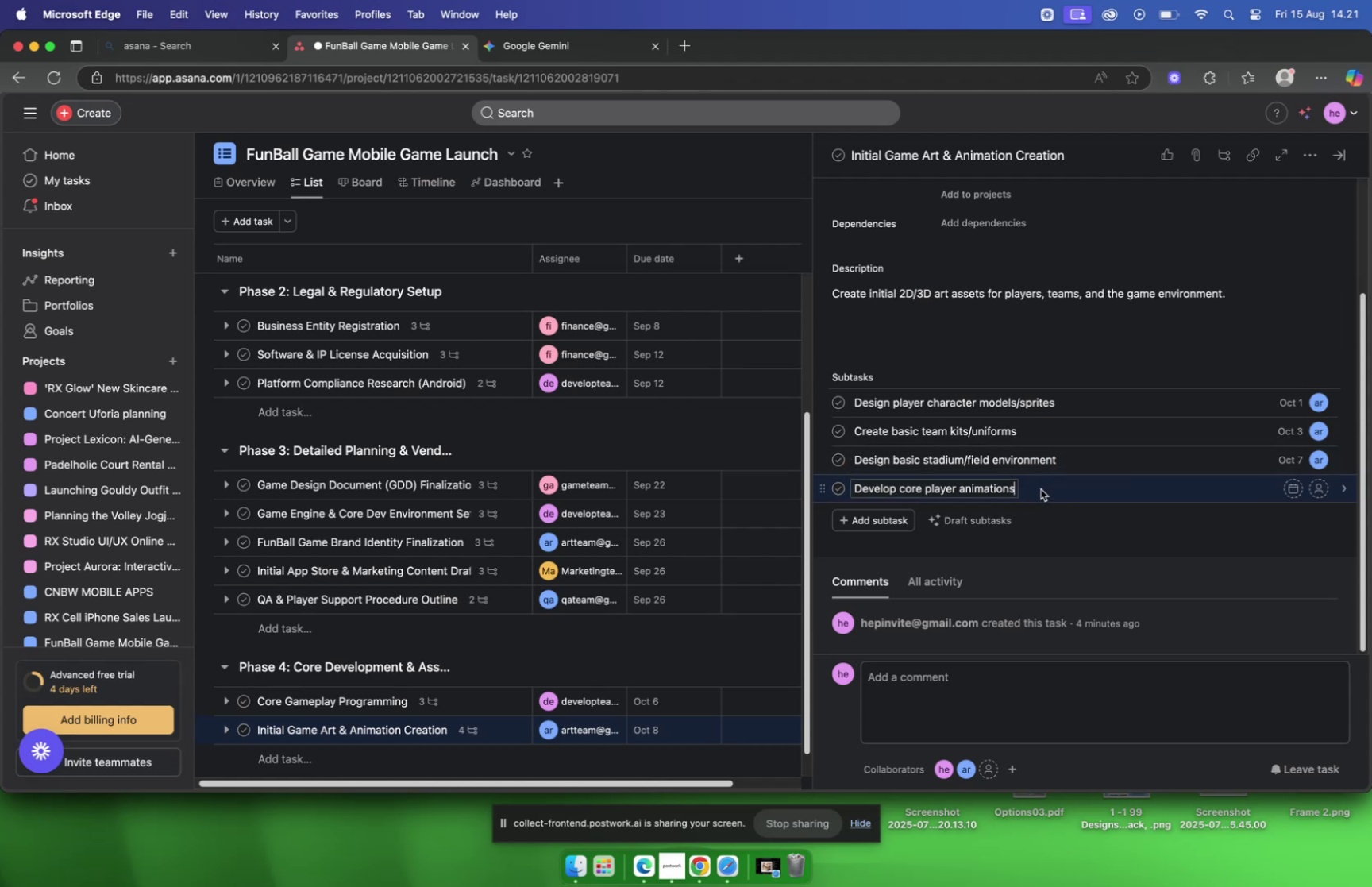 
left_click([1041, 488])
 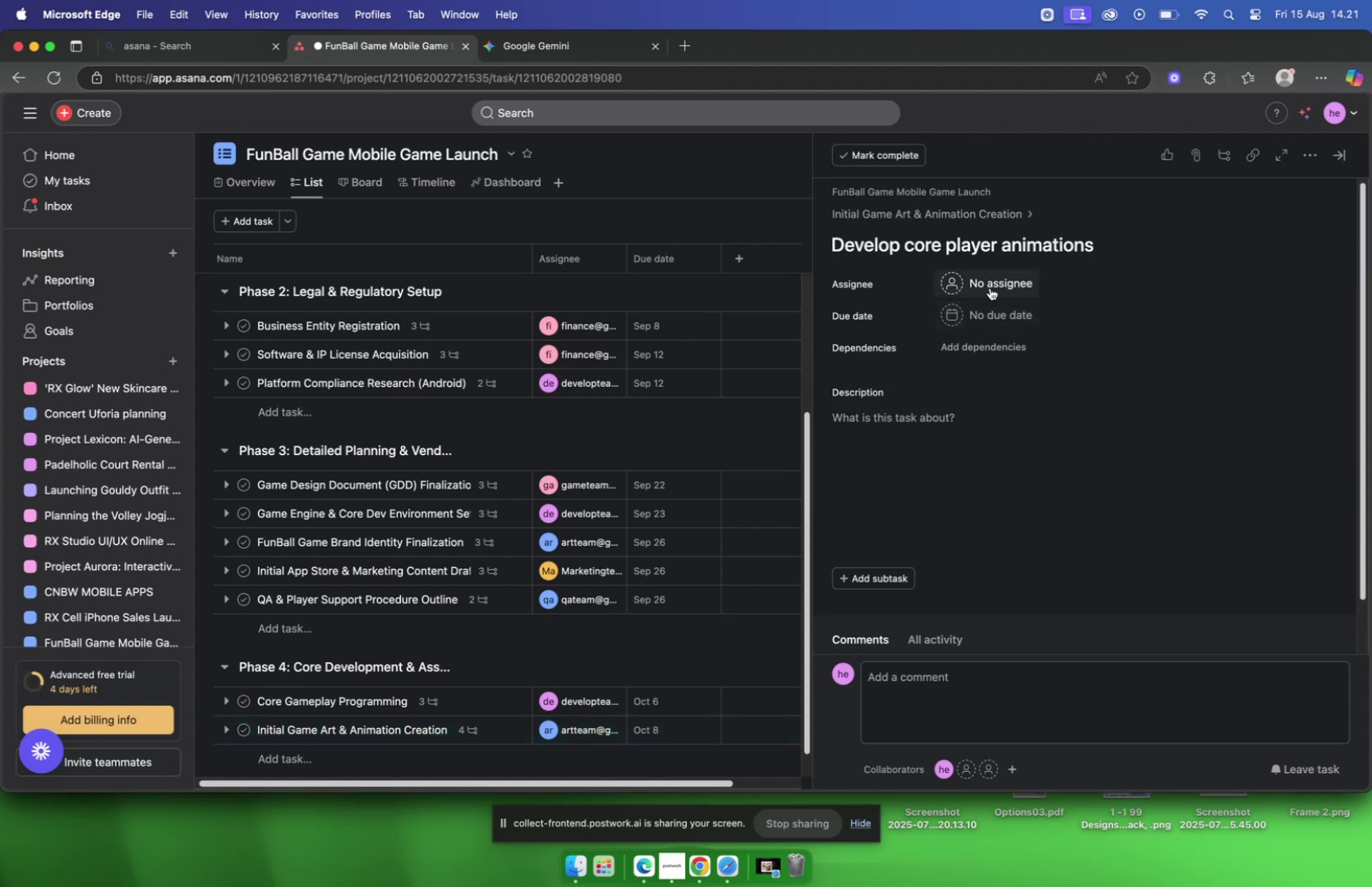 
left_click([990, 286])
 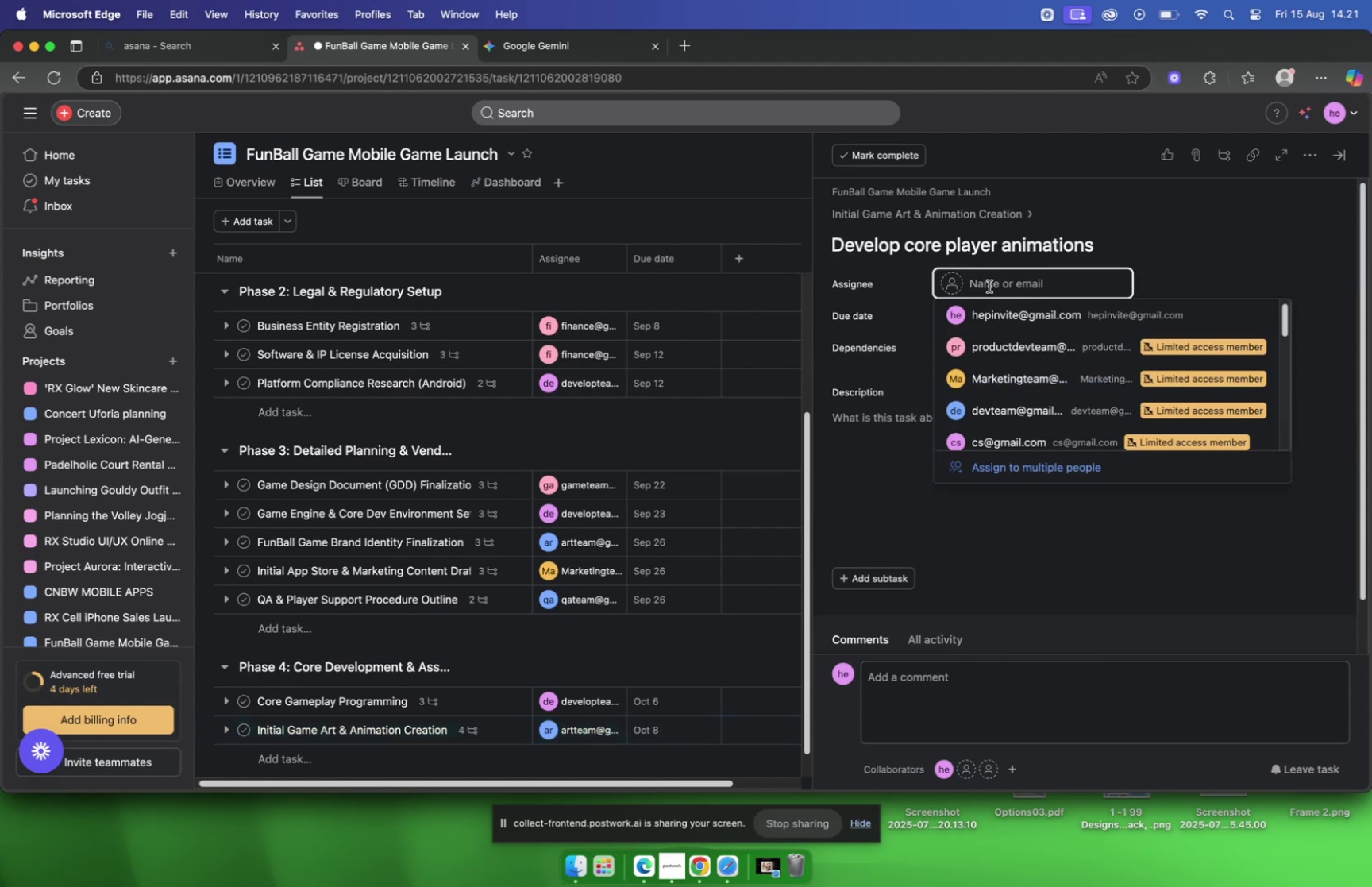 
type(art)
 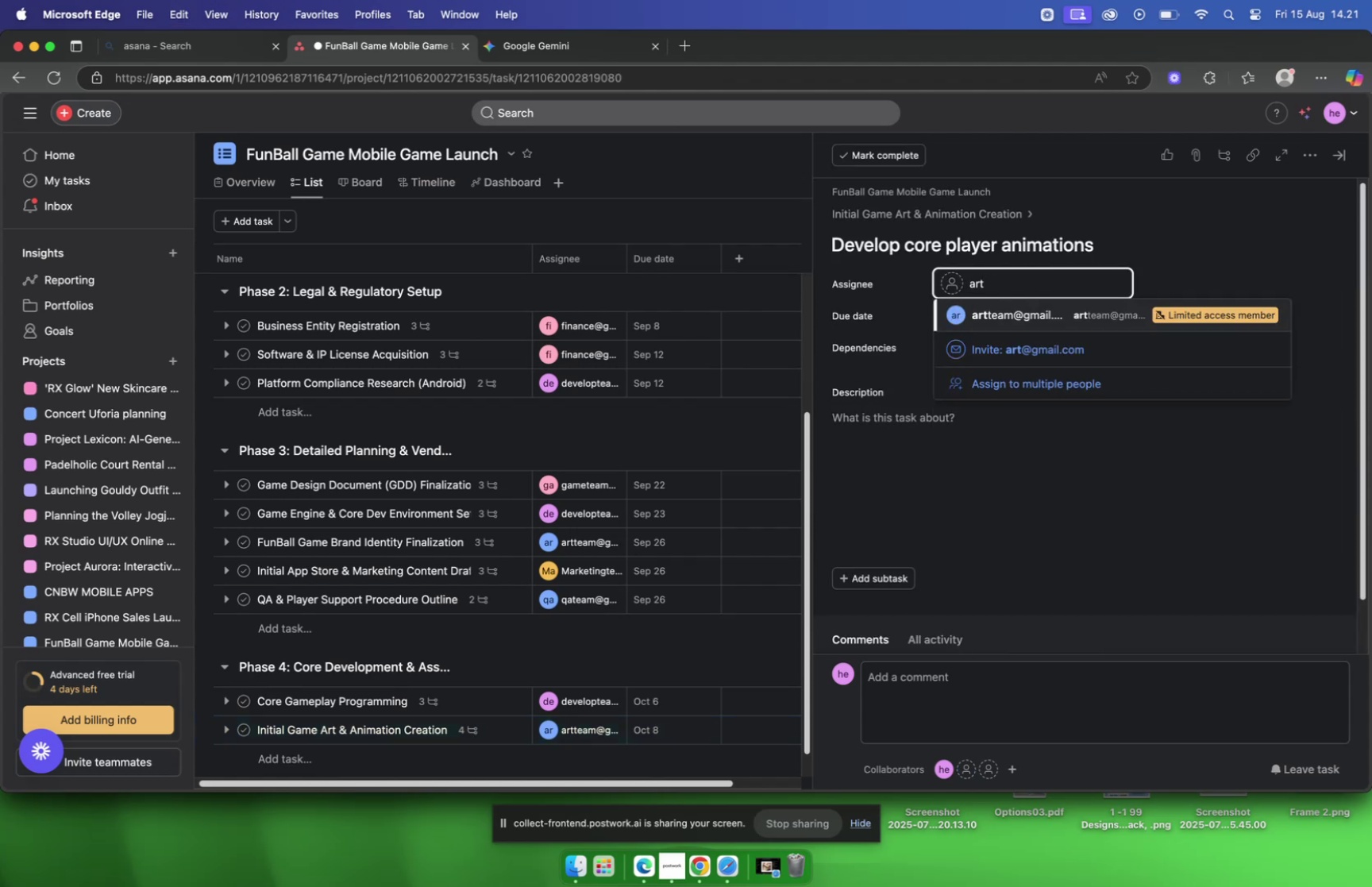 
key(Enter)
 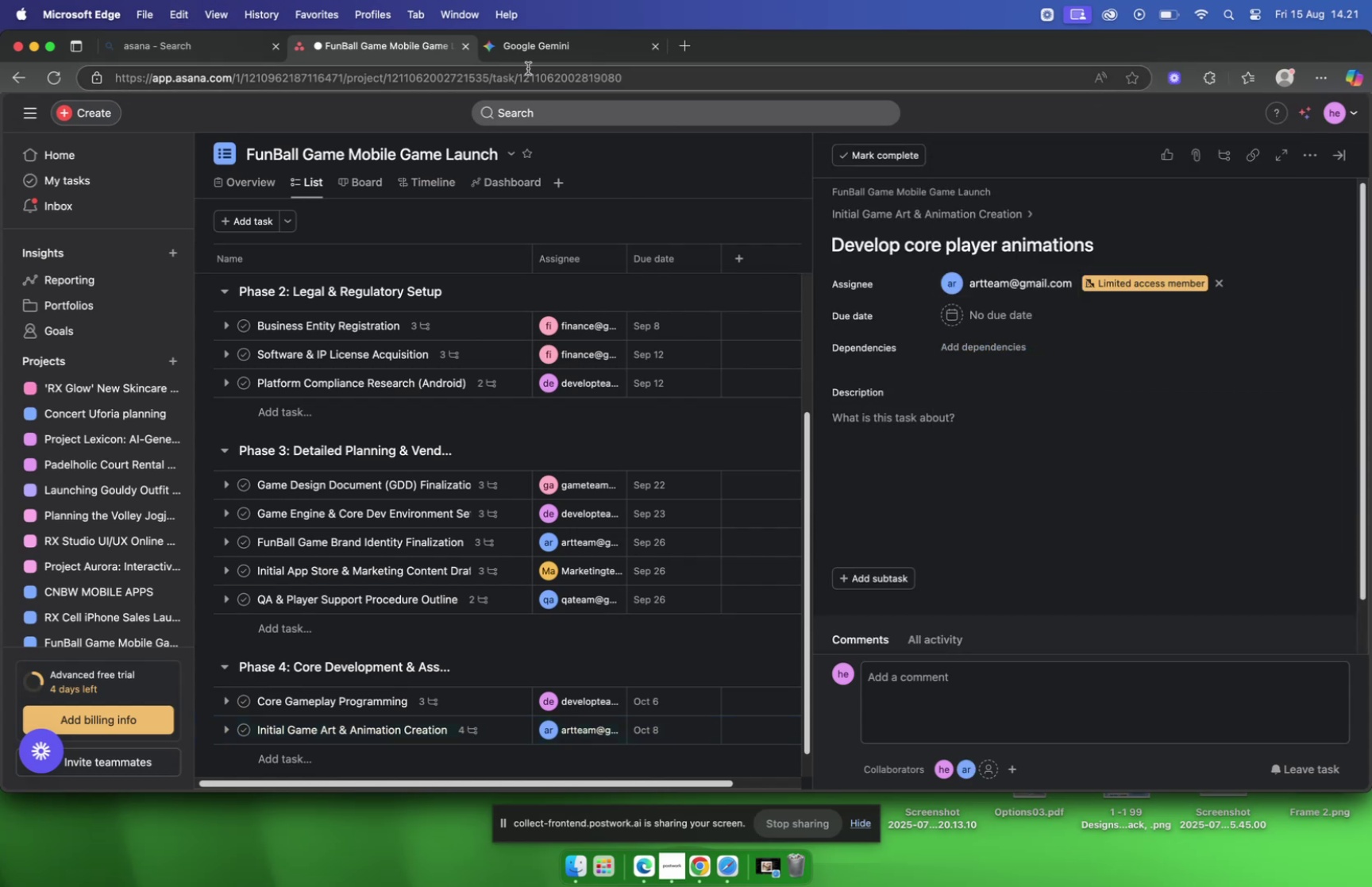 
left_click([527, 51])
 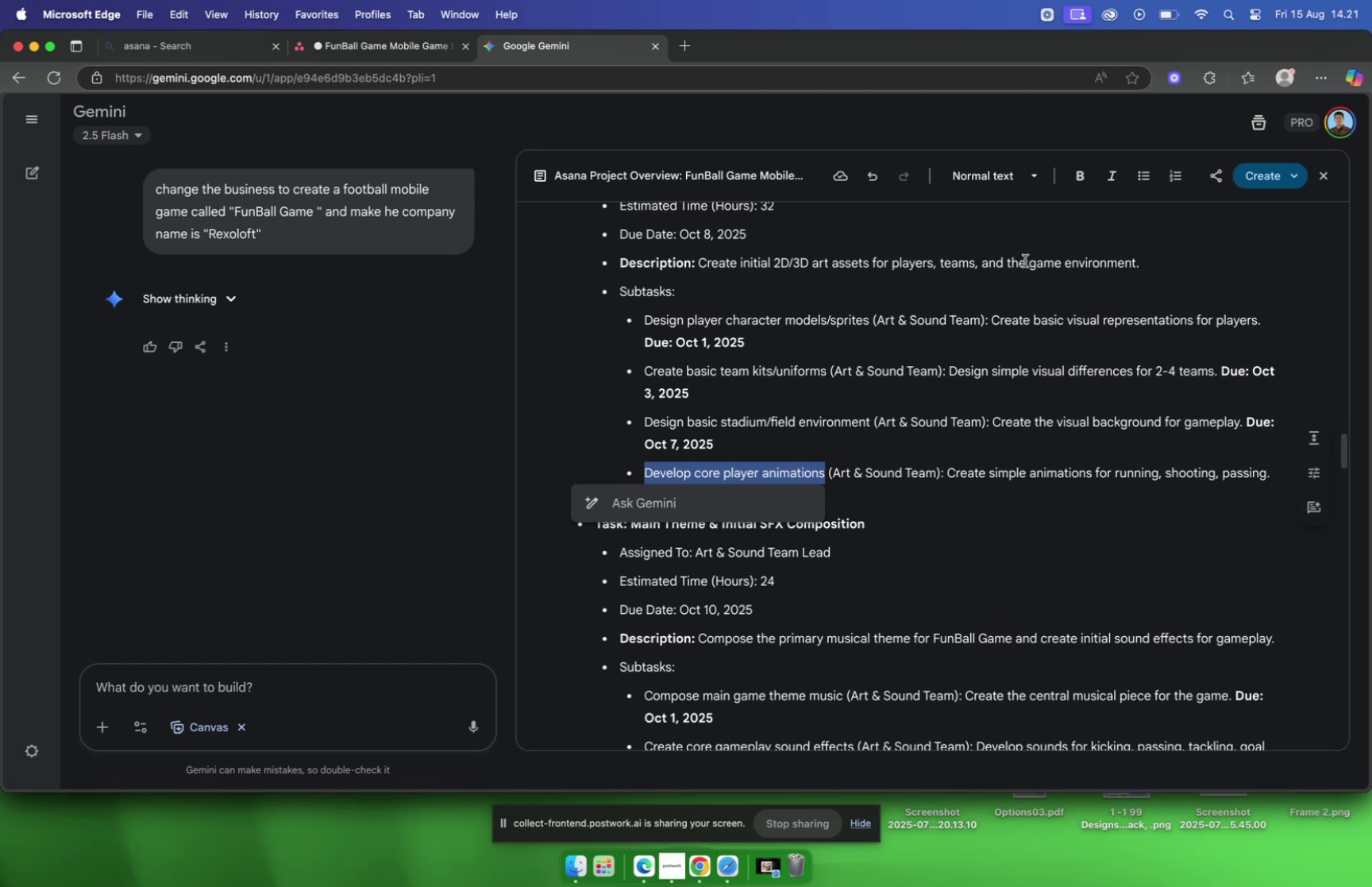 
left_click([934, 473])
 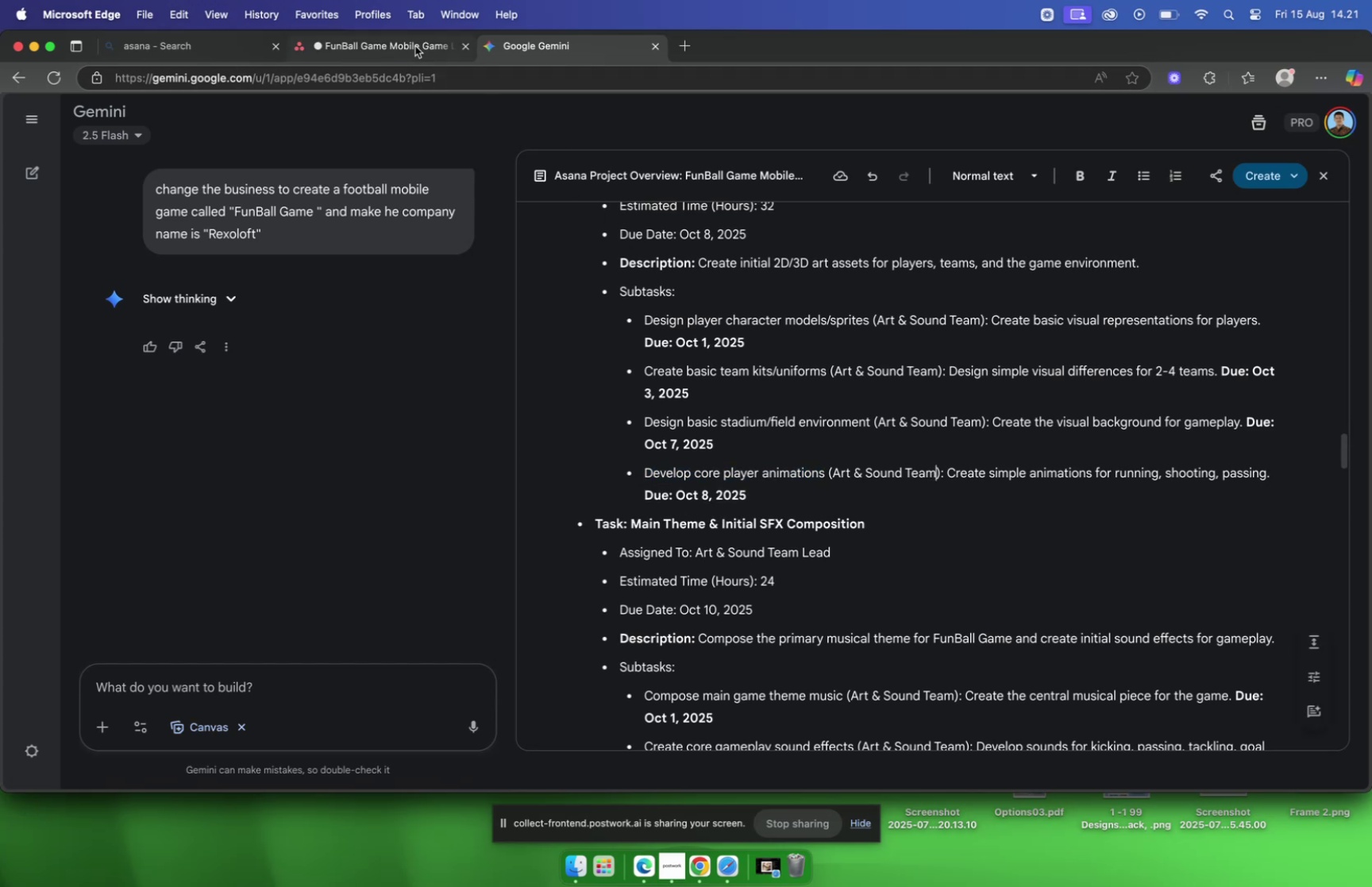 
left_click([411, 44])
 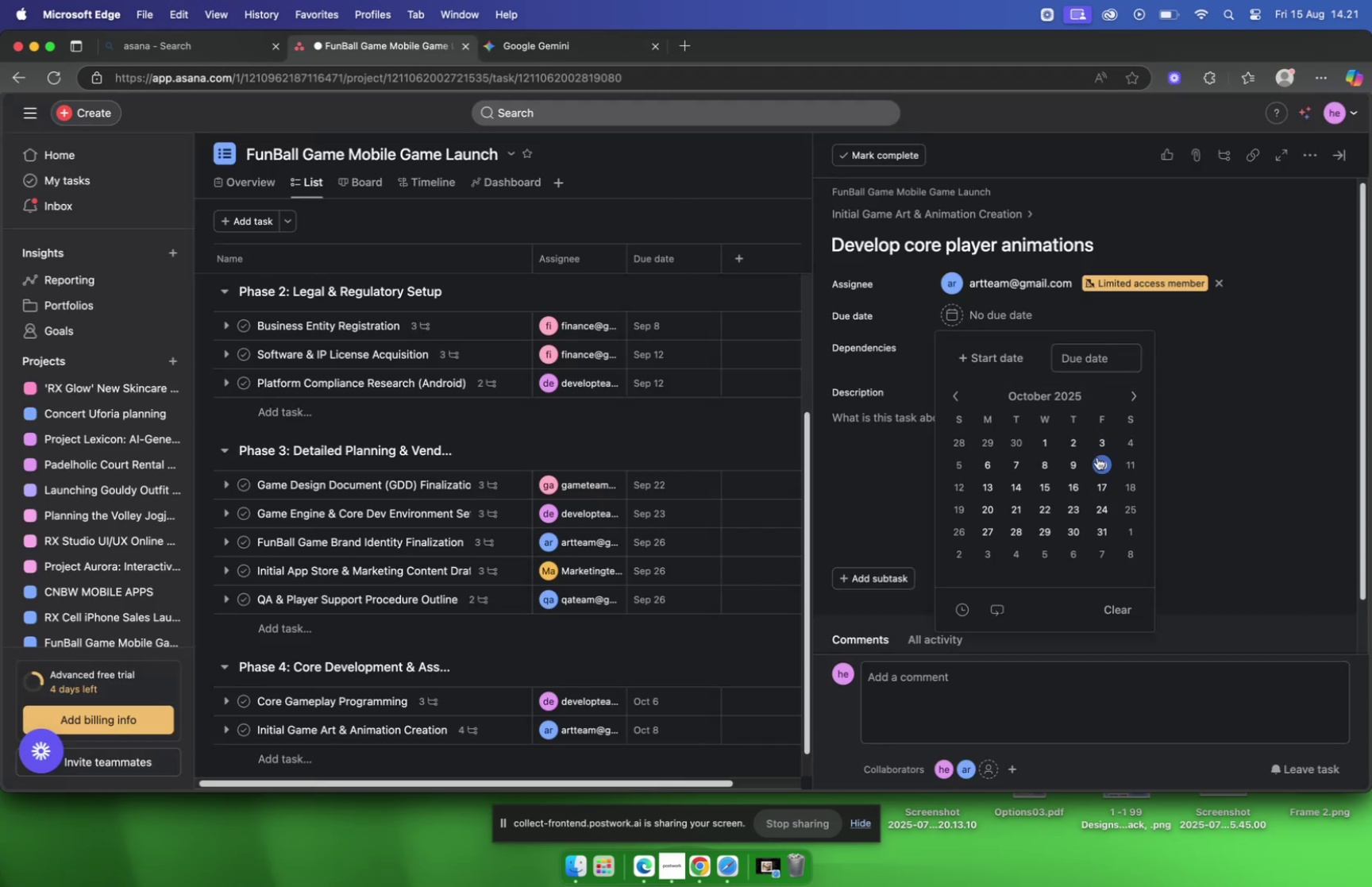 
wait(6.05)
 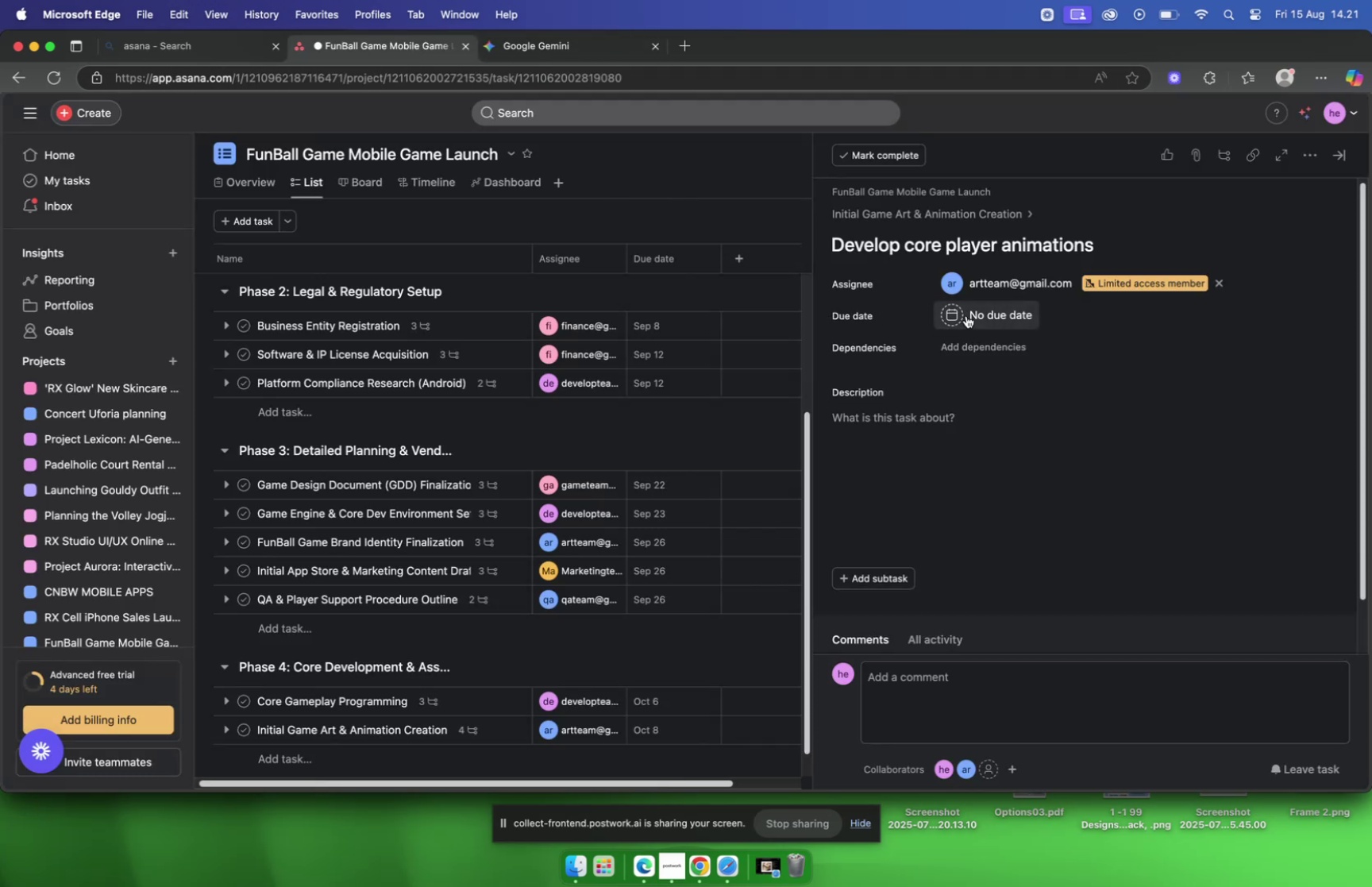 
mouse_move([916, 472])
 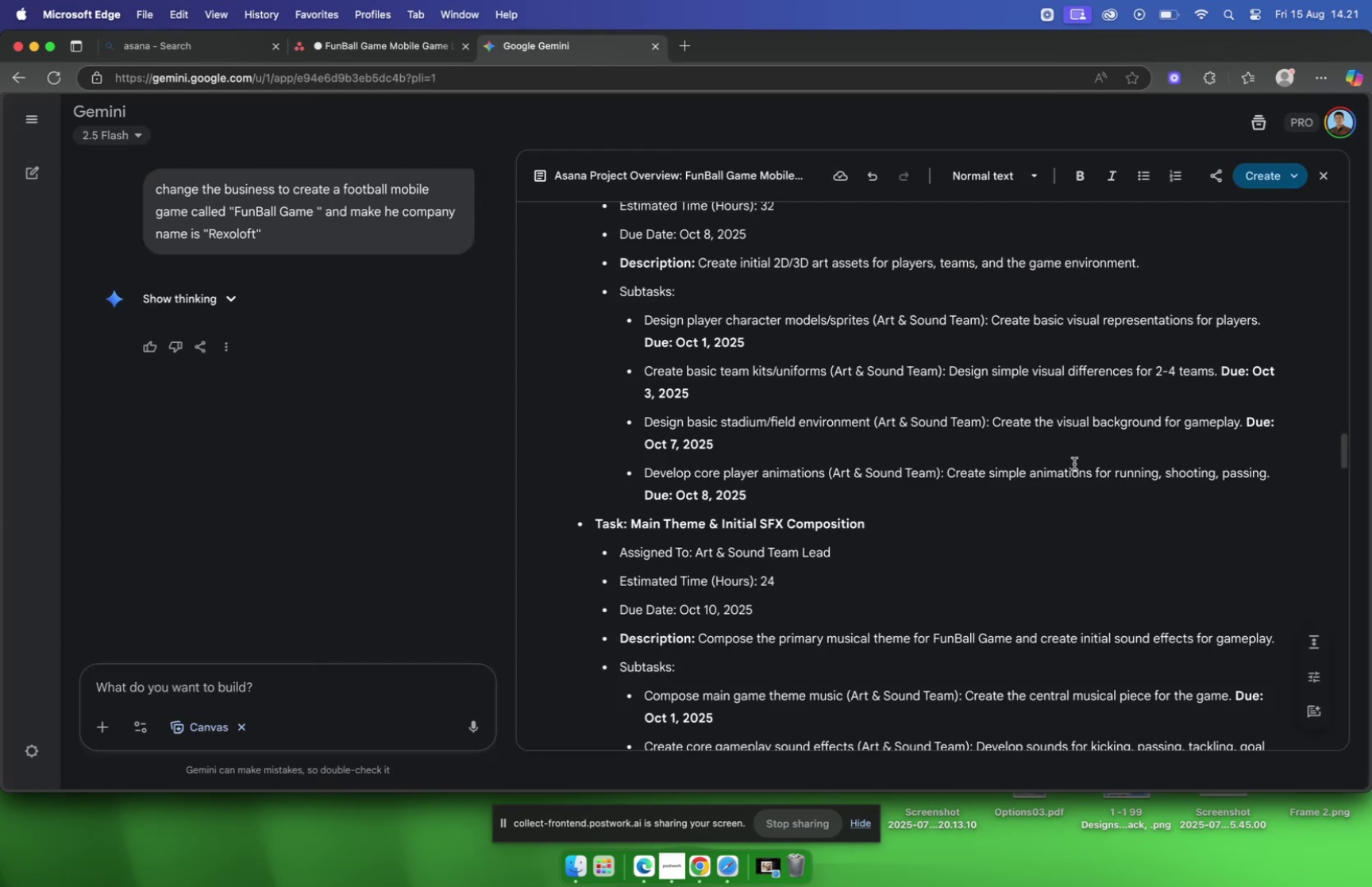 
left_click_drag(start_coordinate=[1273, 480], to_coordinate=[946, 481])
 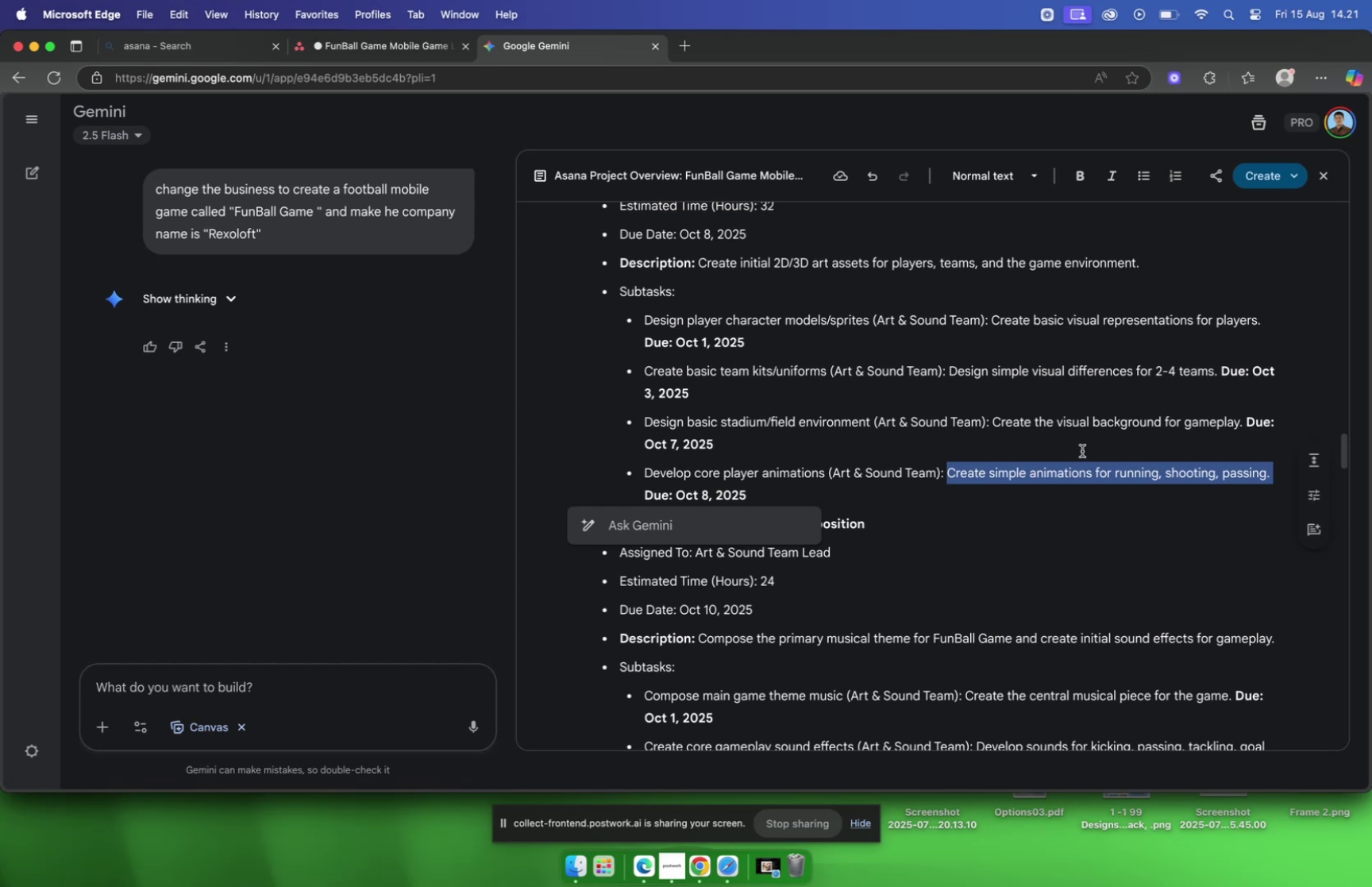 
key(Meta+C)
 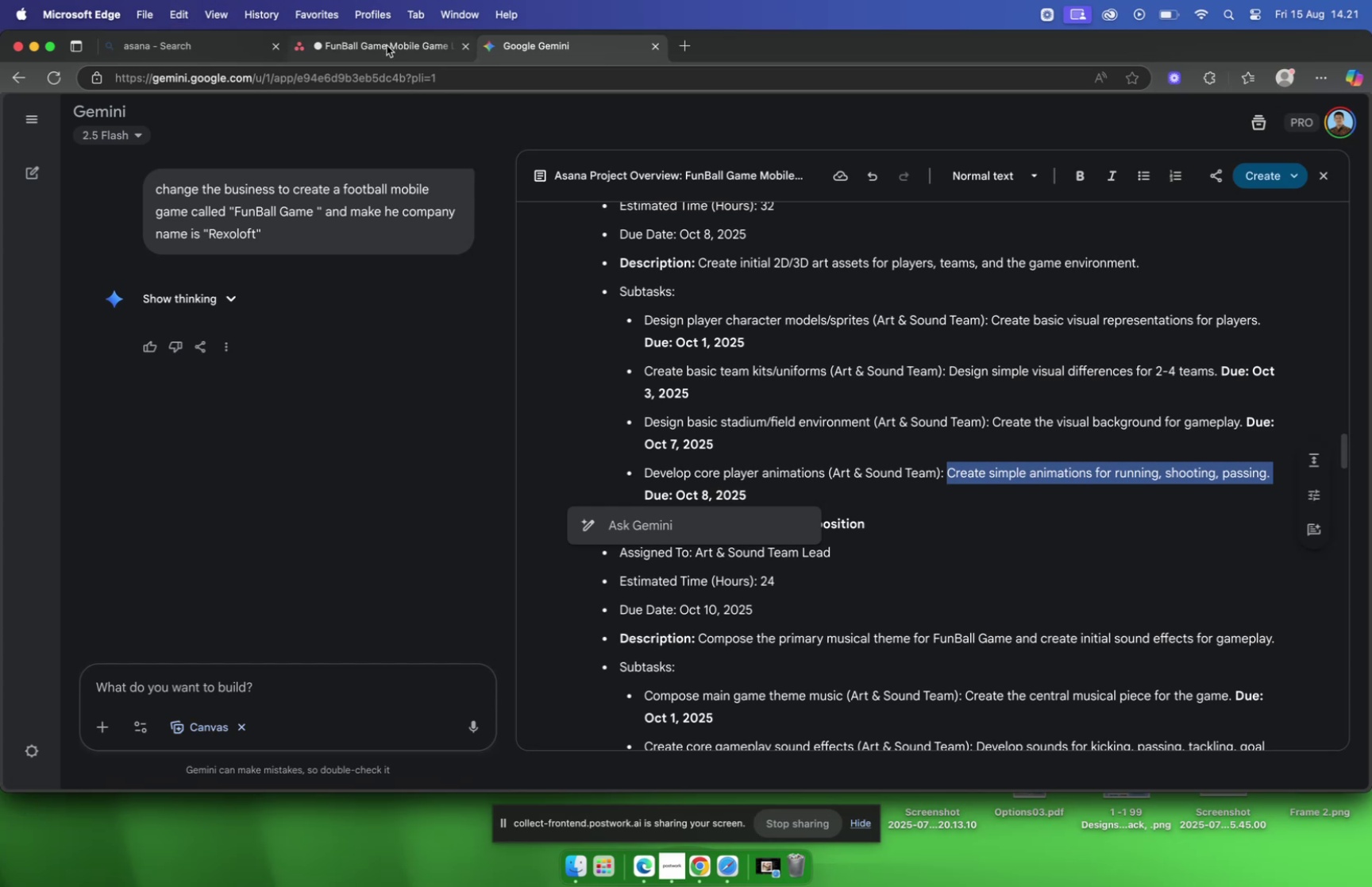 
left_click([387, 44])
 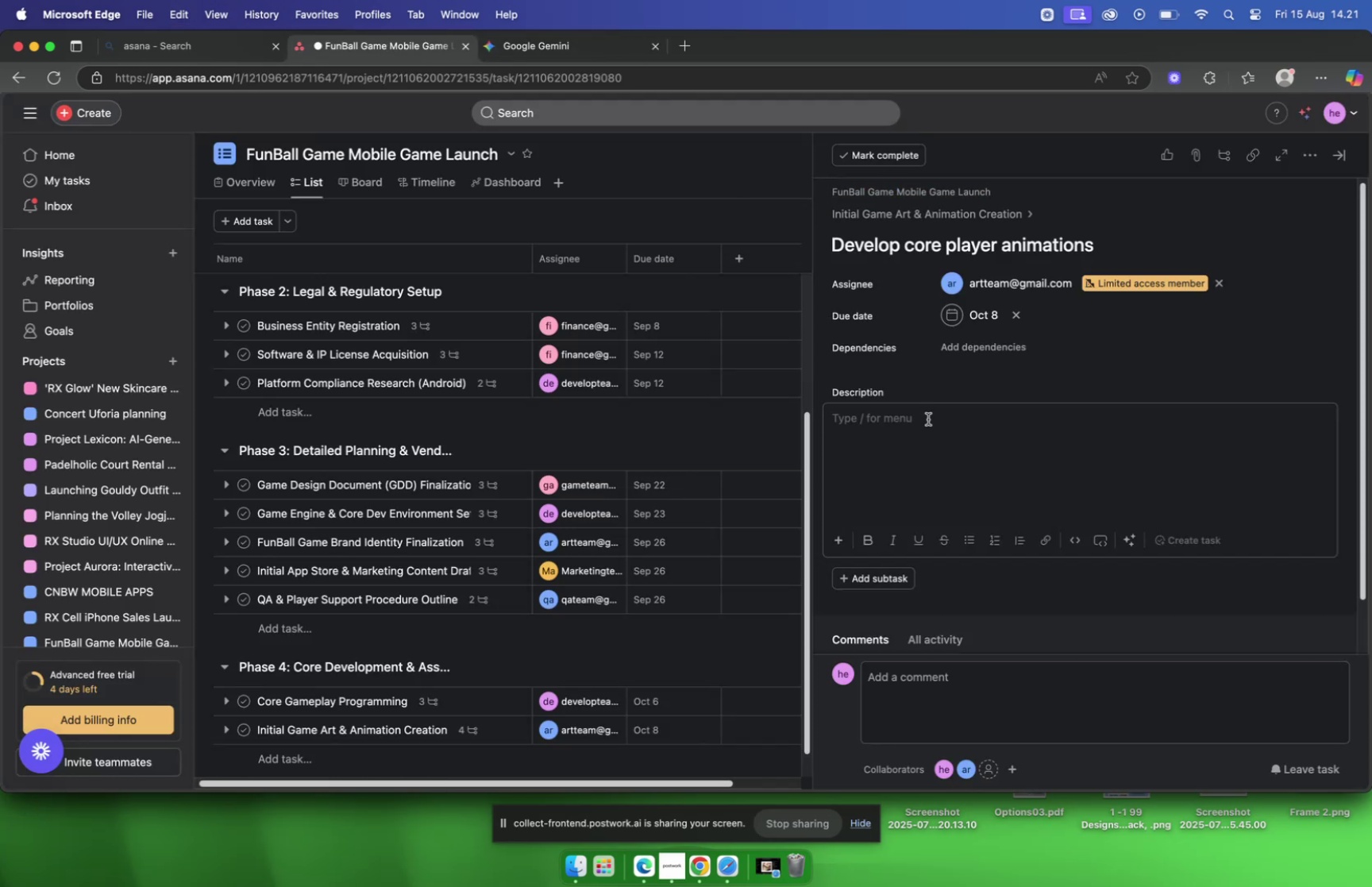 
left_click([924, 430])
 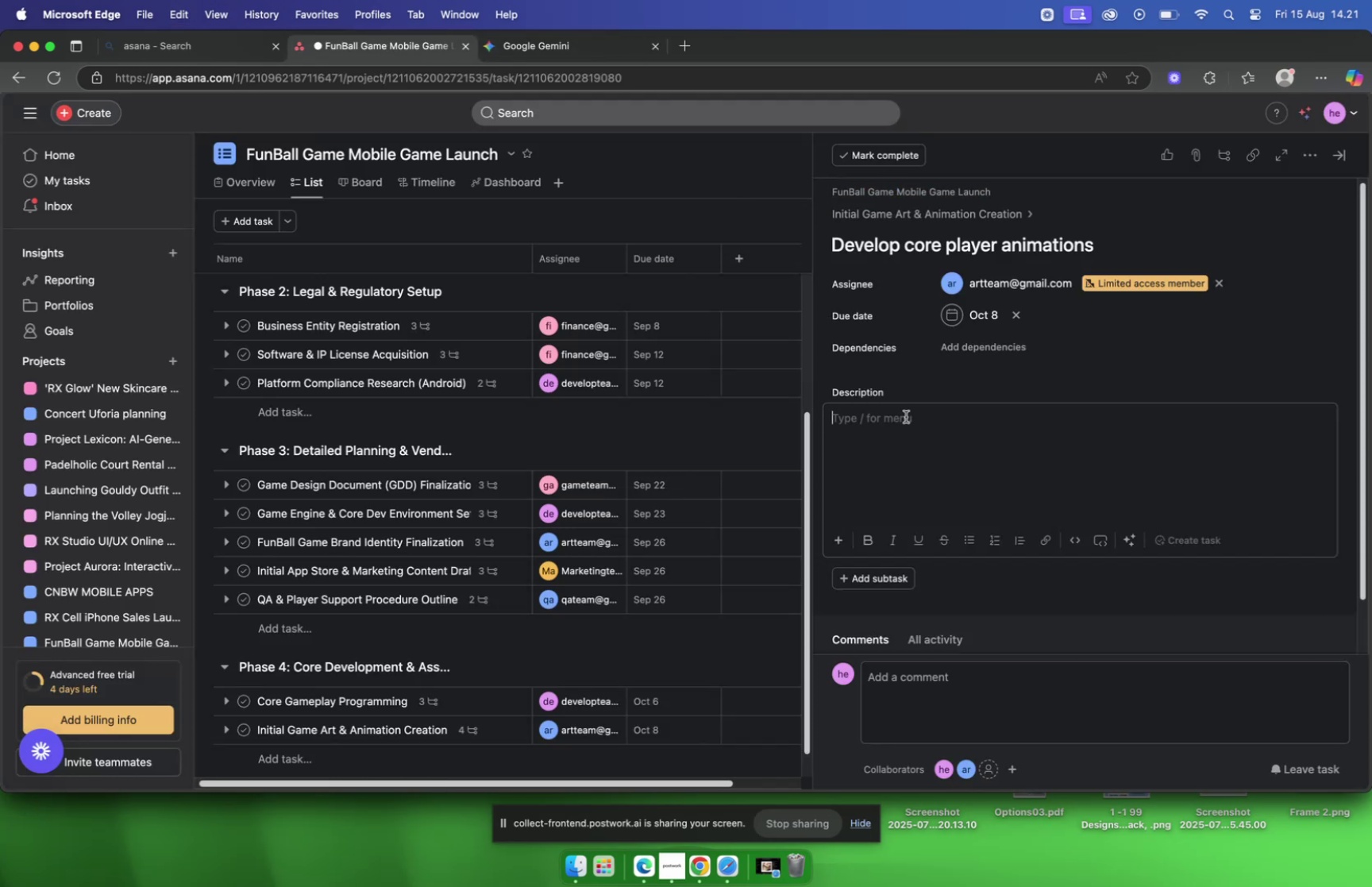 
key(Meta+V)
 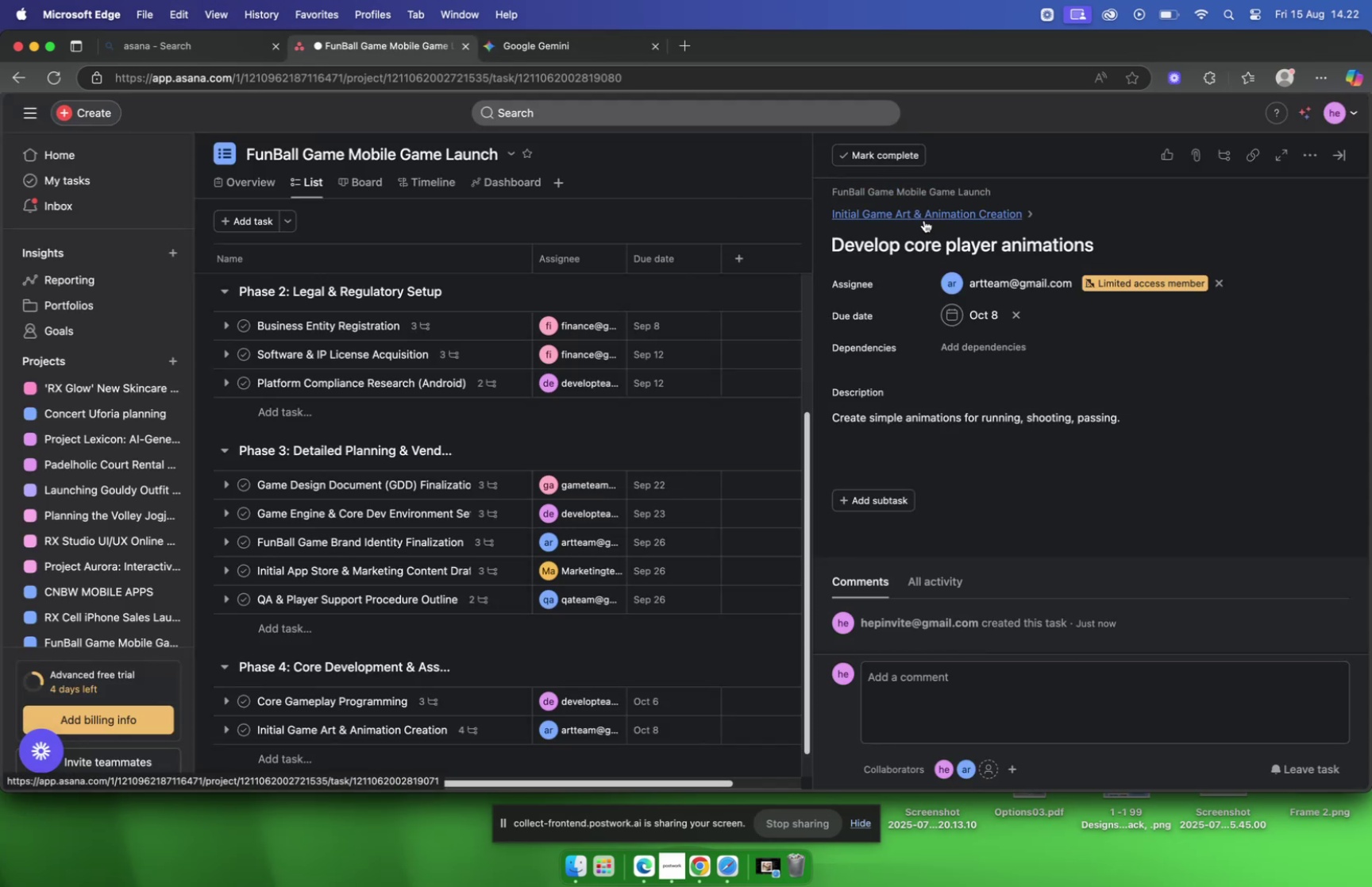 
scroll: coordinate [575, 349], scroll_direction: down, amount: 11.0
 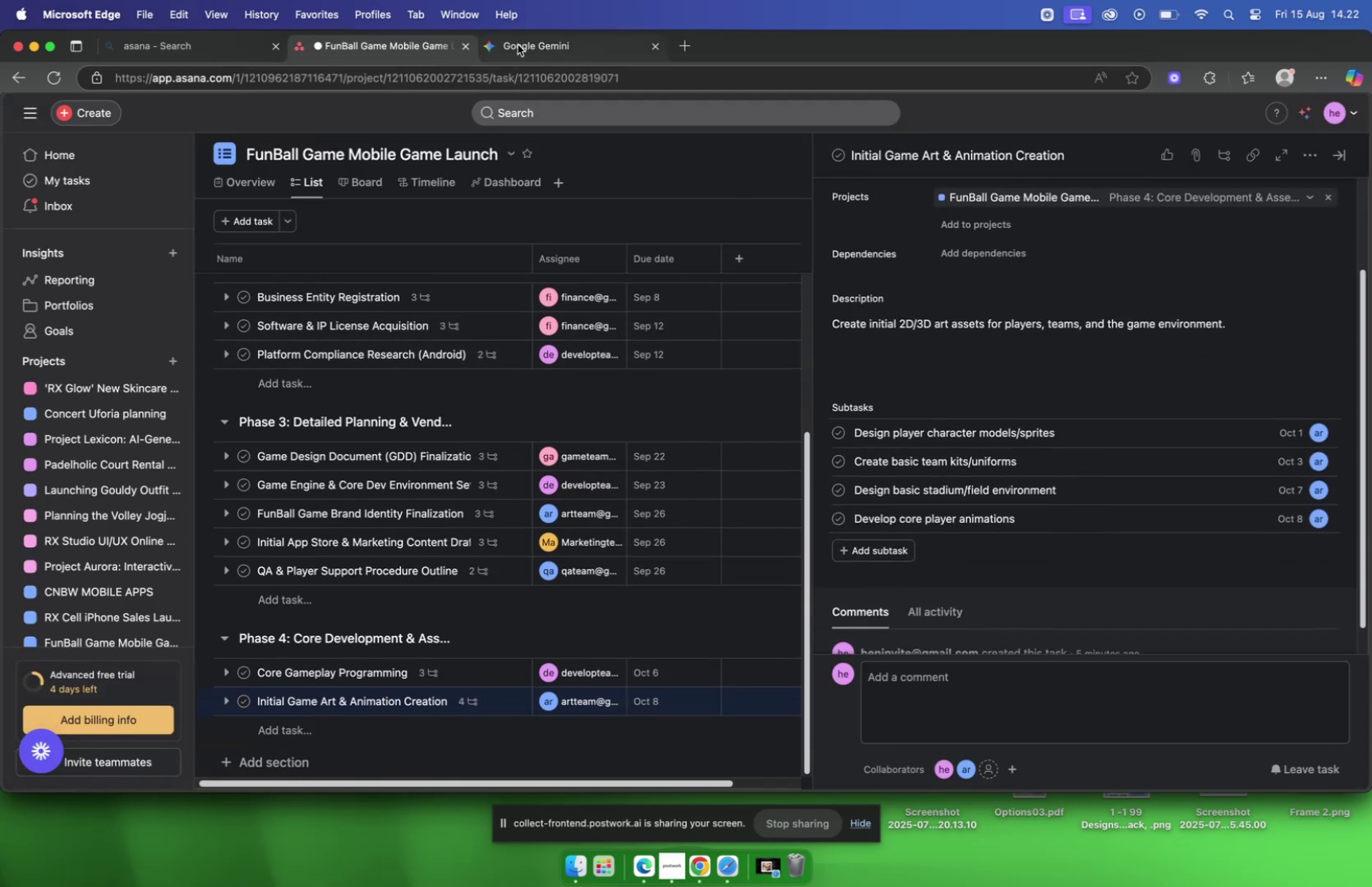 
left_click([518, 44])
 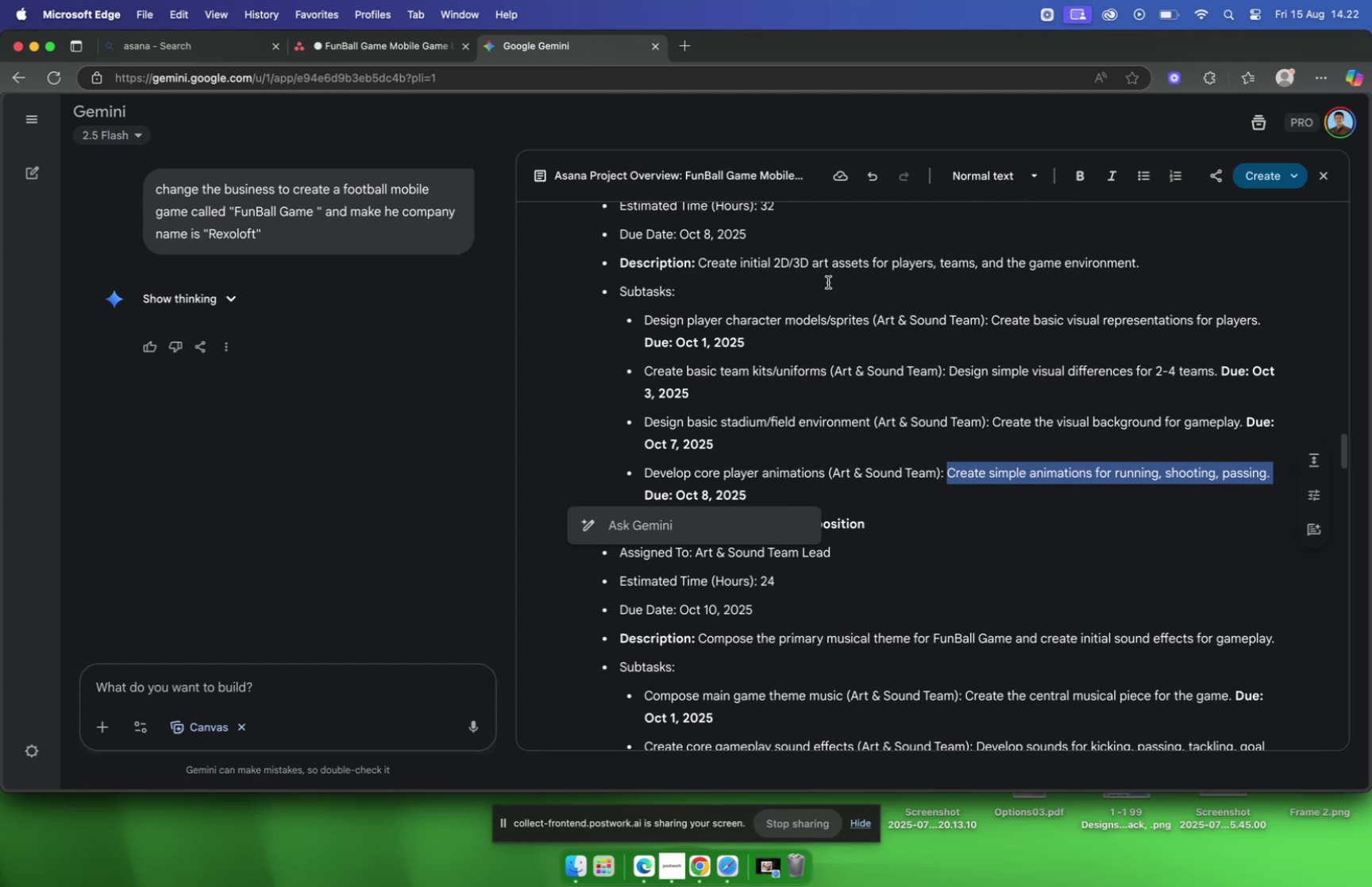 
scroll: coordinate [830, 285], scroll_direction: down, amount: 8.0
 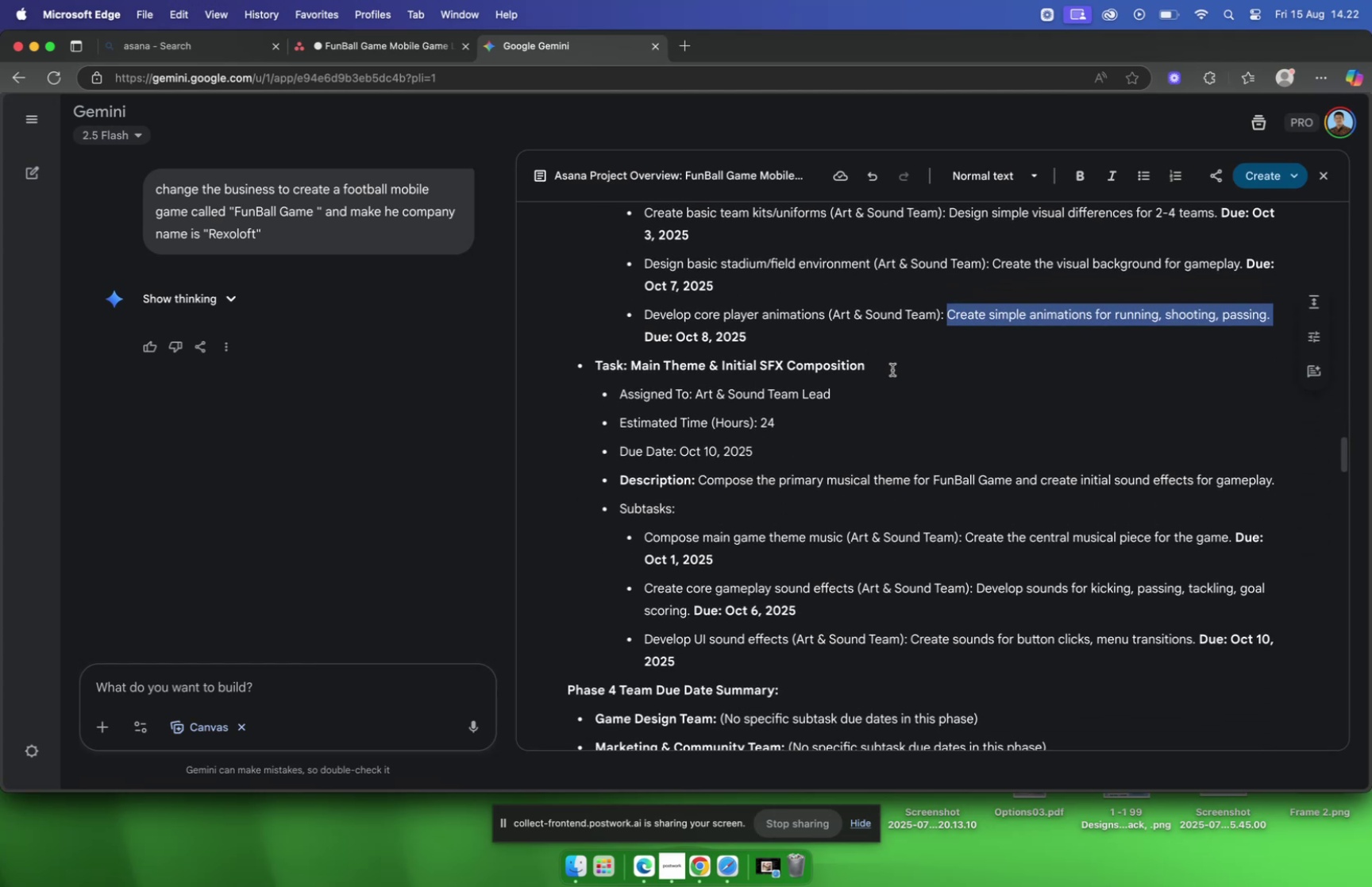 
left_click([887, 366])
 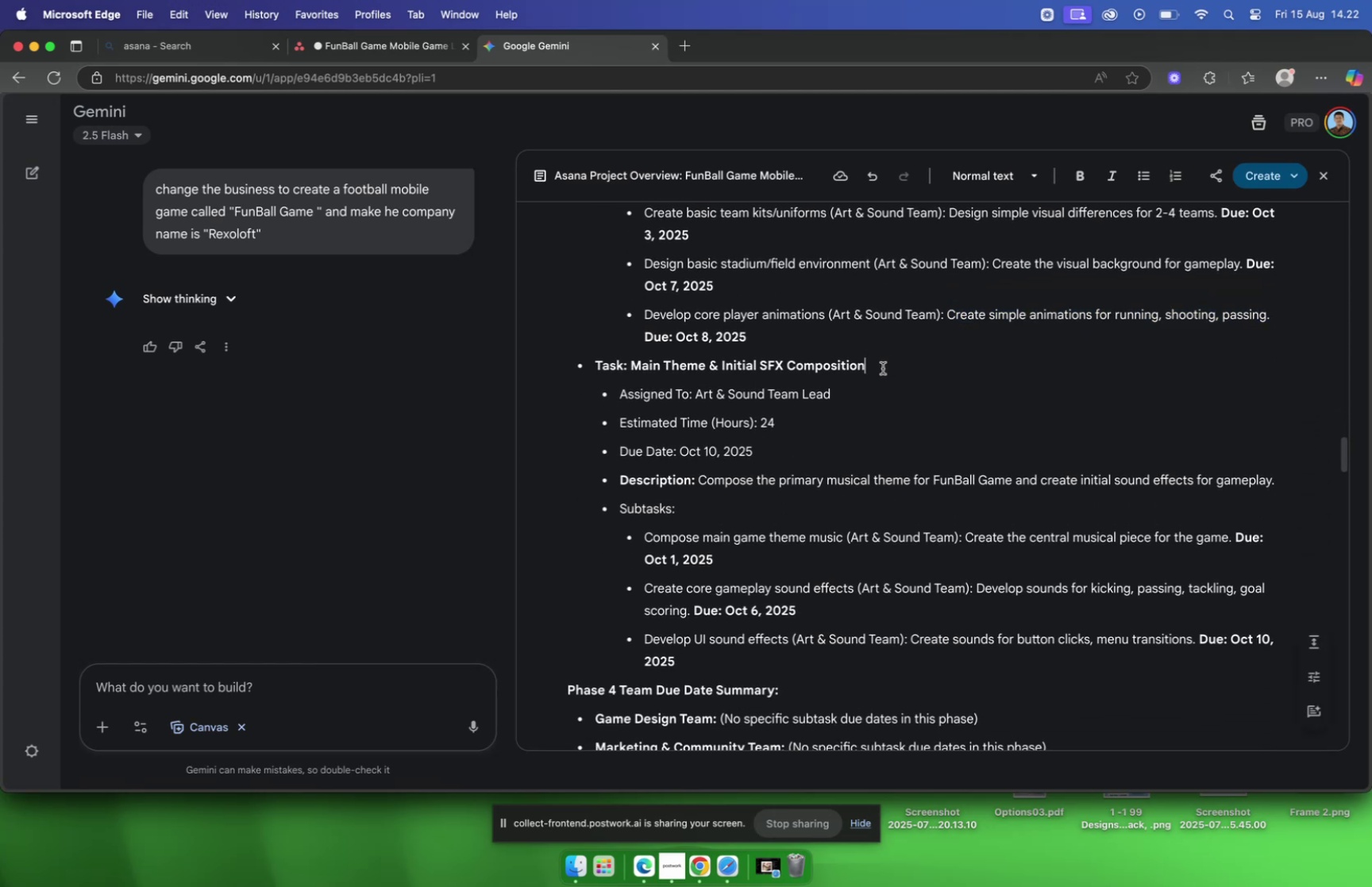 
left_click_drag(start_coordinate=[883, 368], to_coordinate=[635, 370])
 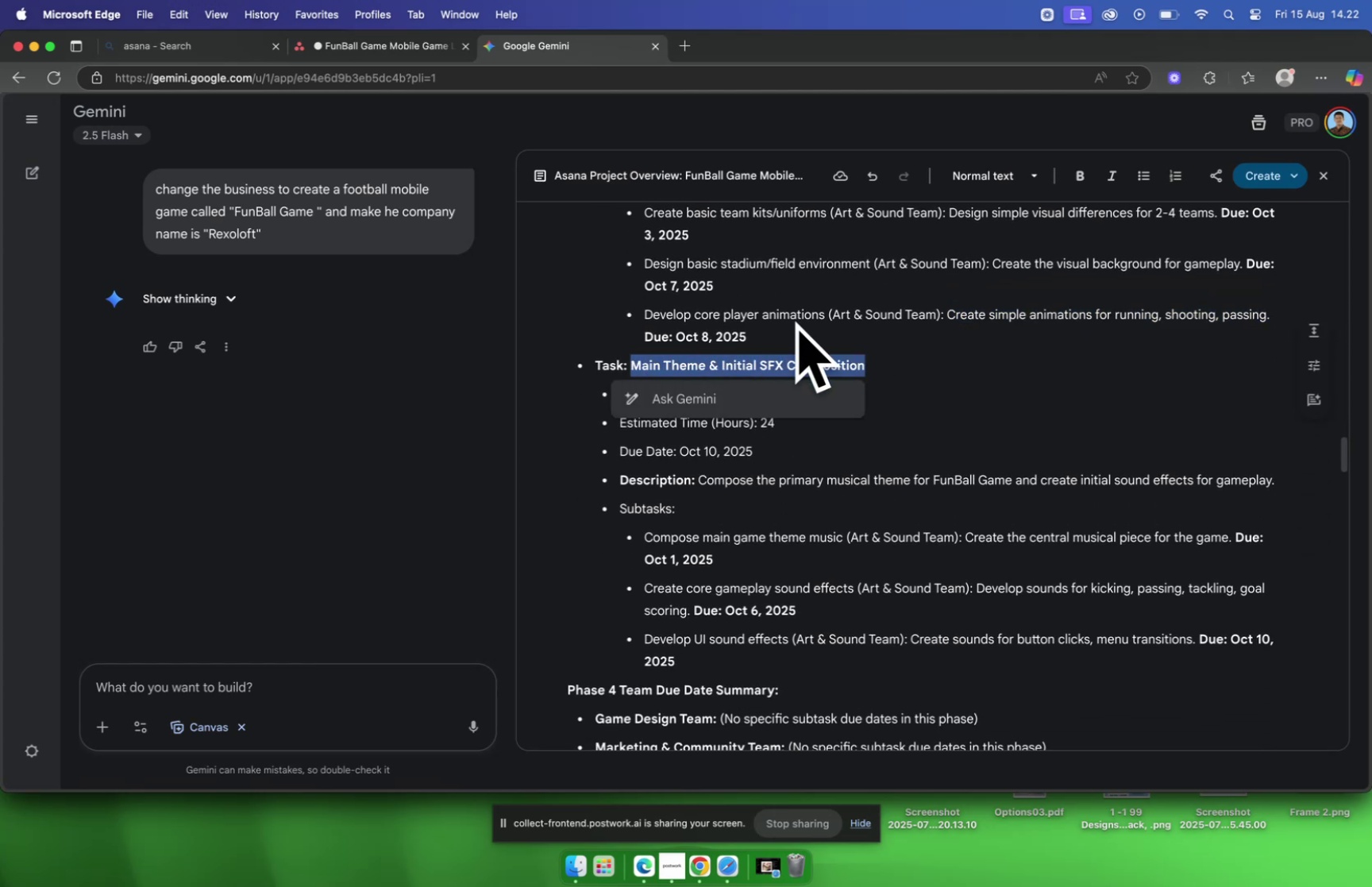 
key(Meta+C)
 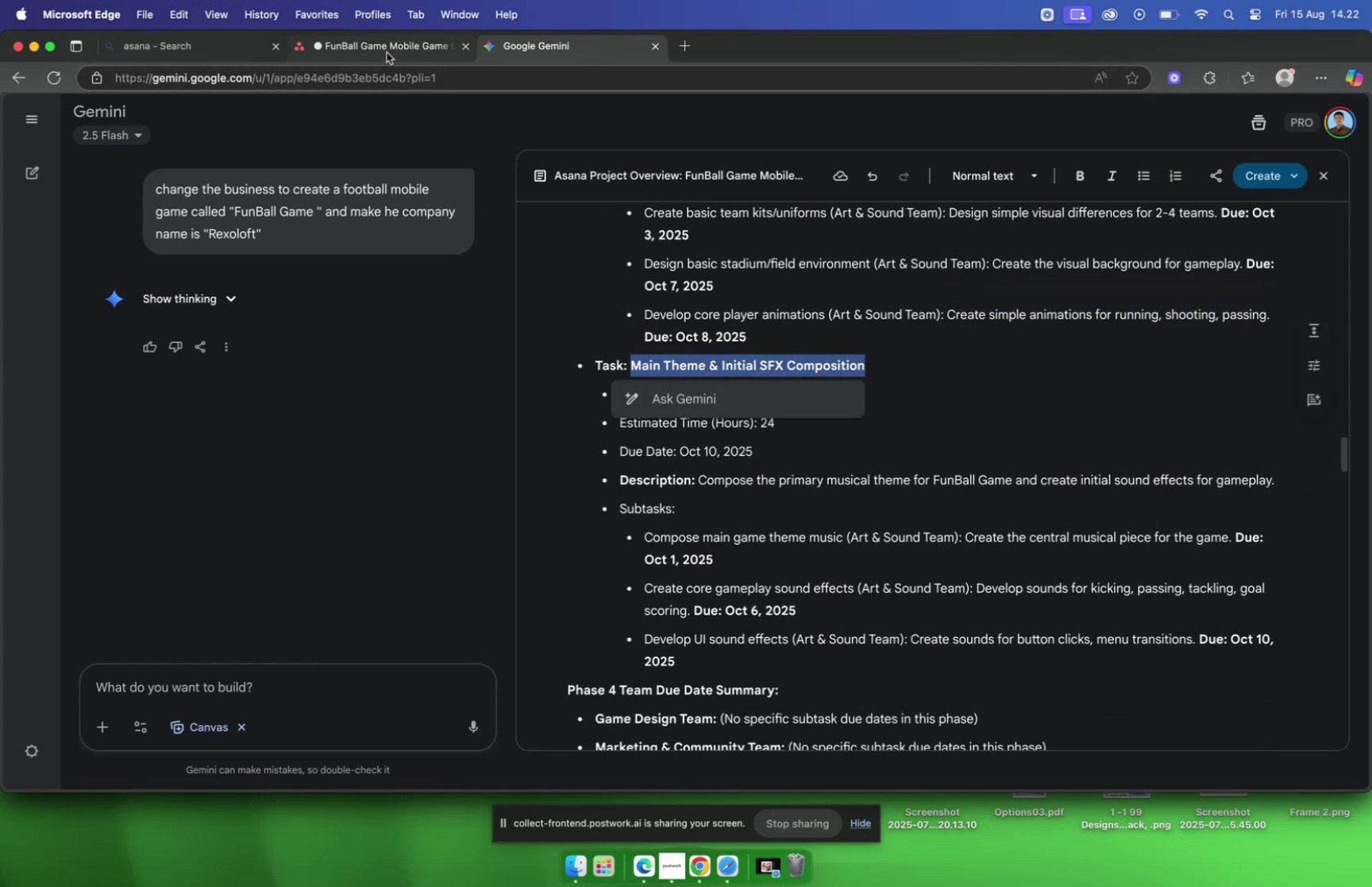 
left_click([387, 52])
 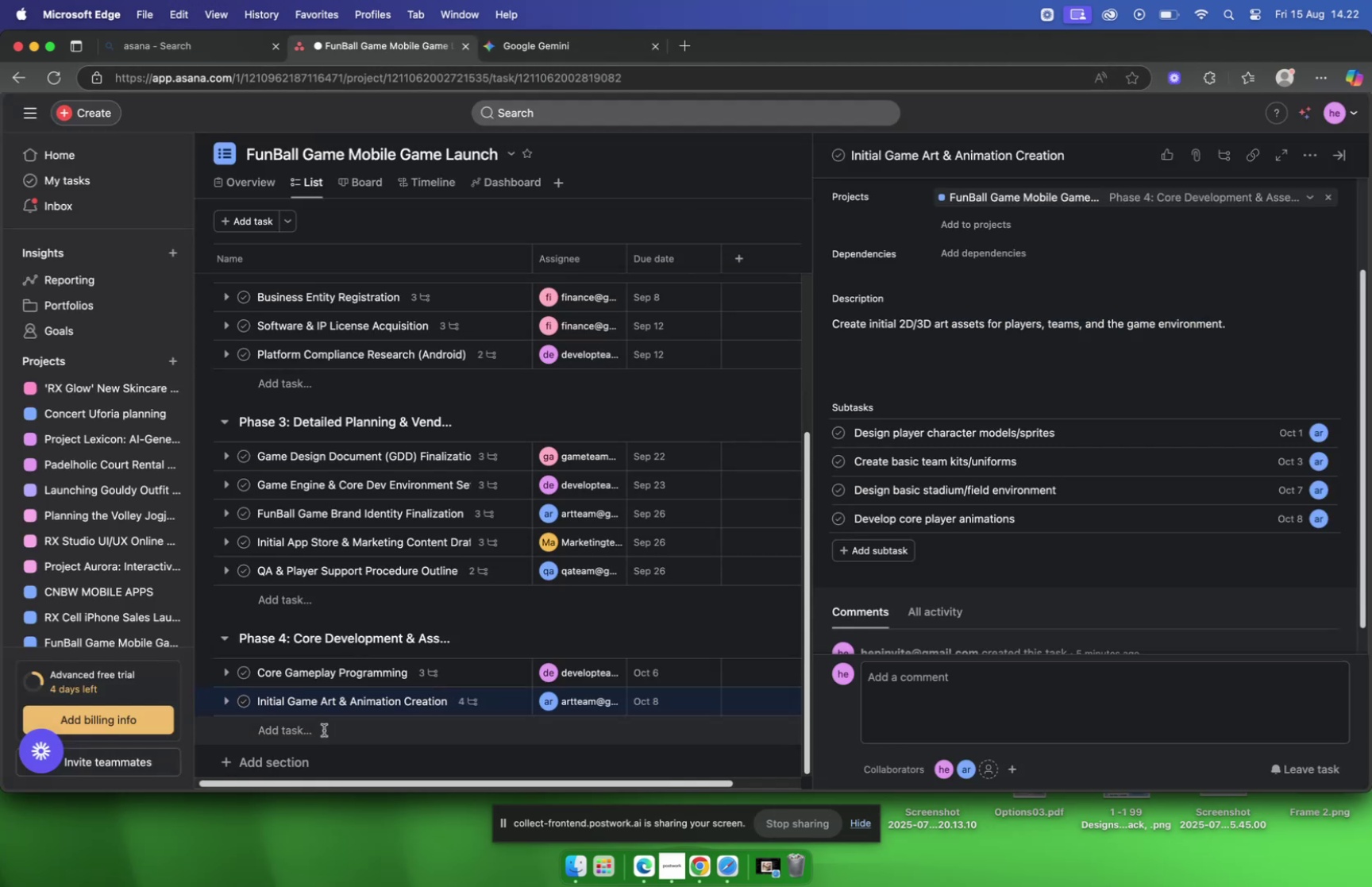 
key(Meta+V)
 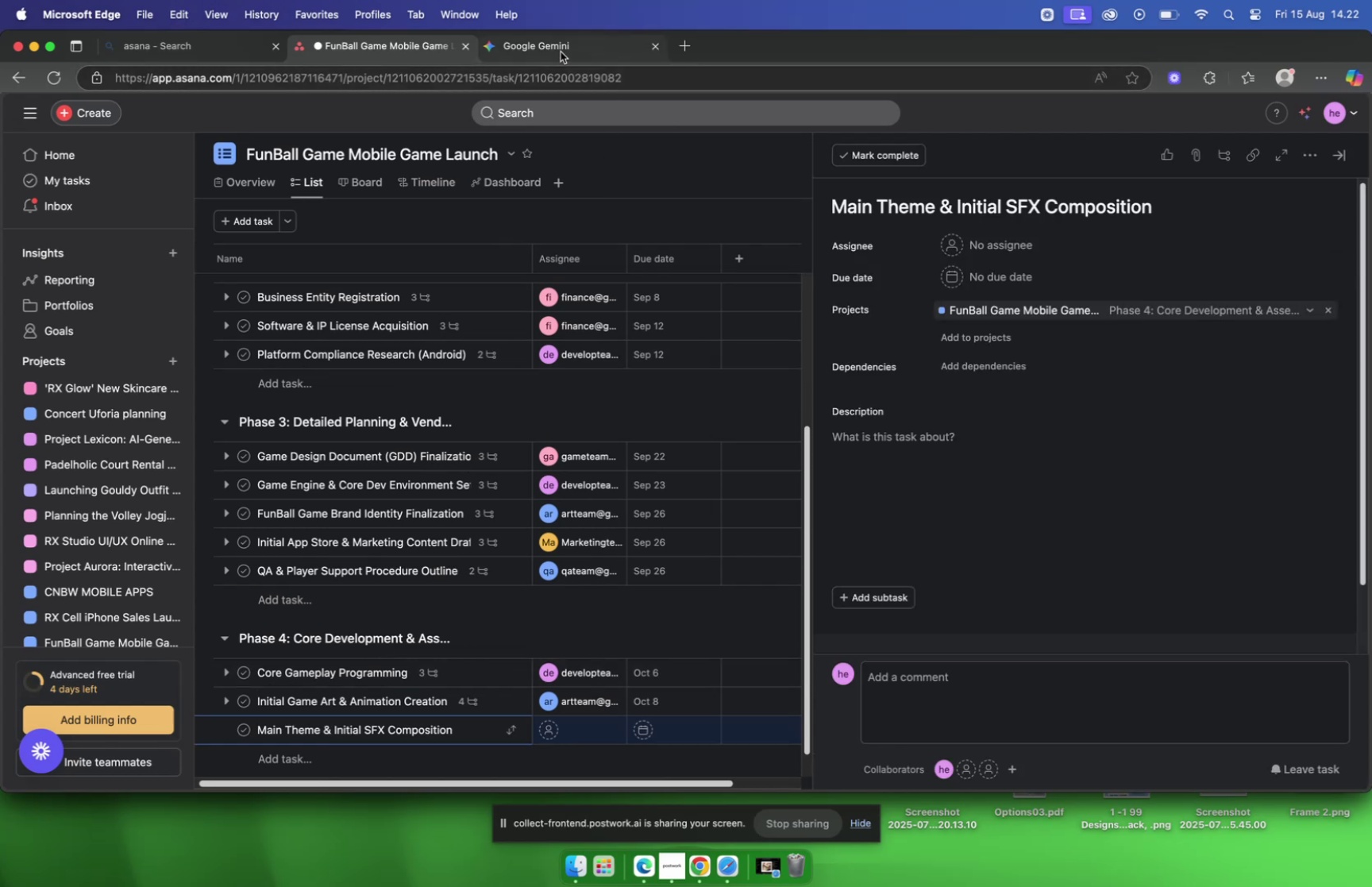 
left_click([561, 52])
 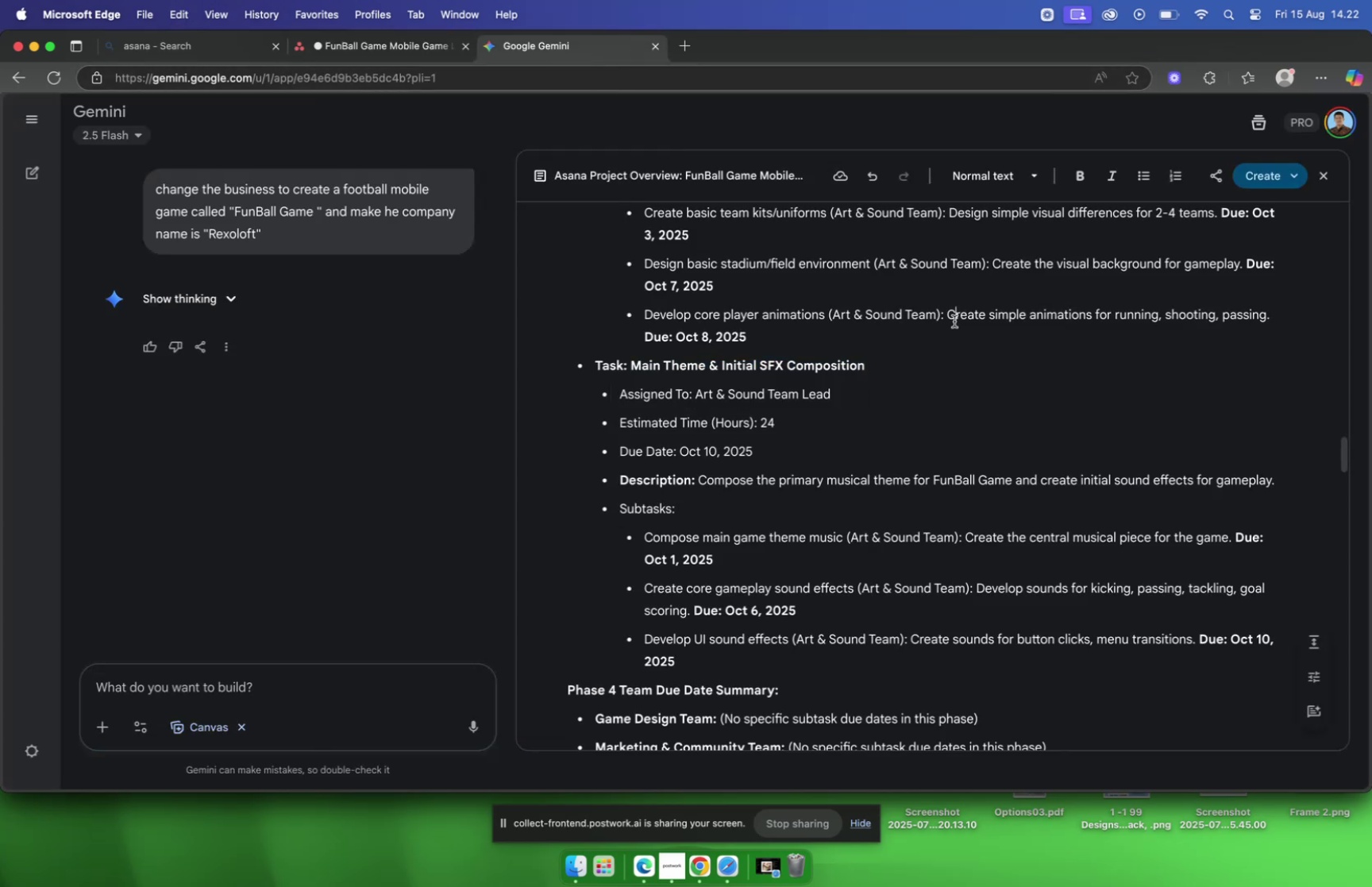 
scroll: coordinate [910, 321], scroll_direction: down, amount: 6.0
 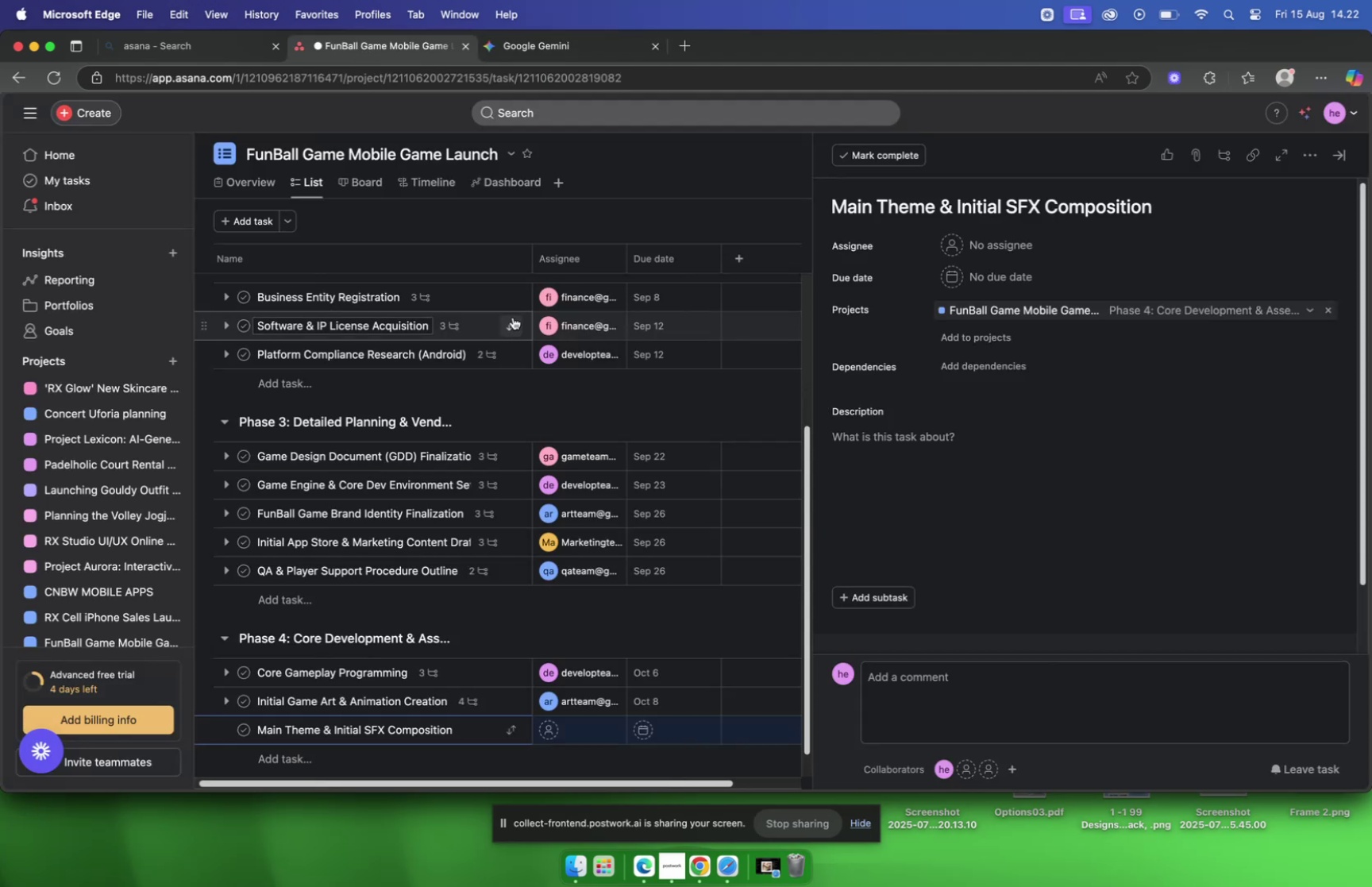 
wait(6.15)
 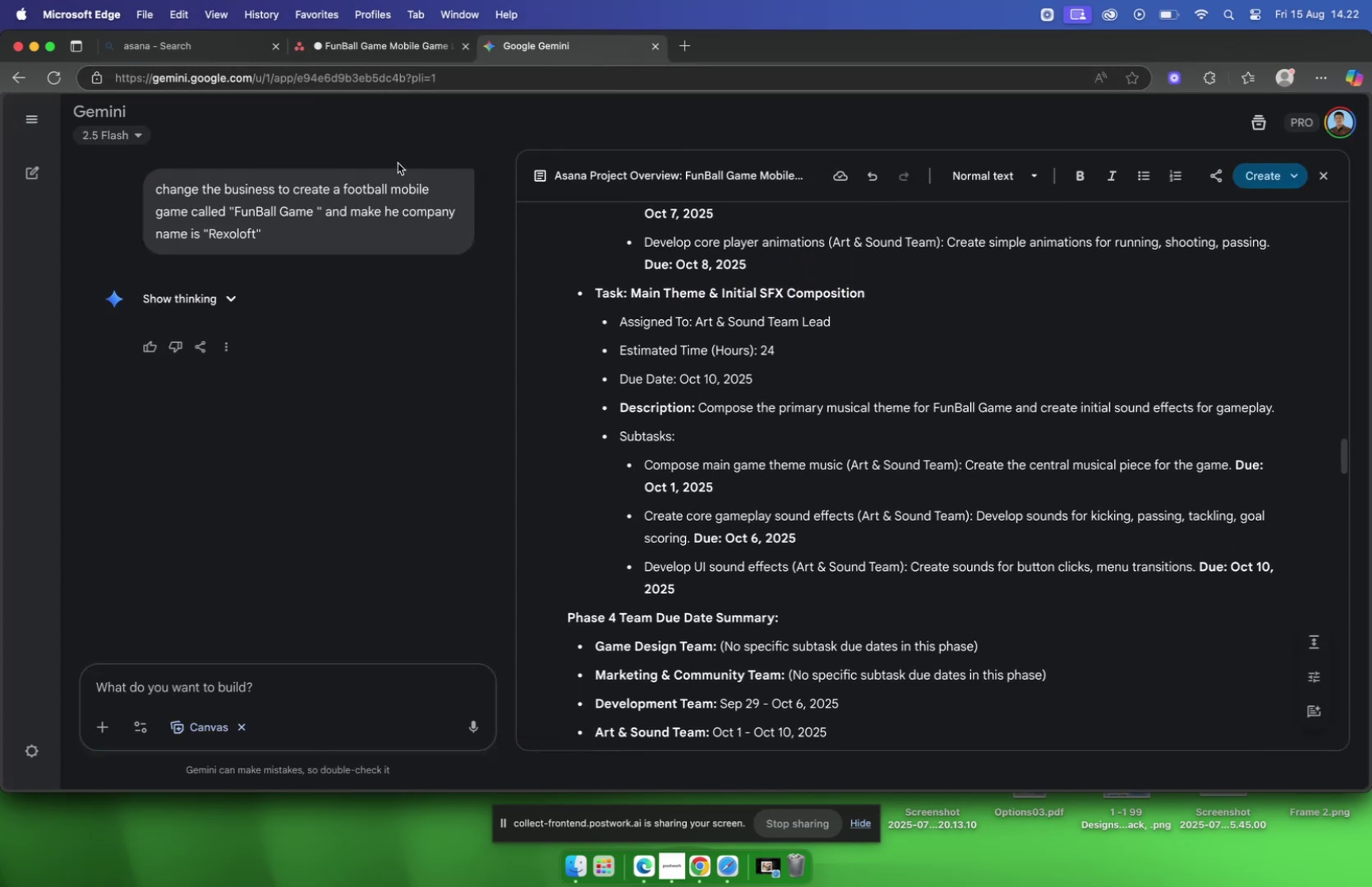 
left_click([972, 246])
 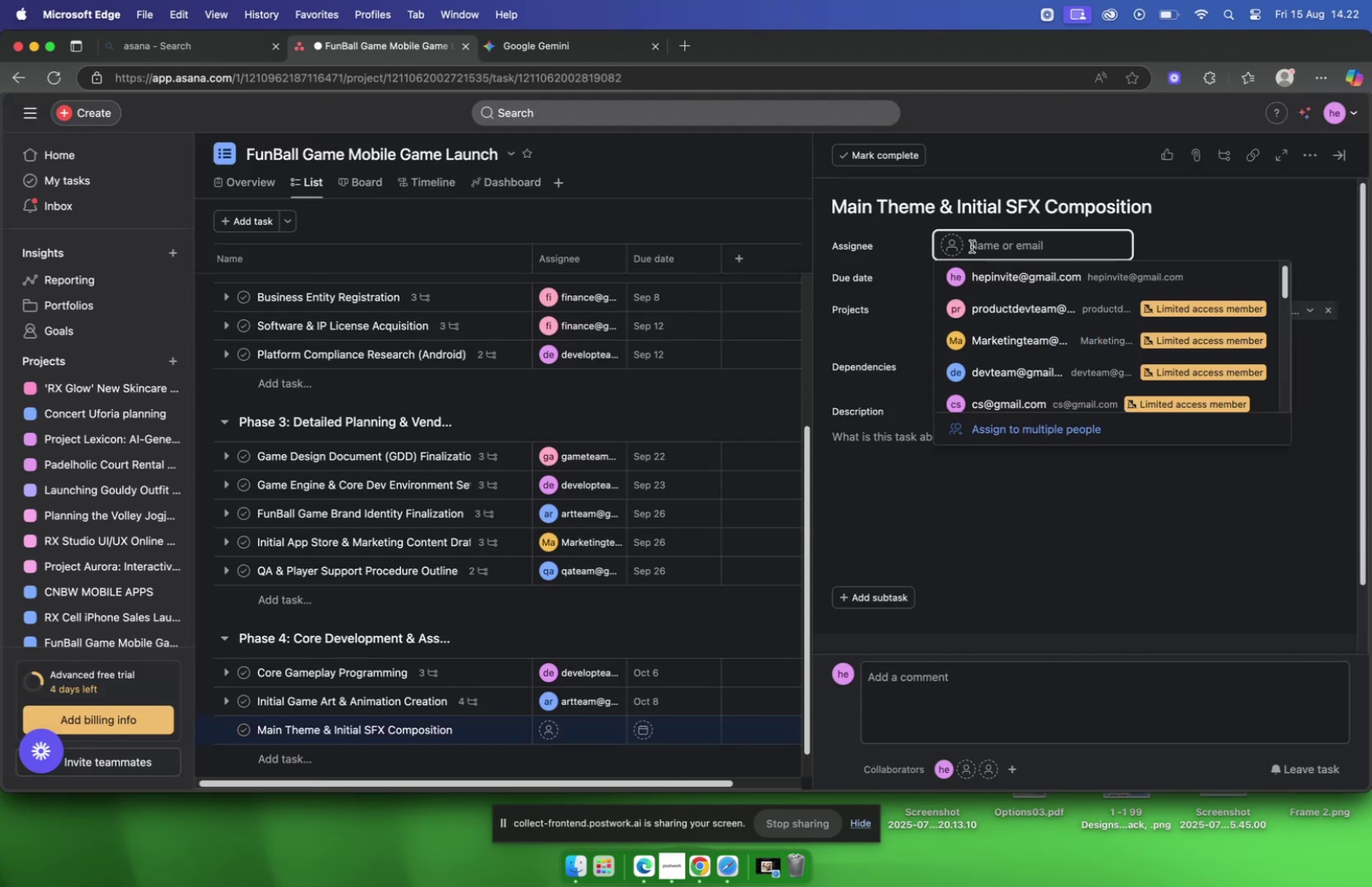 
type(art)
 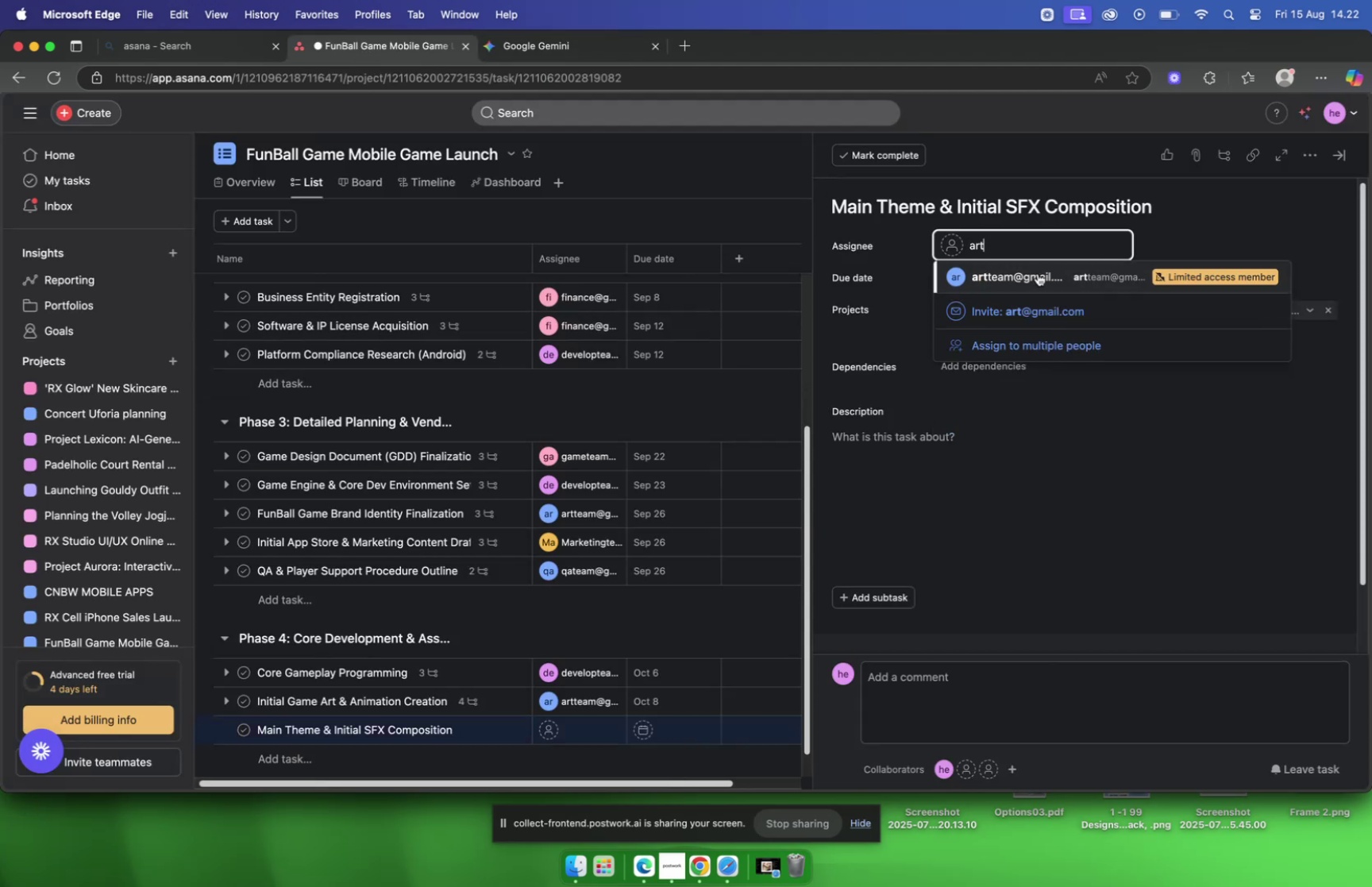 
left_click([999, 268])
 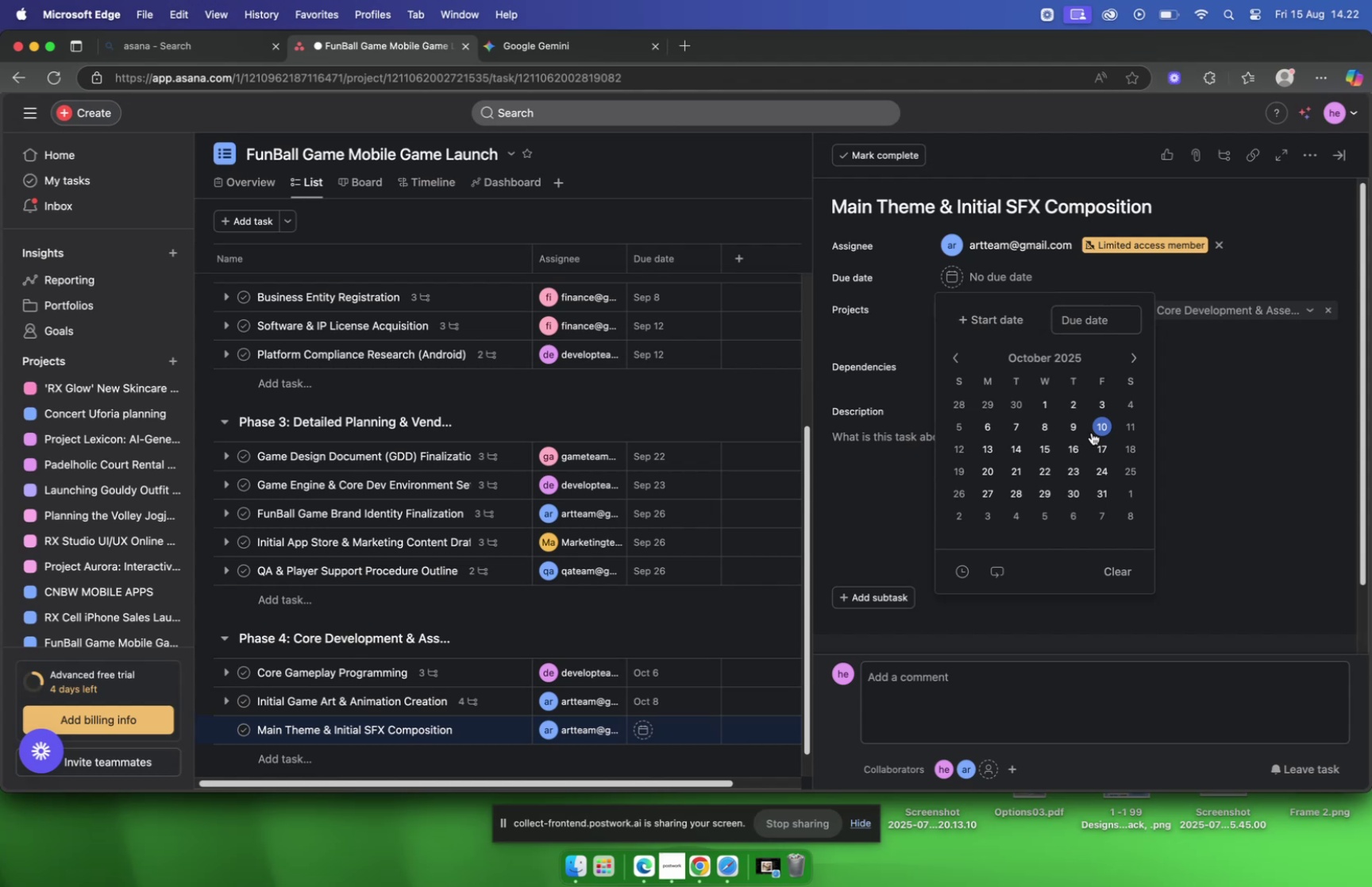 
wait(5.66)
 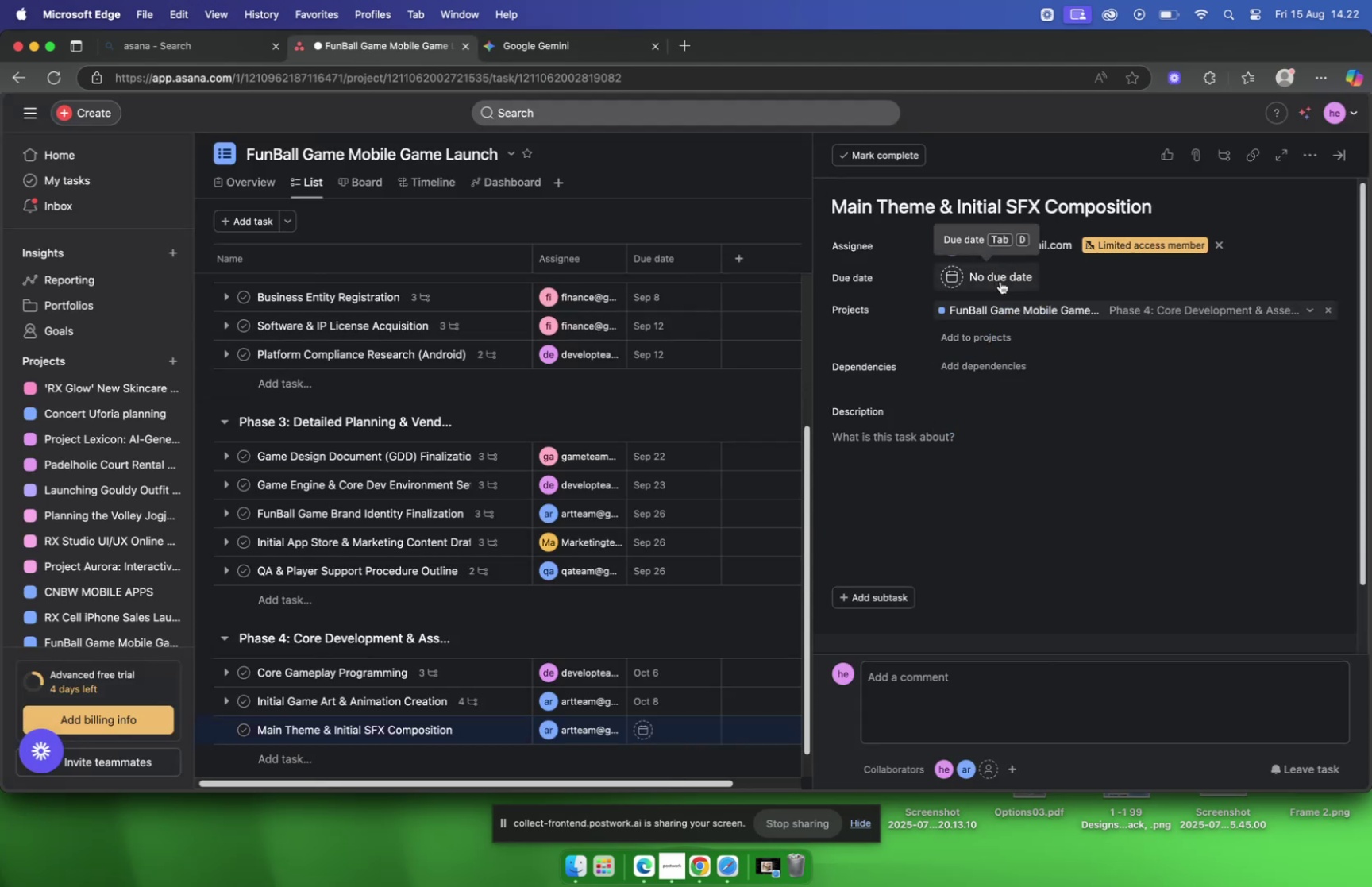 
left_click([869, 462])
 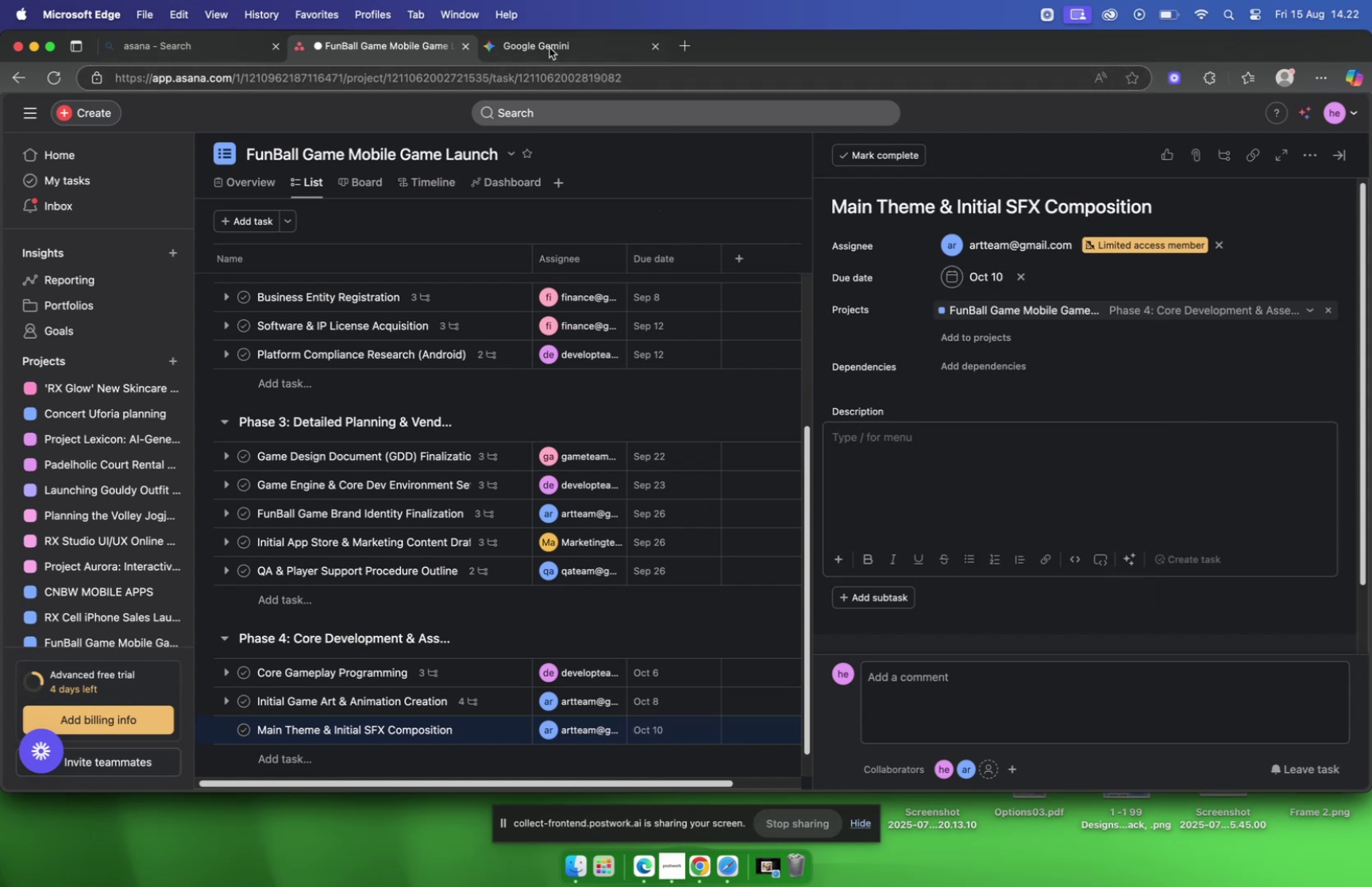 
left_click([549, 47])
 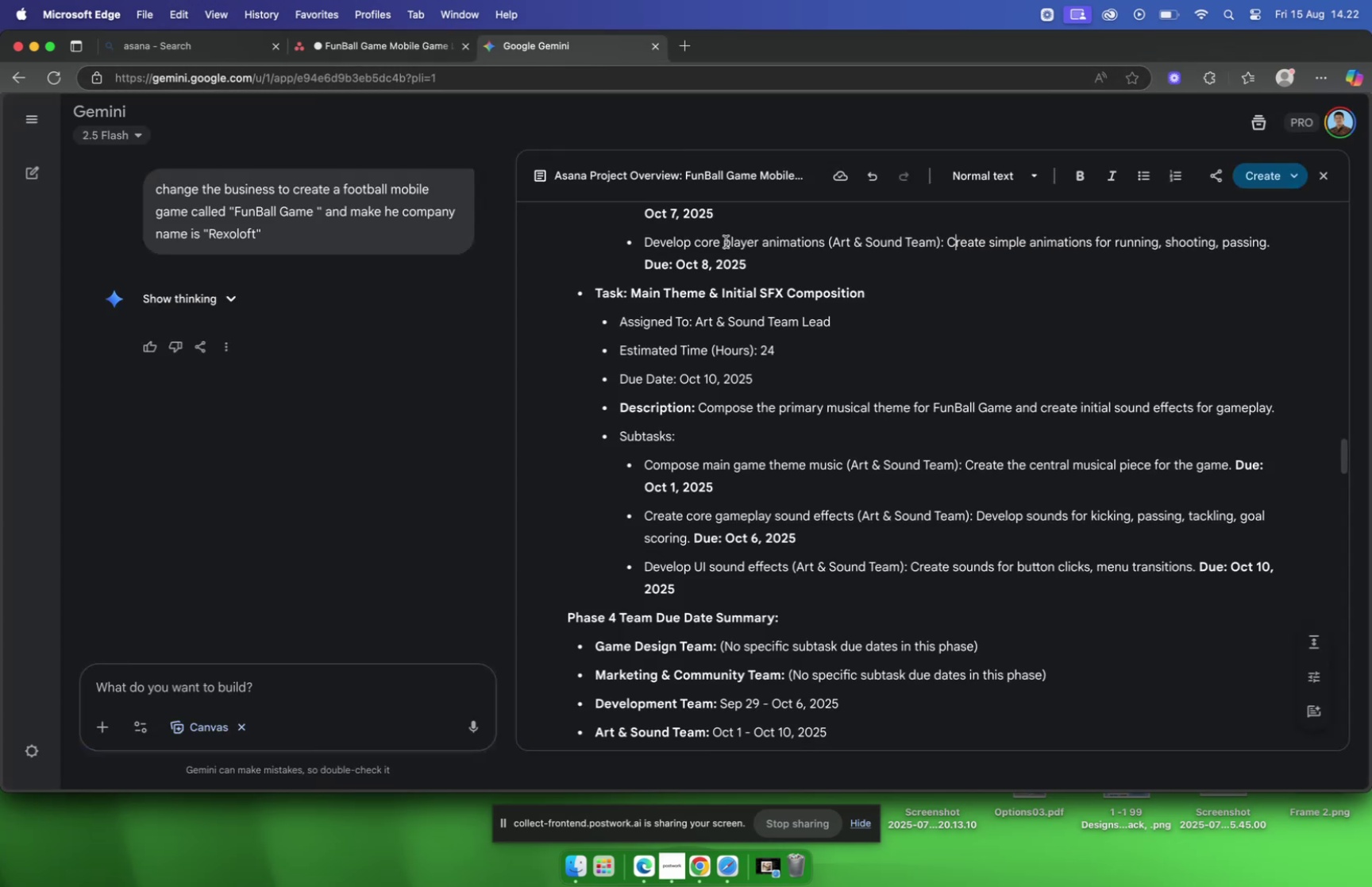 
wait(8.21)
 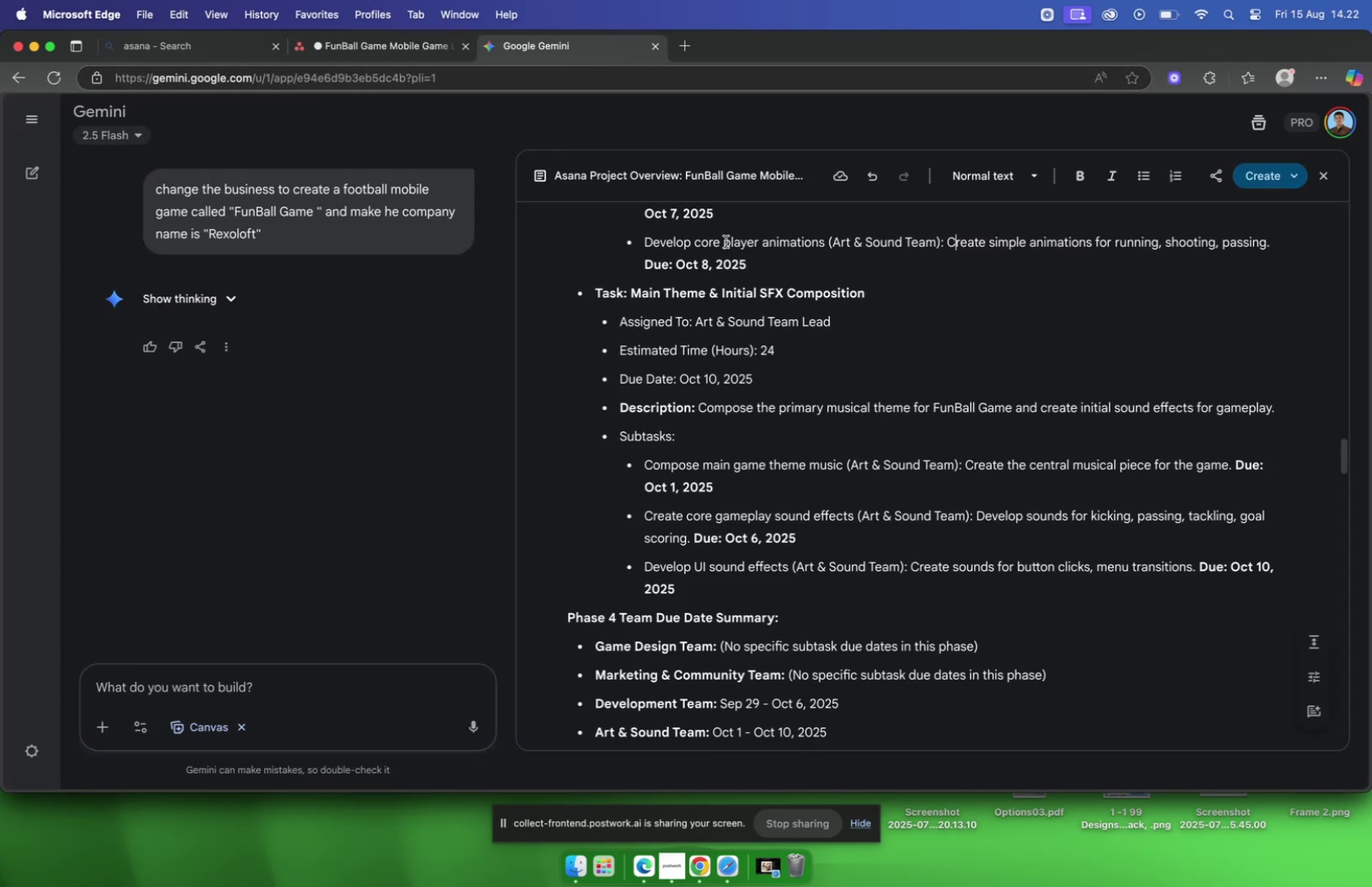 
left_click_drag(start_coordinate=[1274, 414], to_coordinate=[700, 416])
 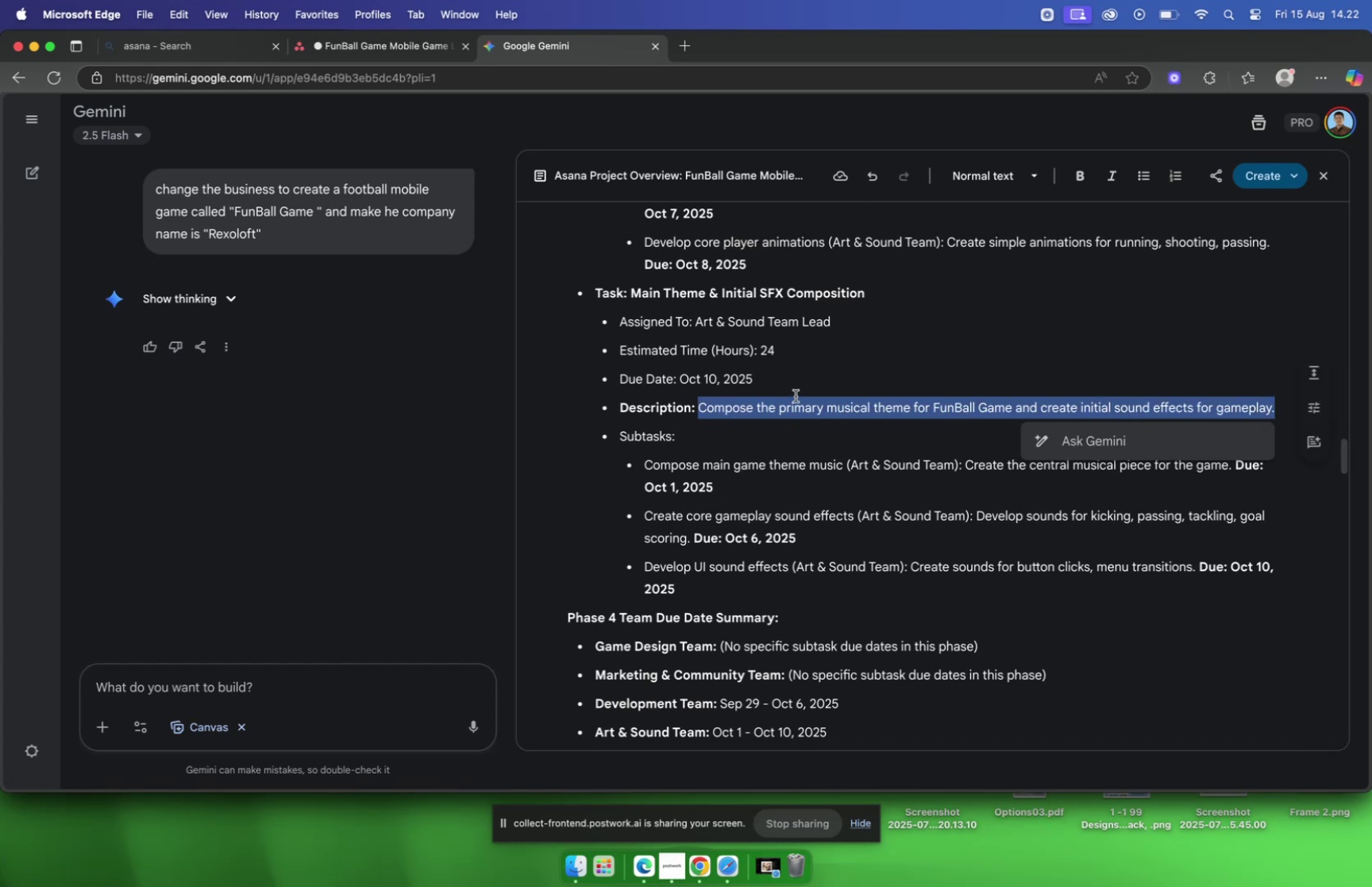 
key(Meta+C)
 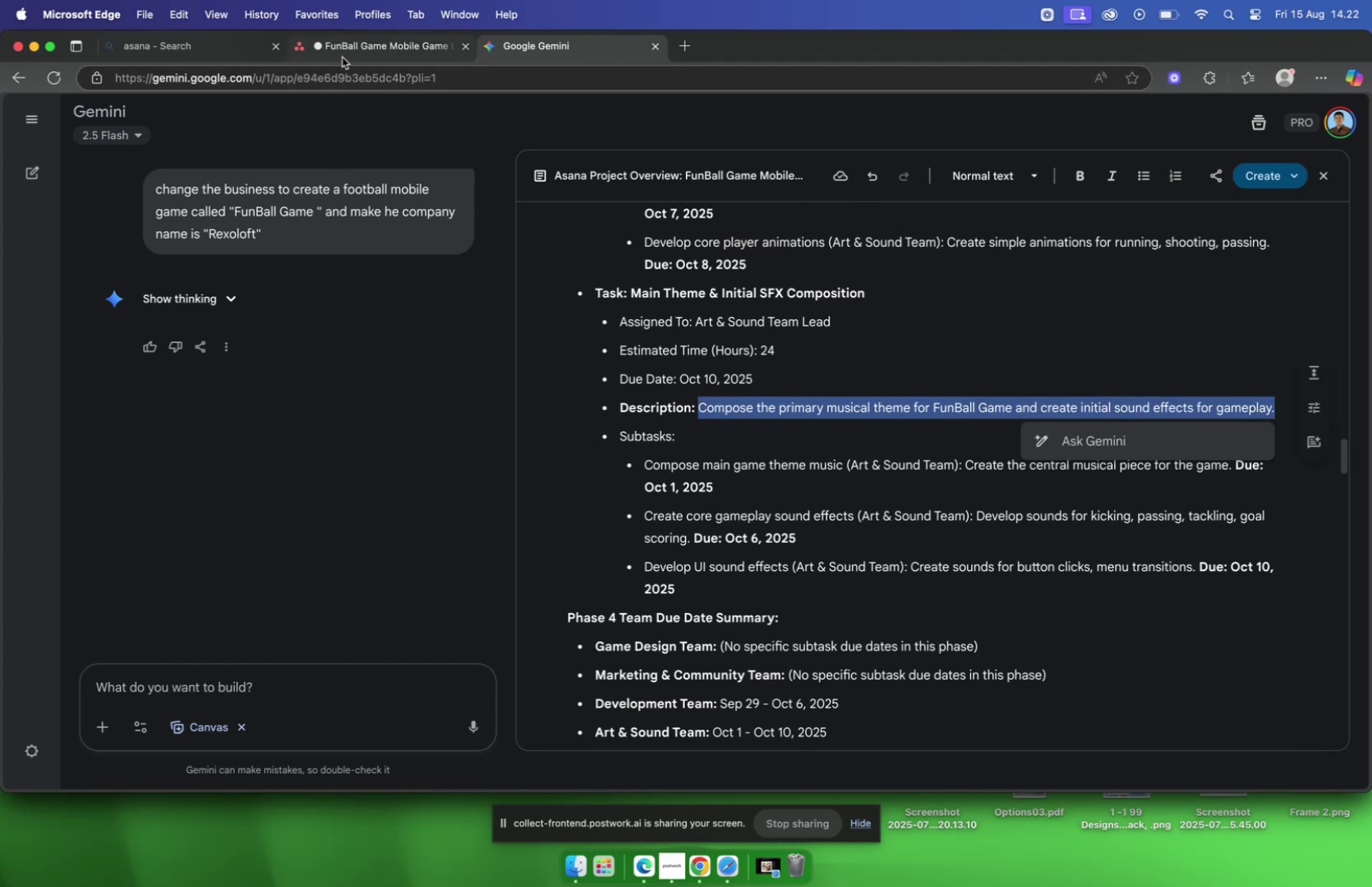 
left_click([342, 55])
 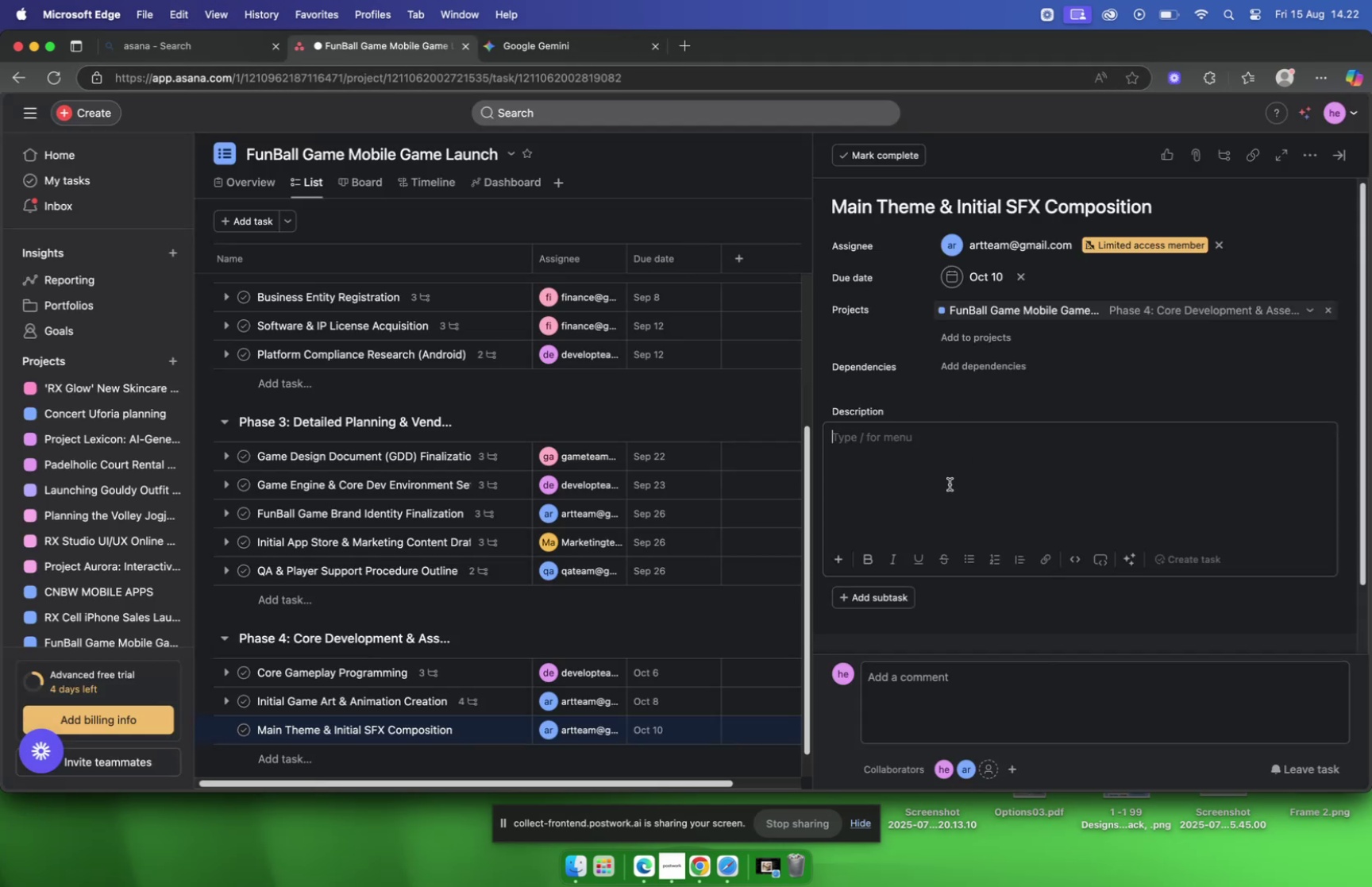 
key(Meta+V)
 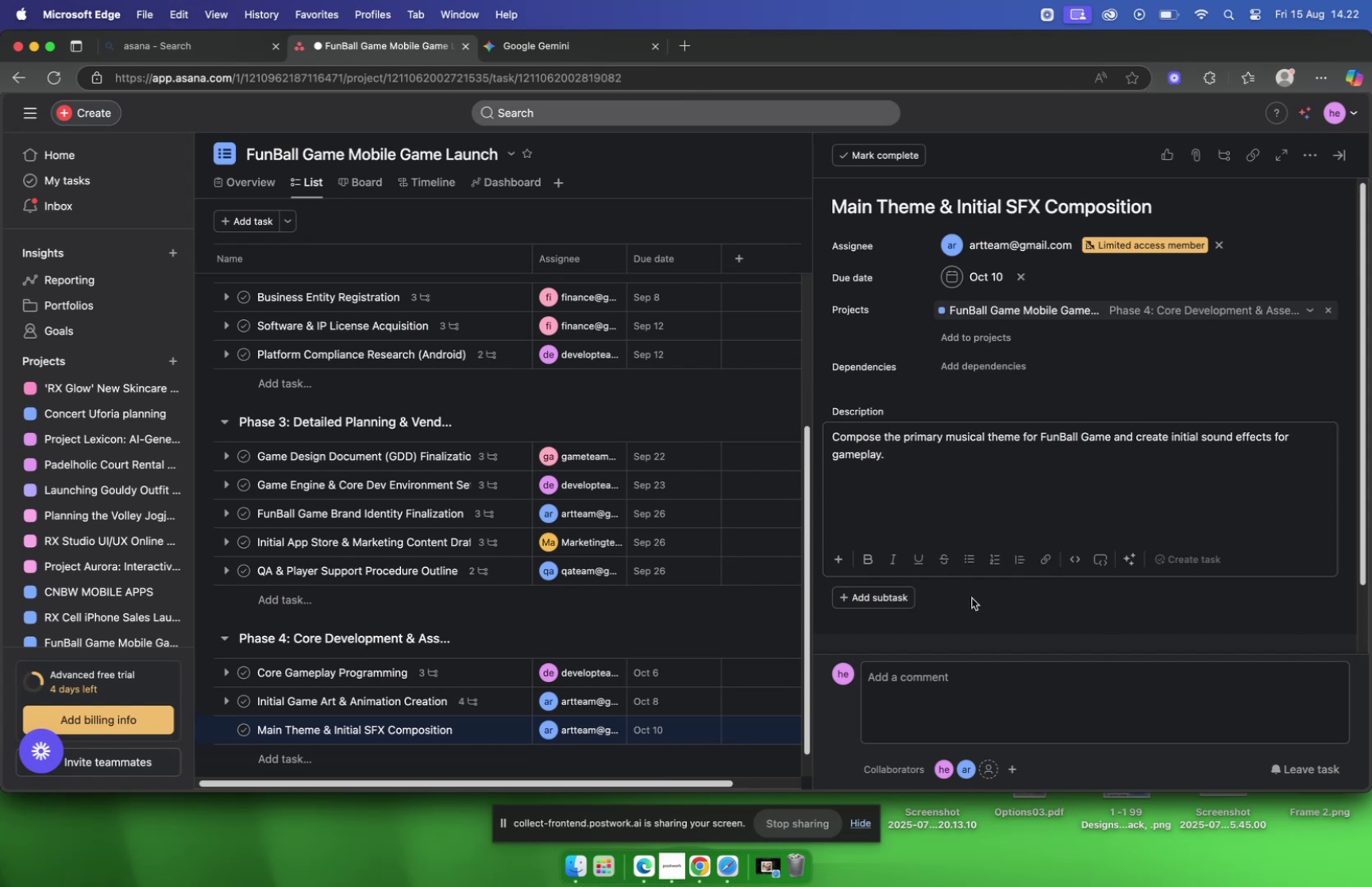 
left_click([972, 597])
 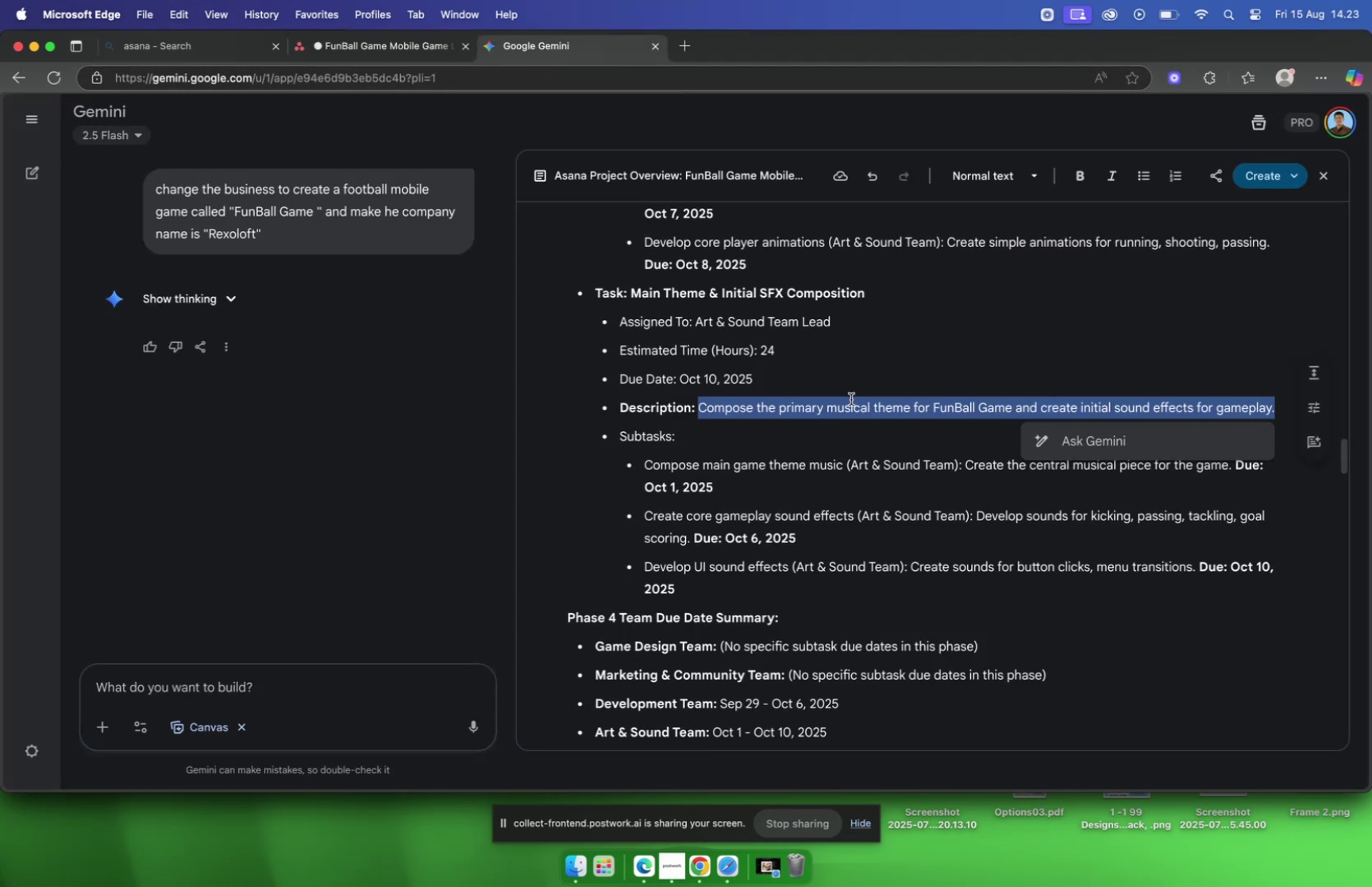 
wait(5.07)
 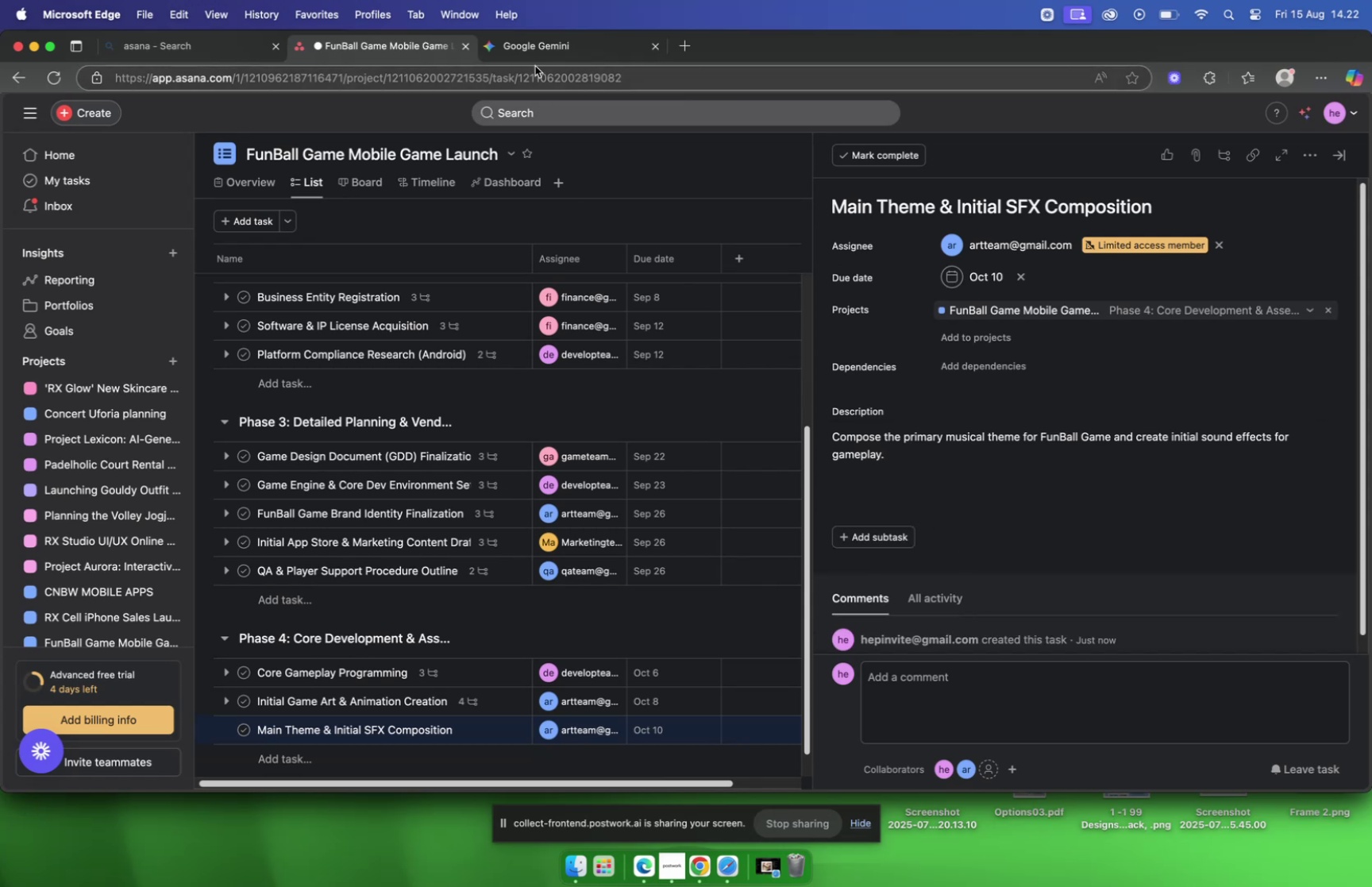 
left_click_drag(start_coordinate=[843, 469], to_coordinate=[646, 472])
 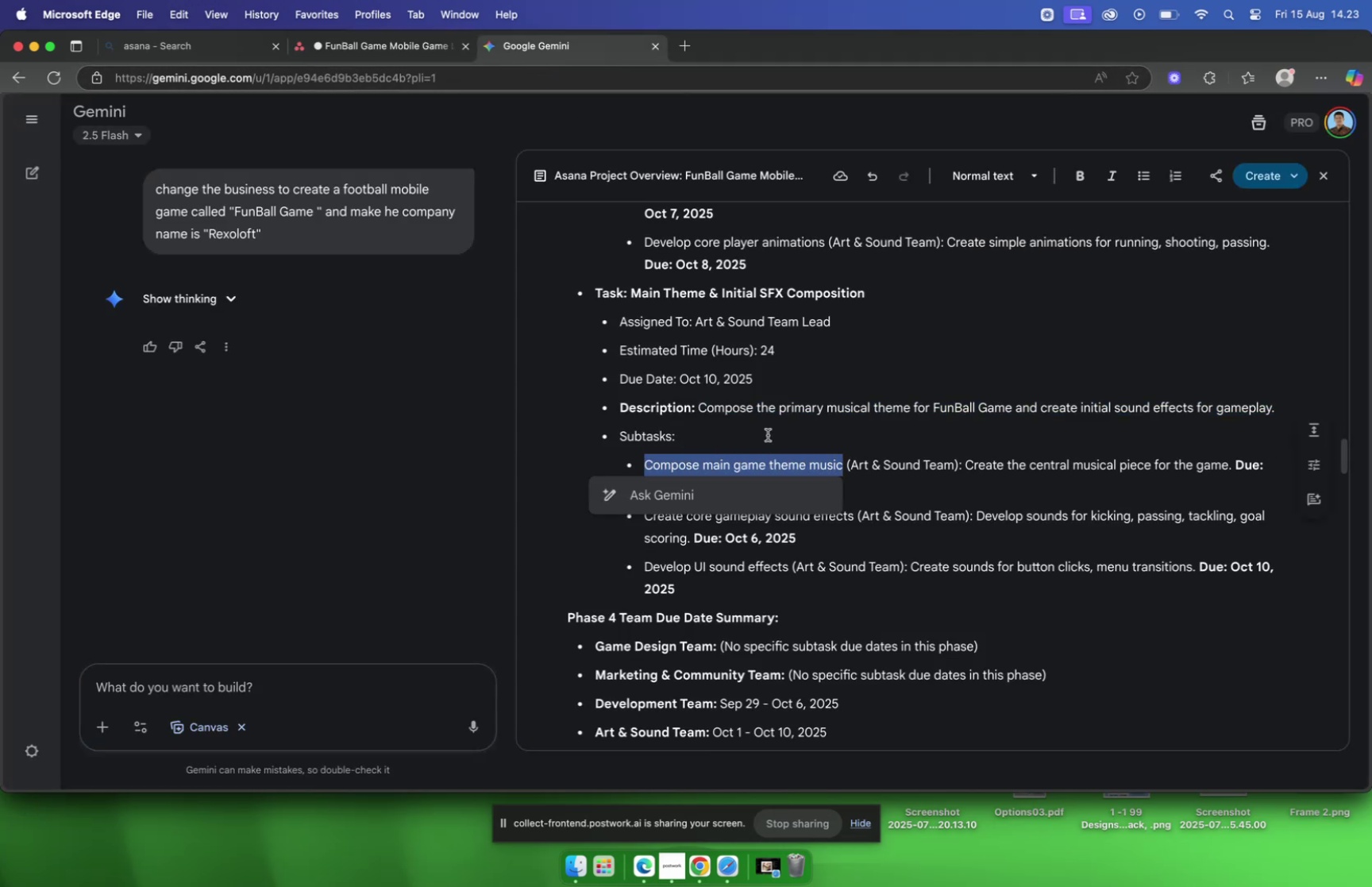 
key(Meta+C)
 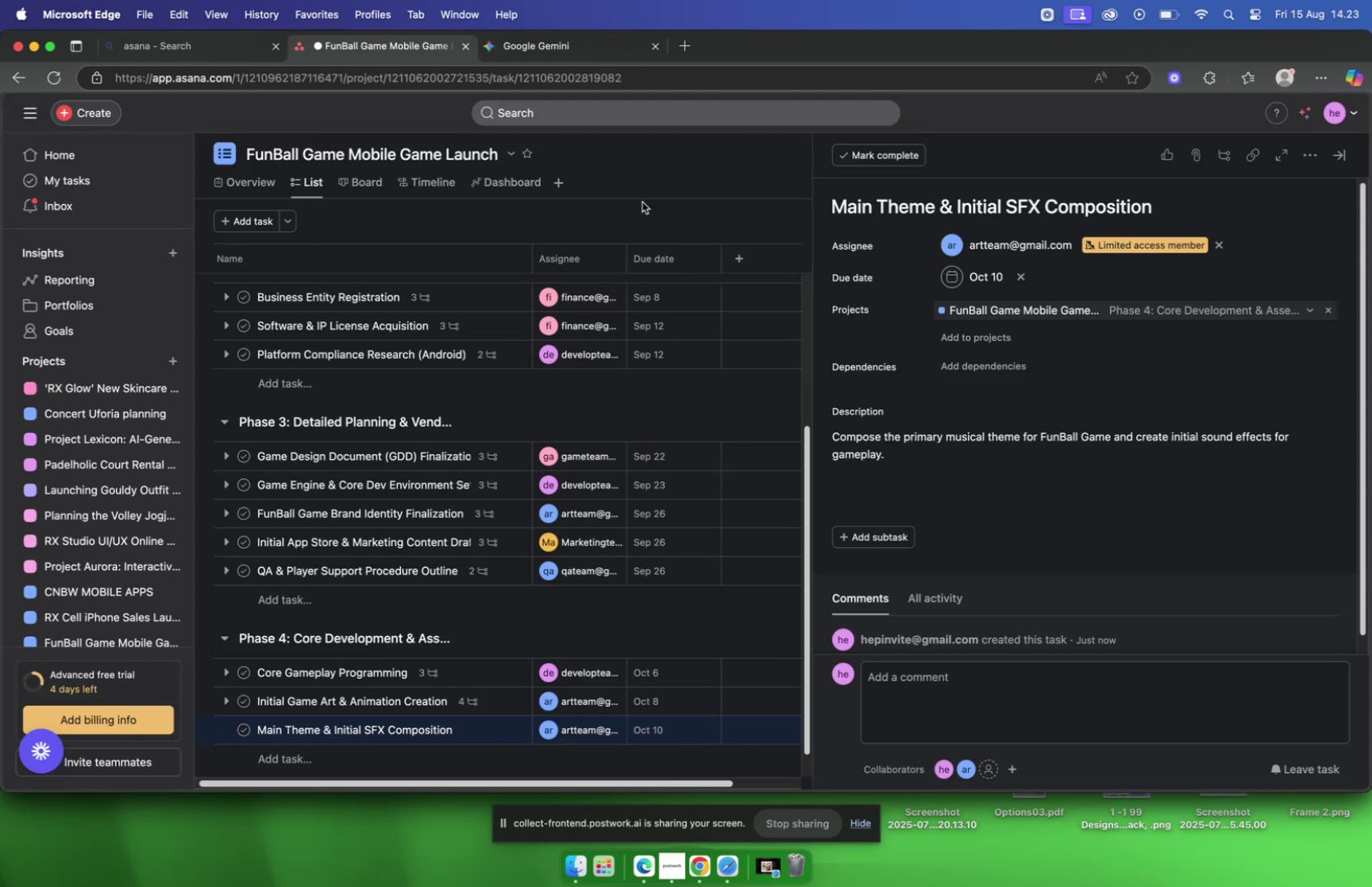 
key(Meta+V)
 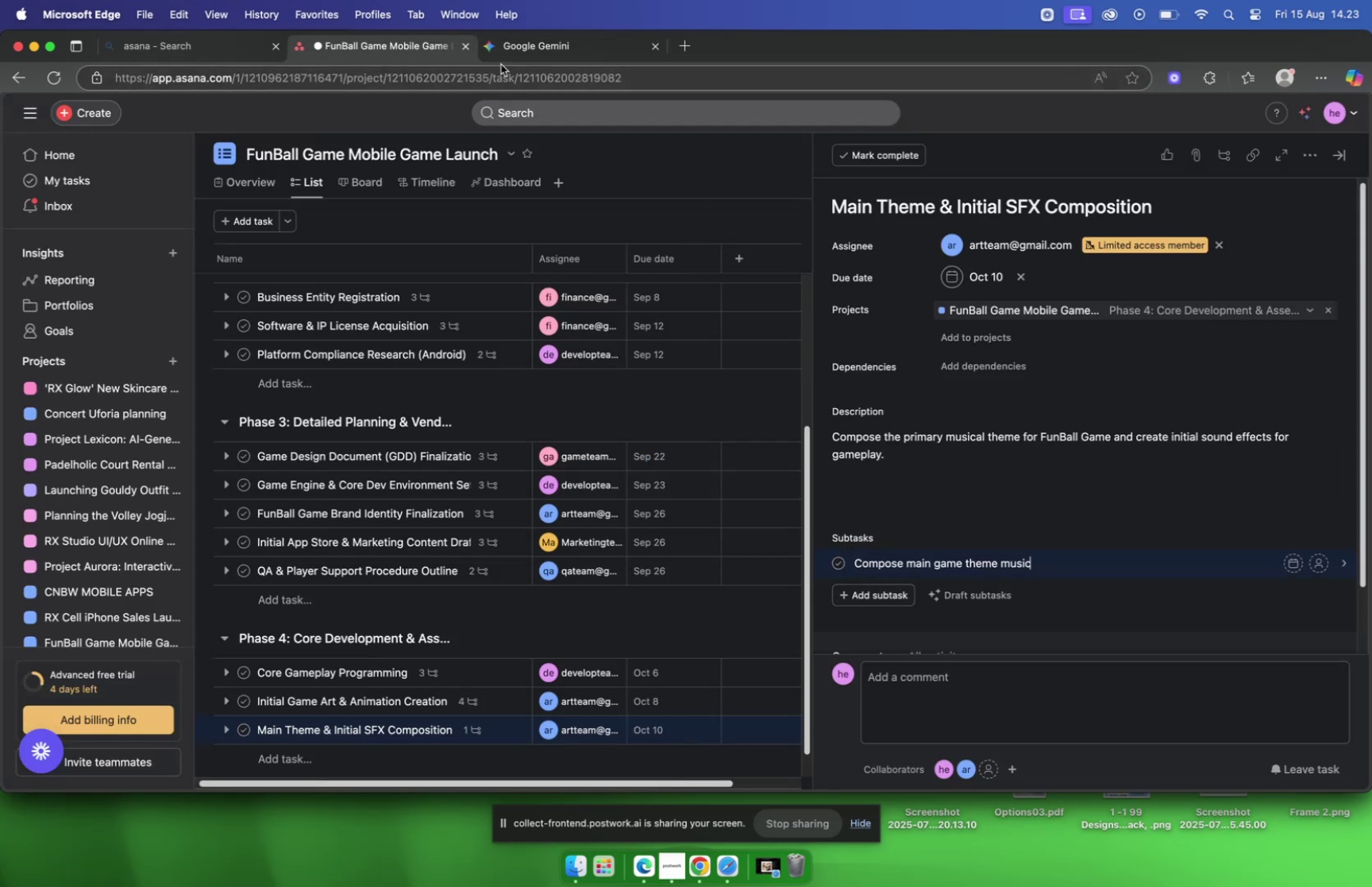 
left_click([503, 53])
 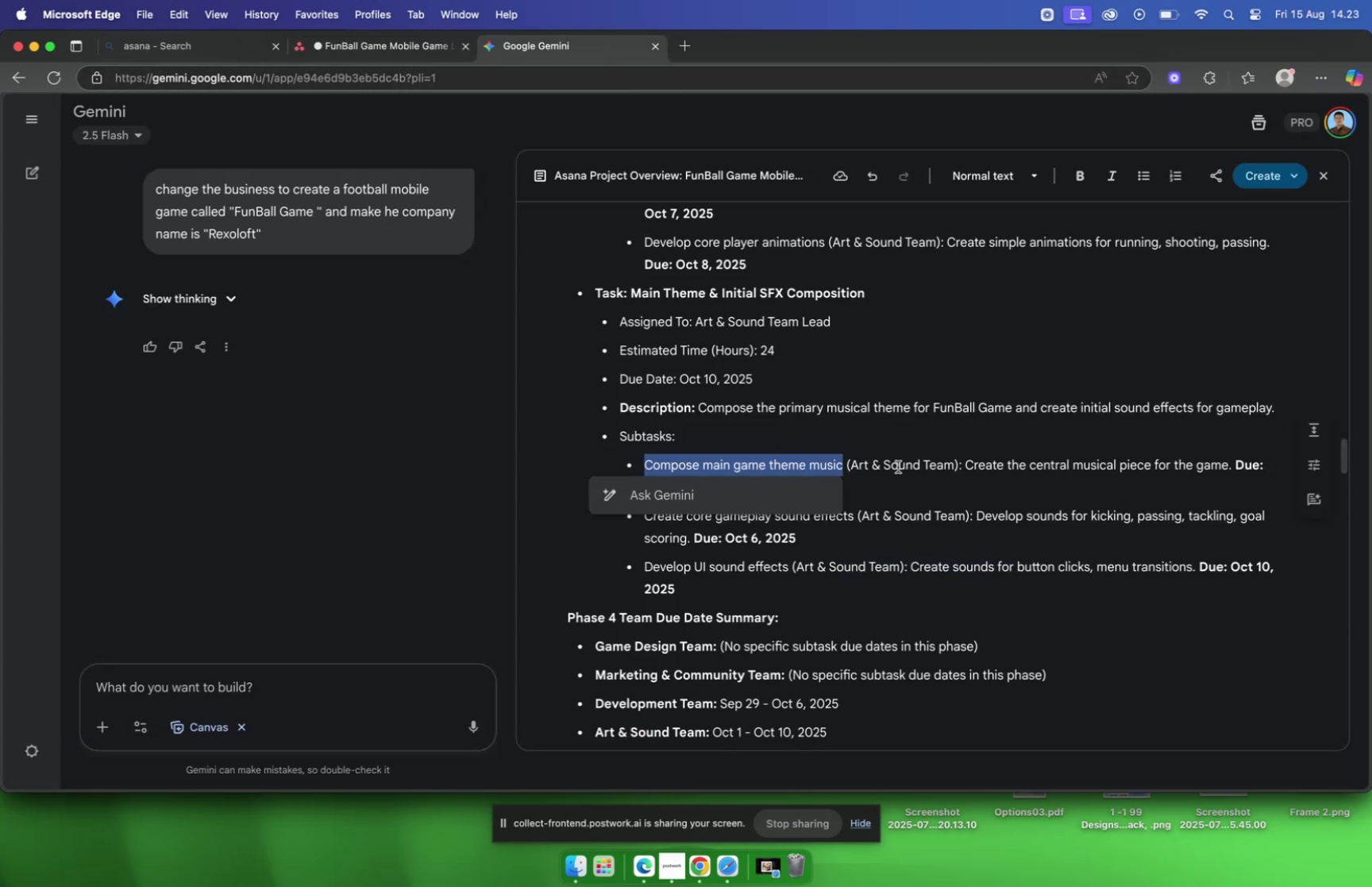 
left_click([899, 470])
 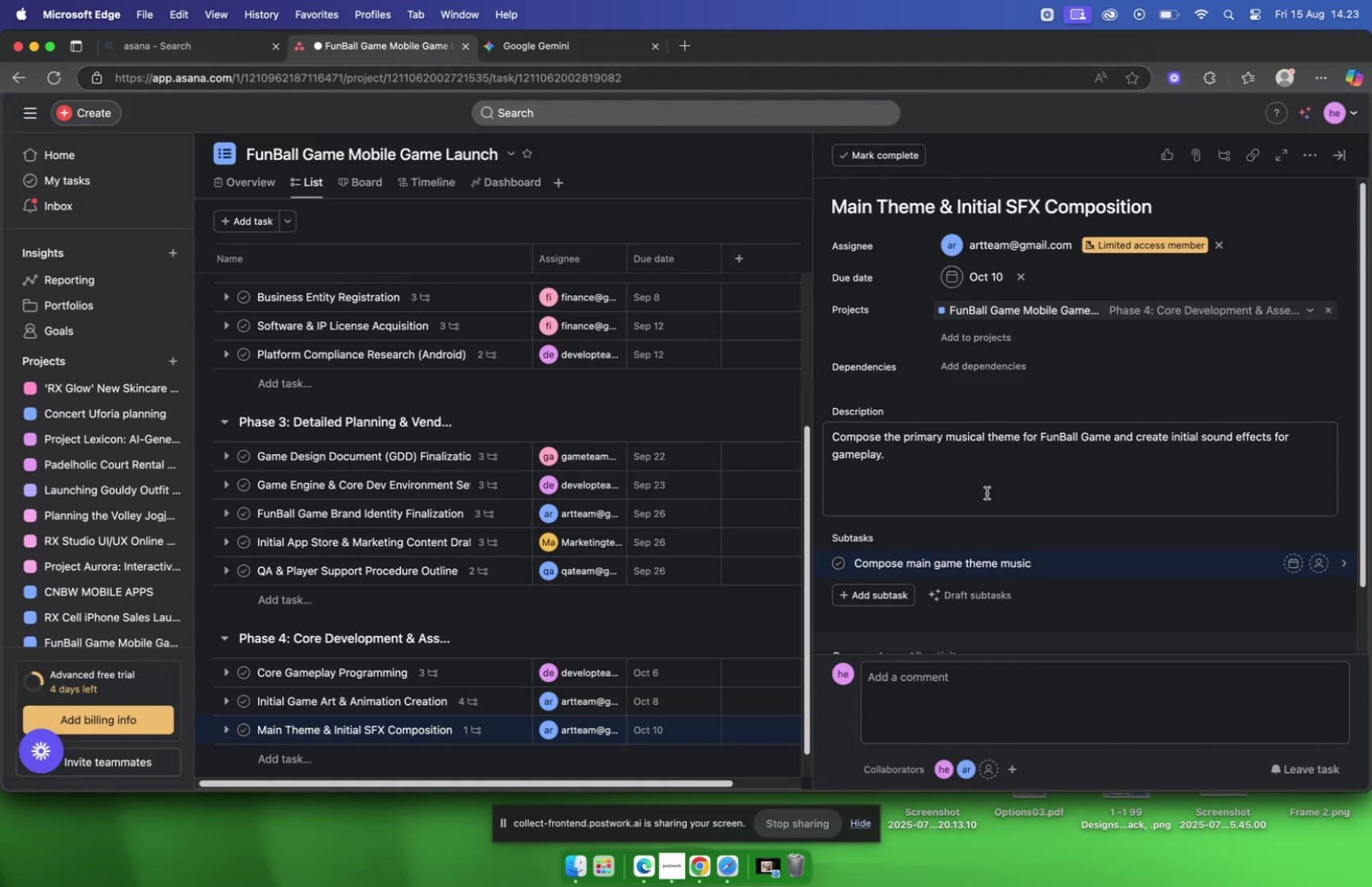 
left_click([1067, 562])
 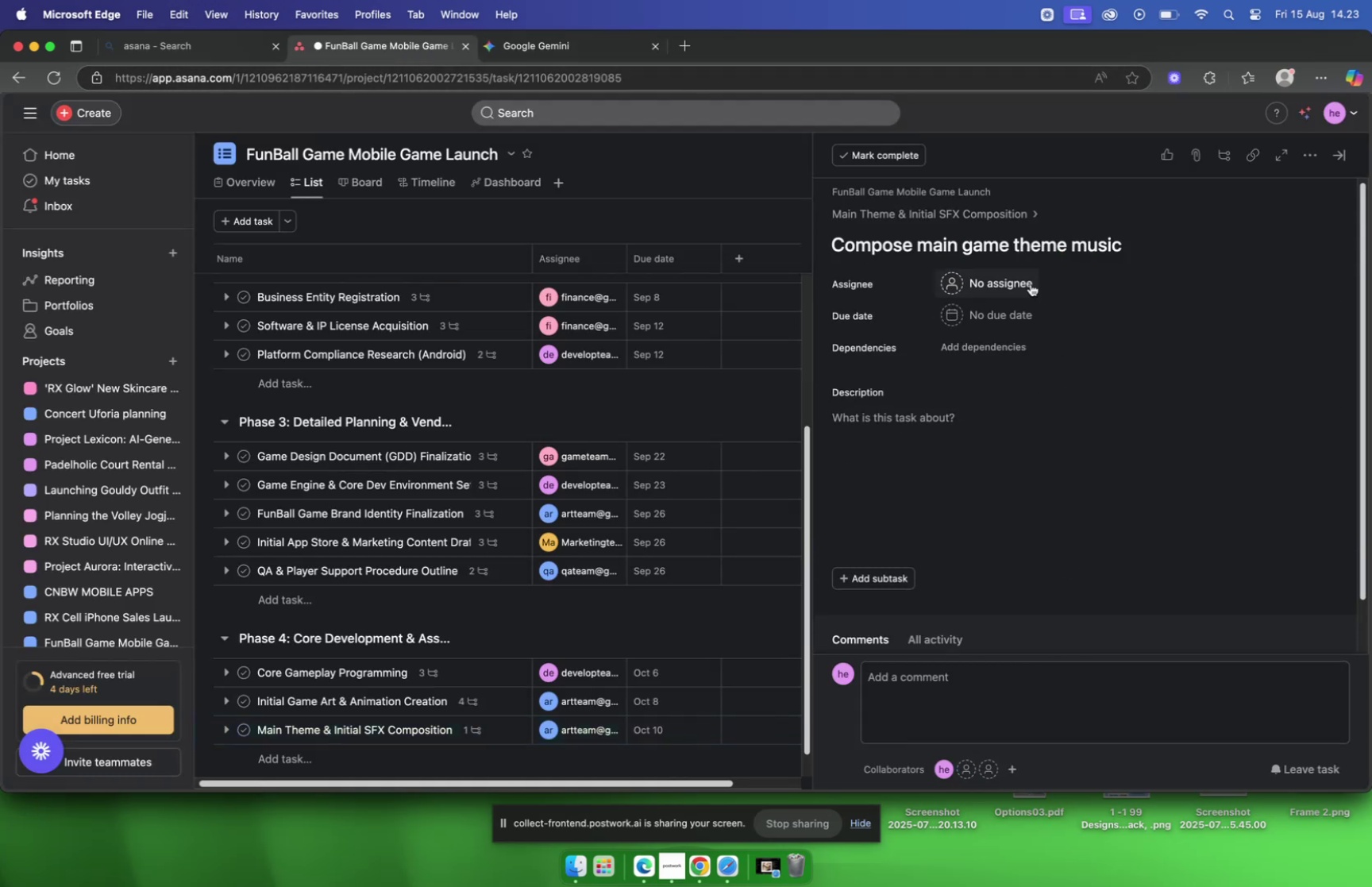 
left_click([1027, 282])
 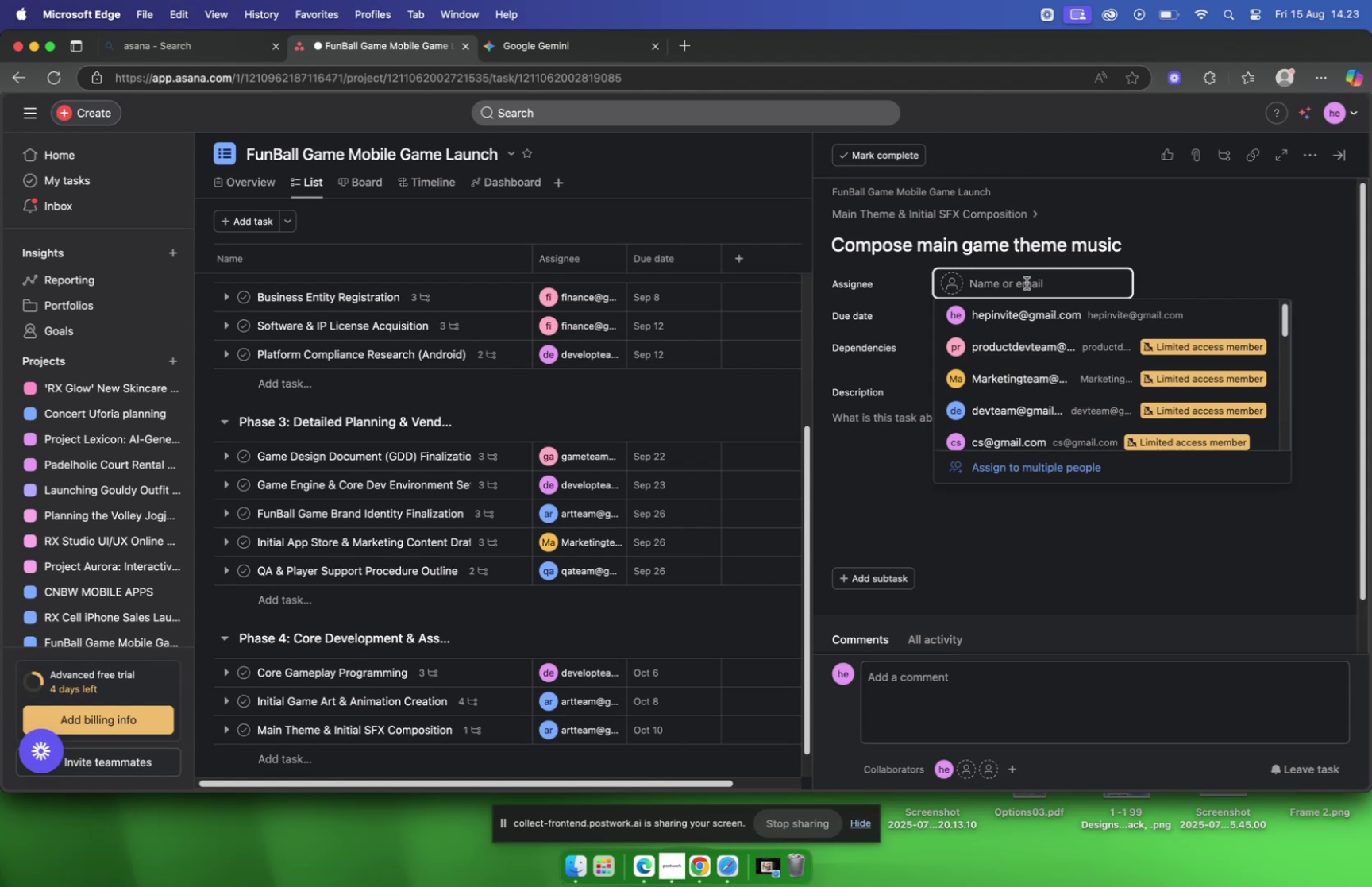 
type(art)
 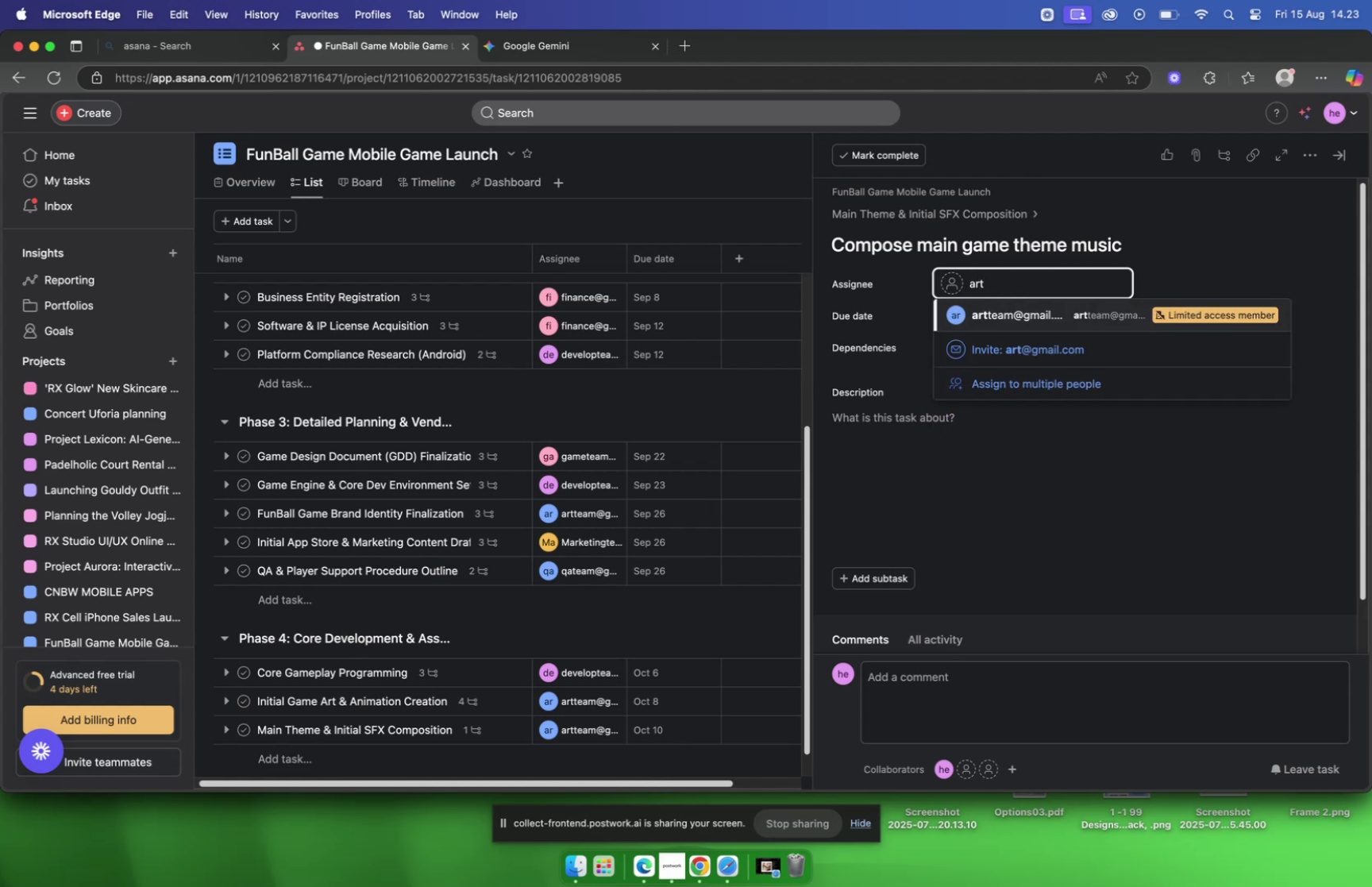 
key(Enter)
 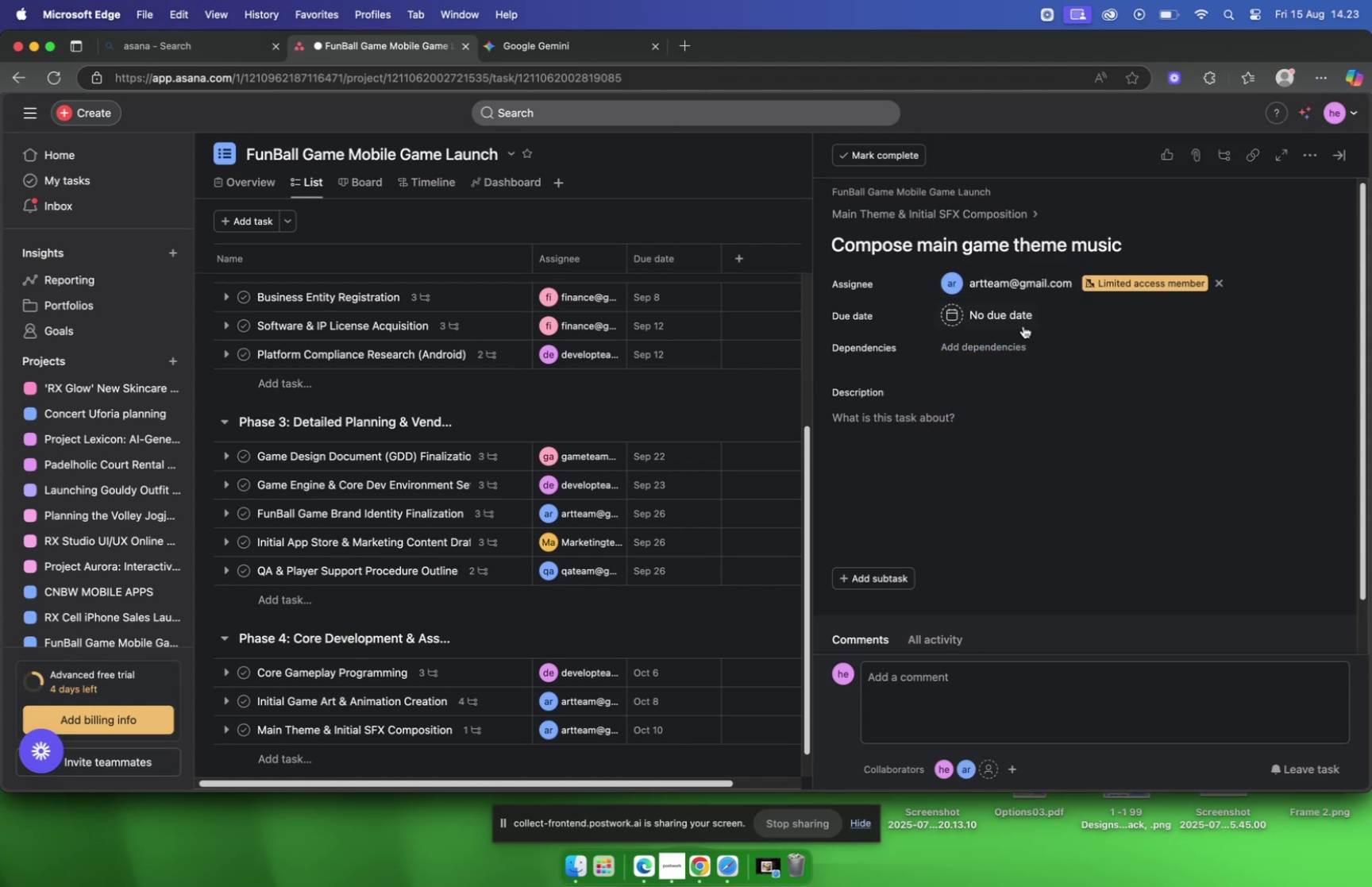 
left_click([1017, 320])
 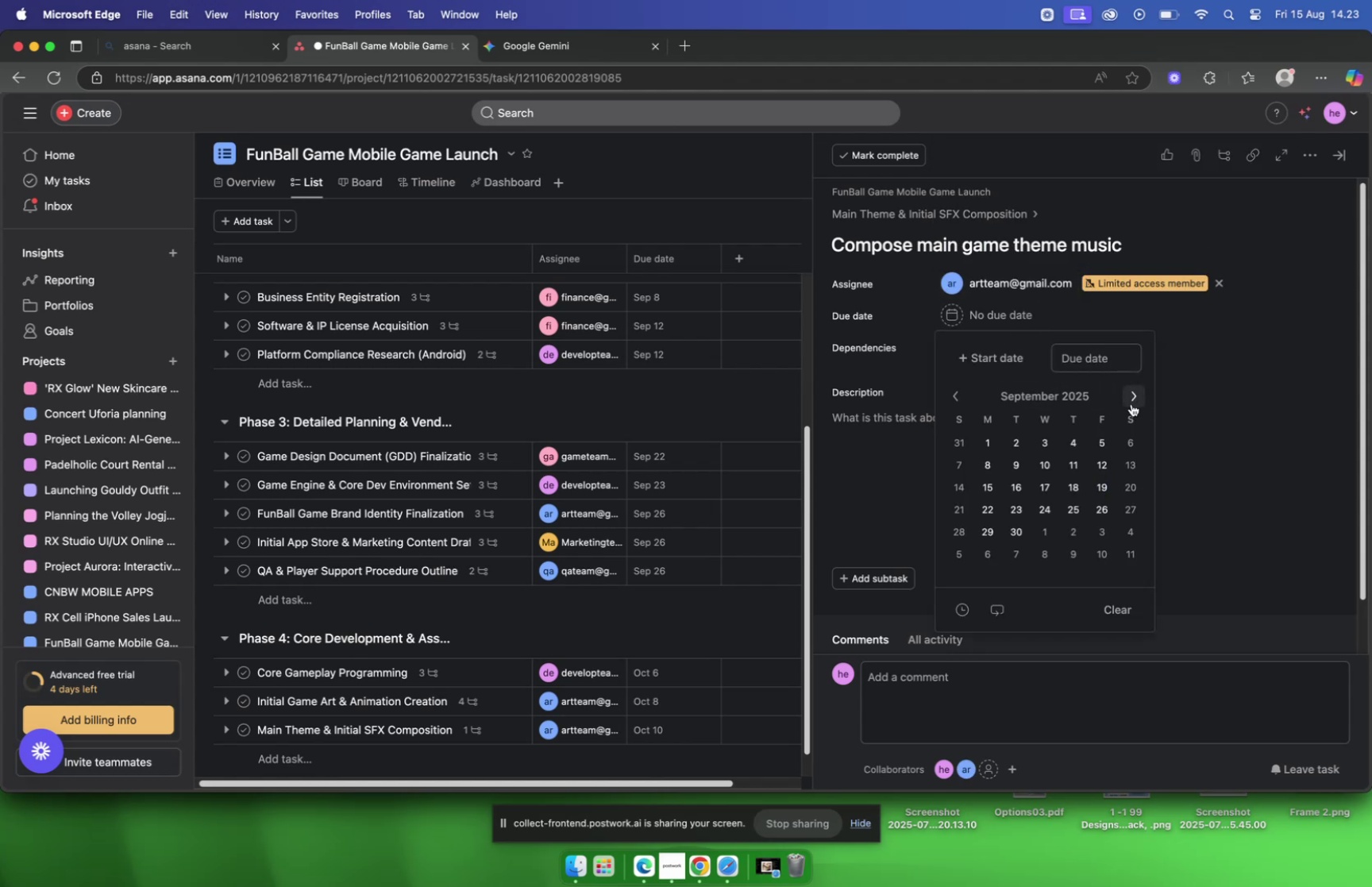 
double_click([1131, 403])
 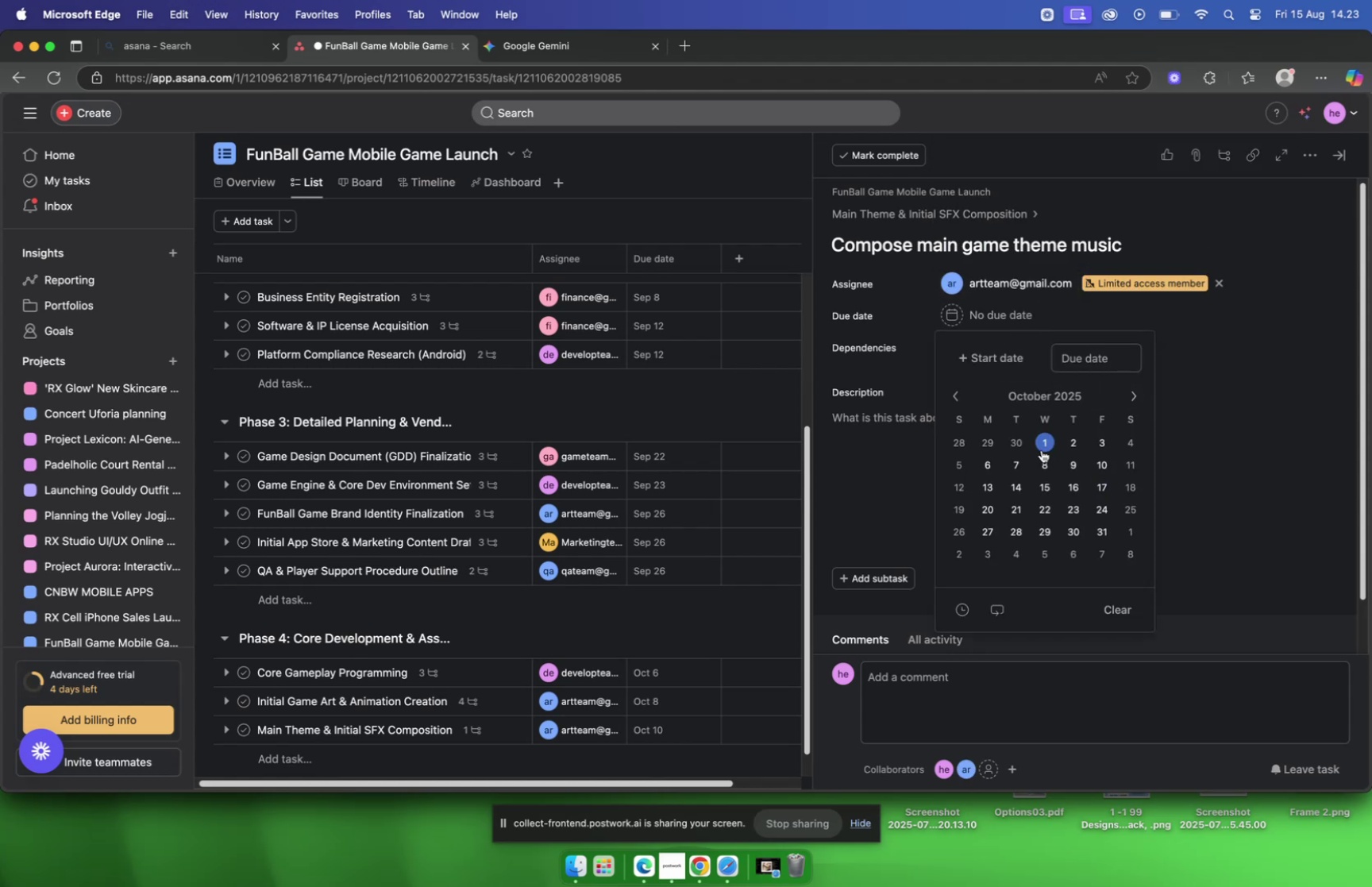 
left_click([1042, 449])
 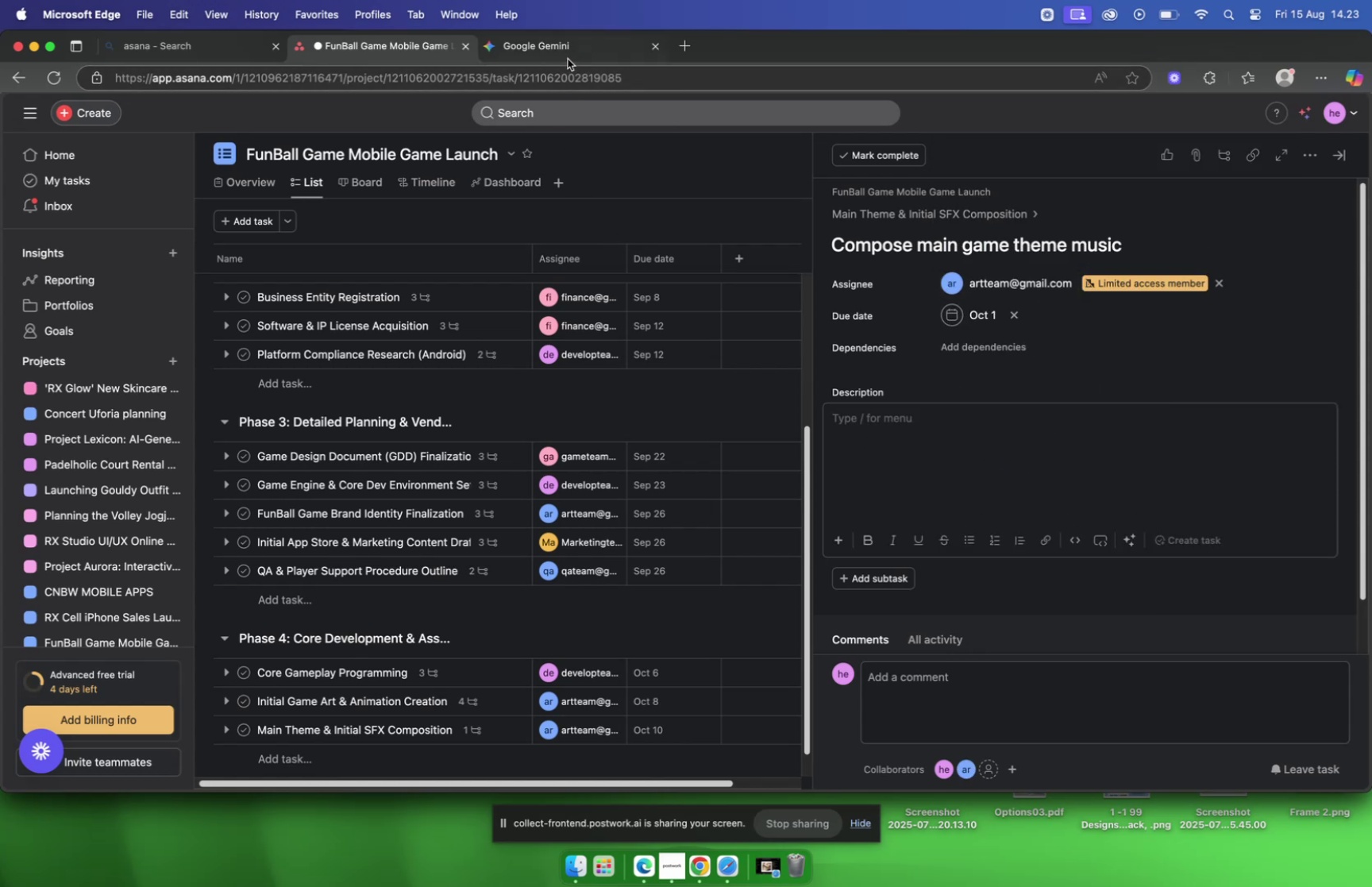 
left_click([566, 57])
 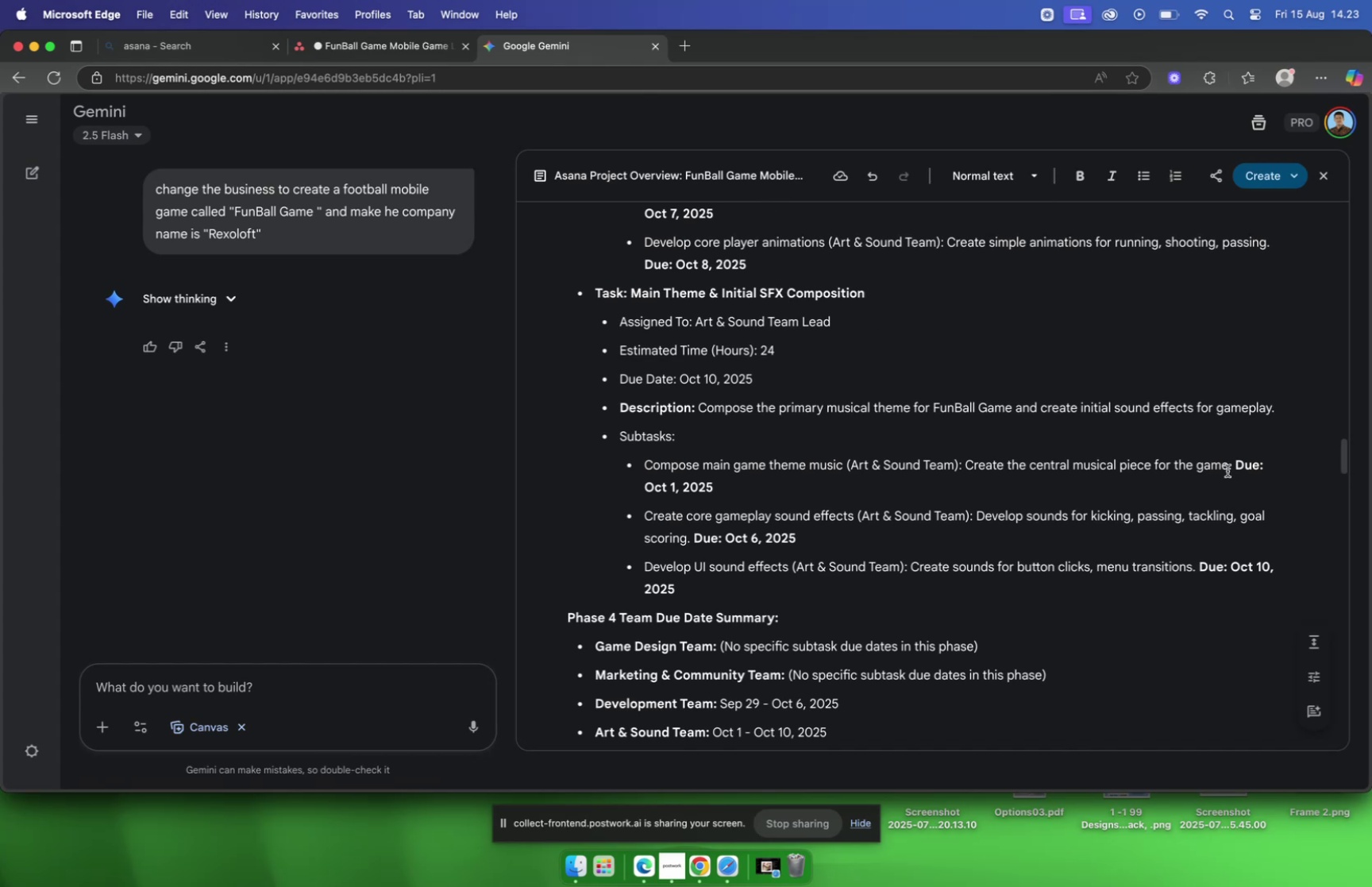 
left_click_drag(start_coordinate=[1231, 471], to_coordinate=[967, 470])
 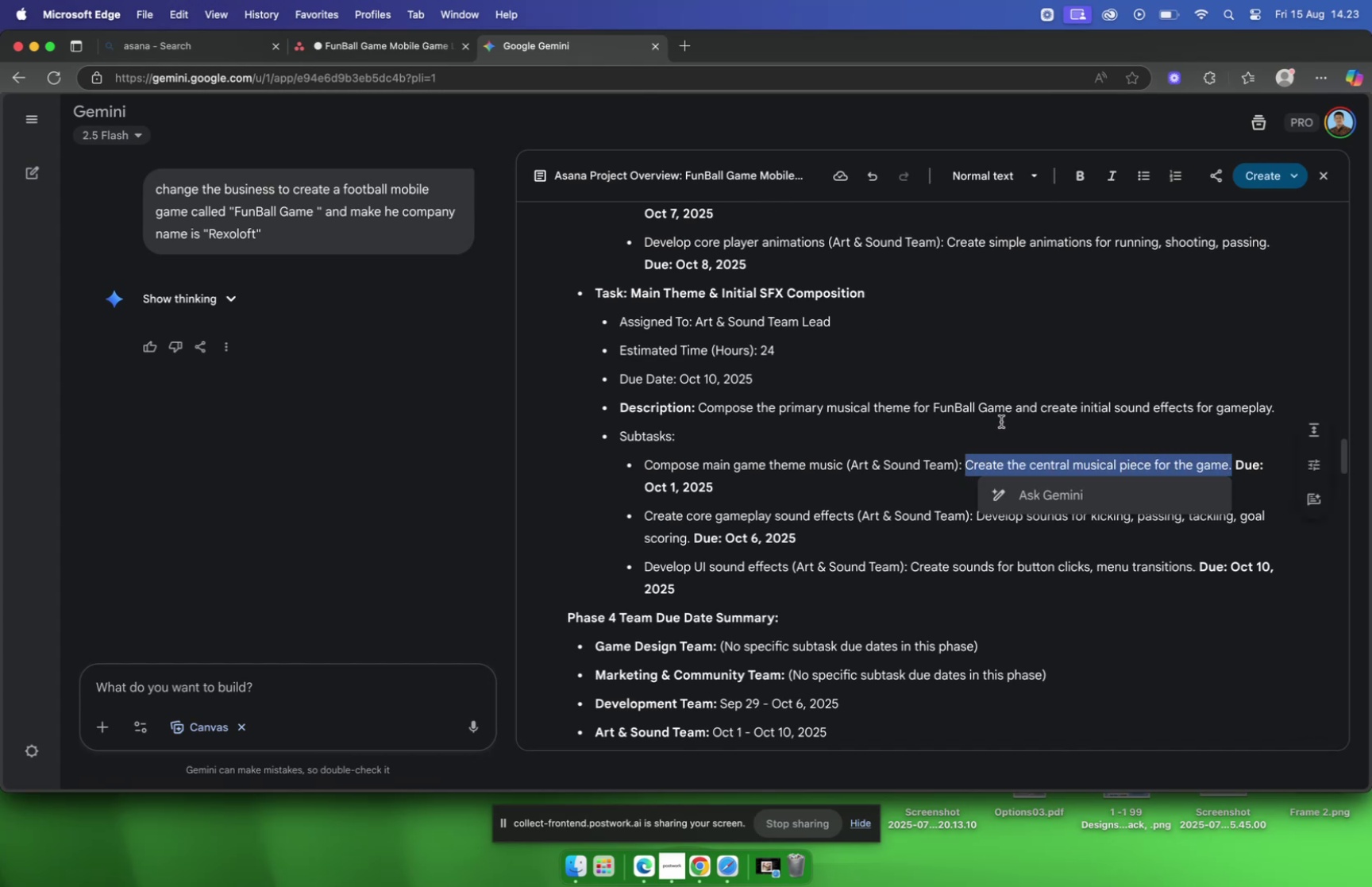 
key(Meta+C)
 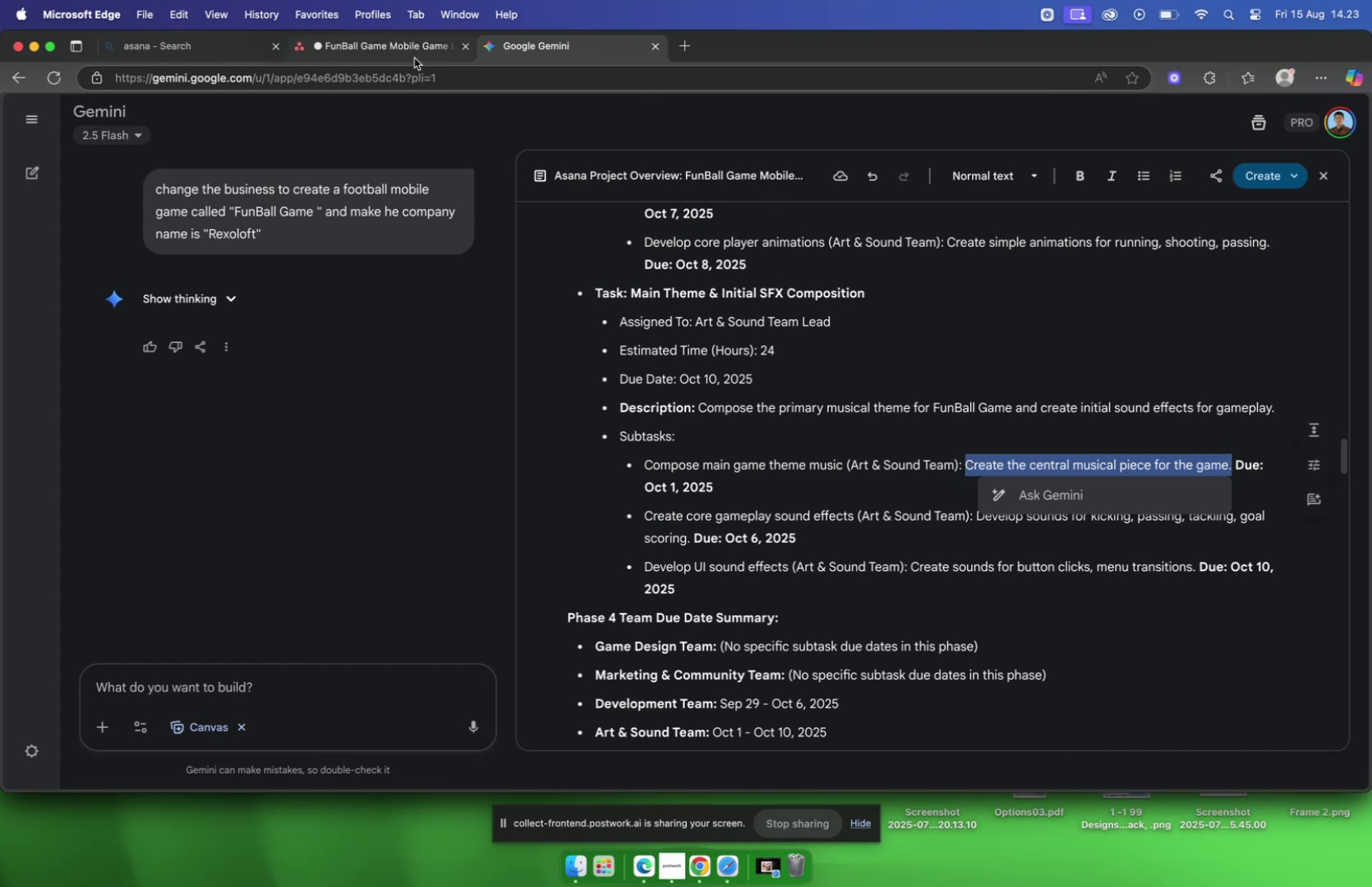 
left_click([396, 50])
 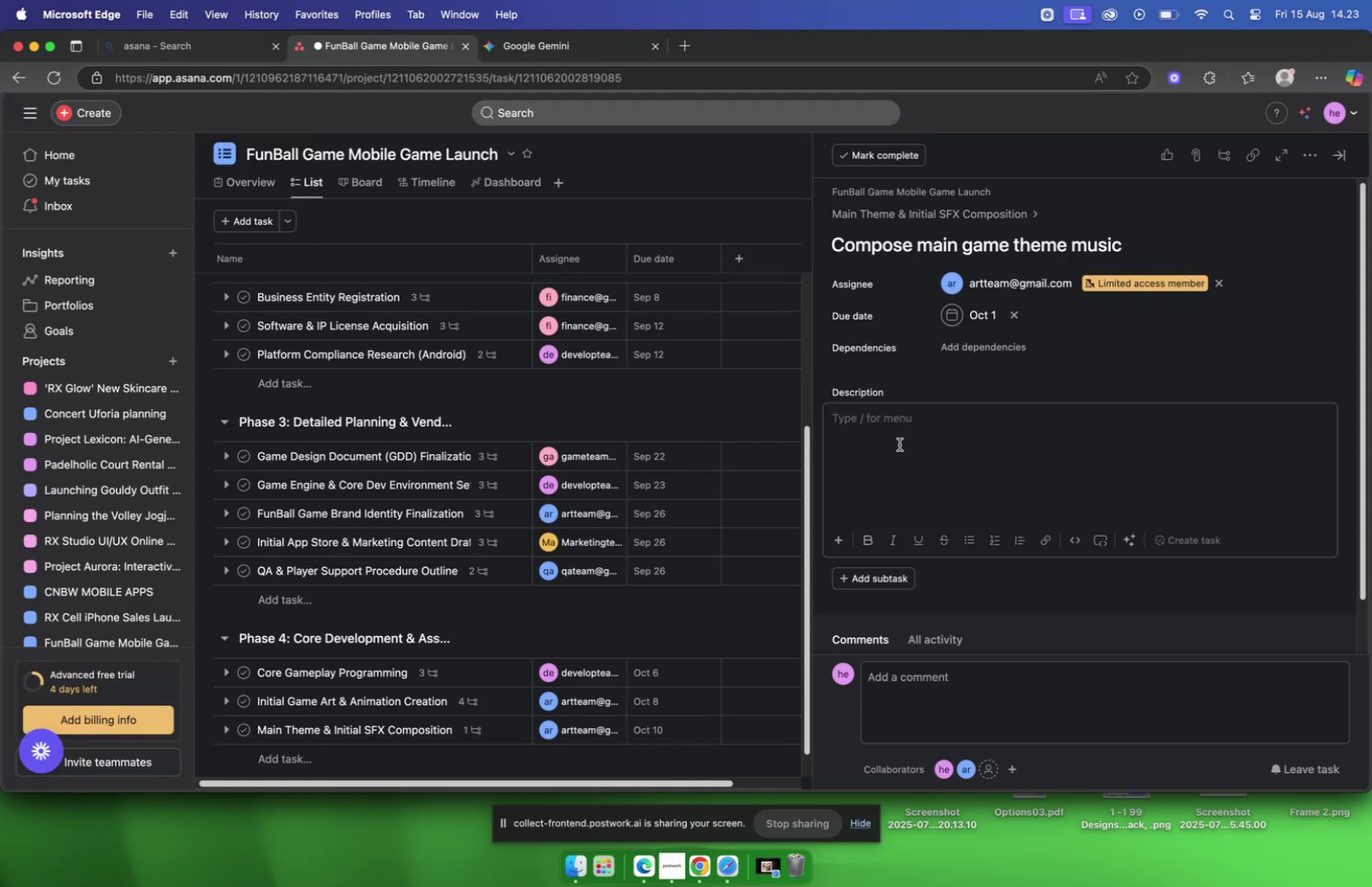 
left_click([899, 444])
 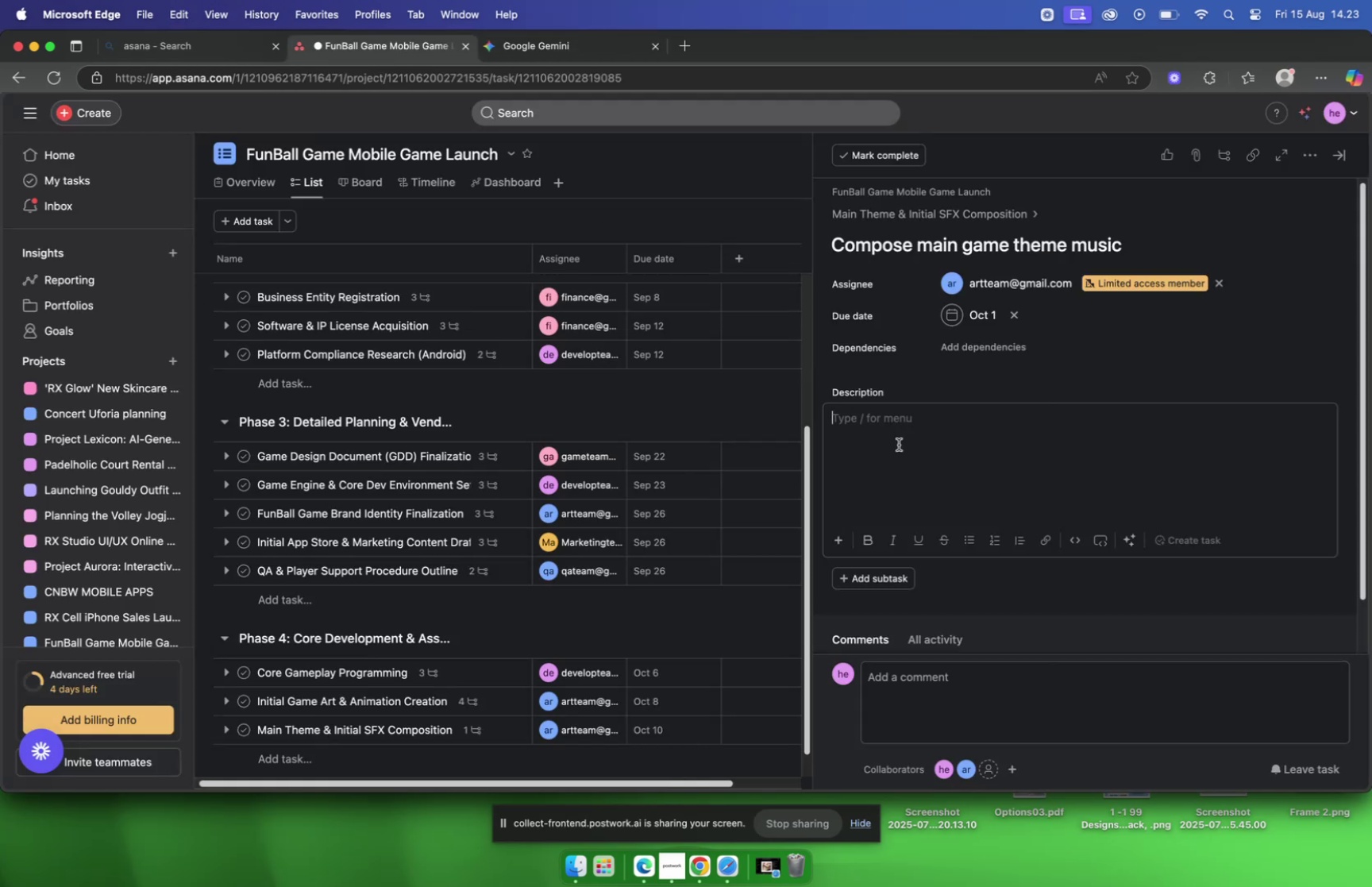 
key(Meta+V)
 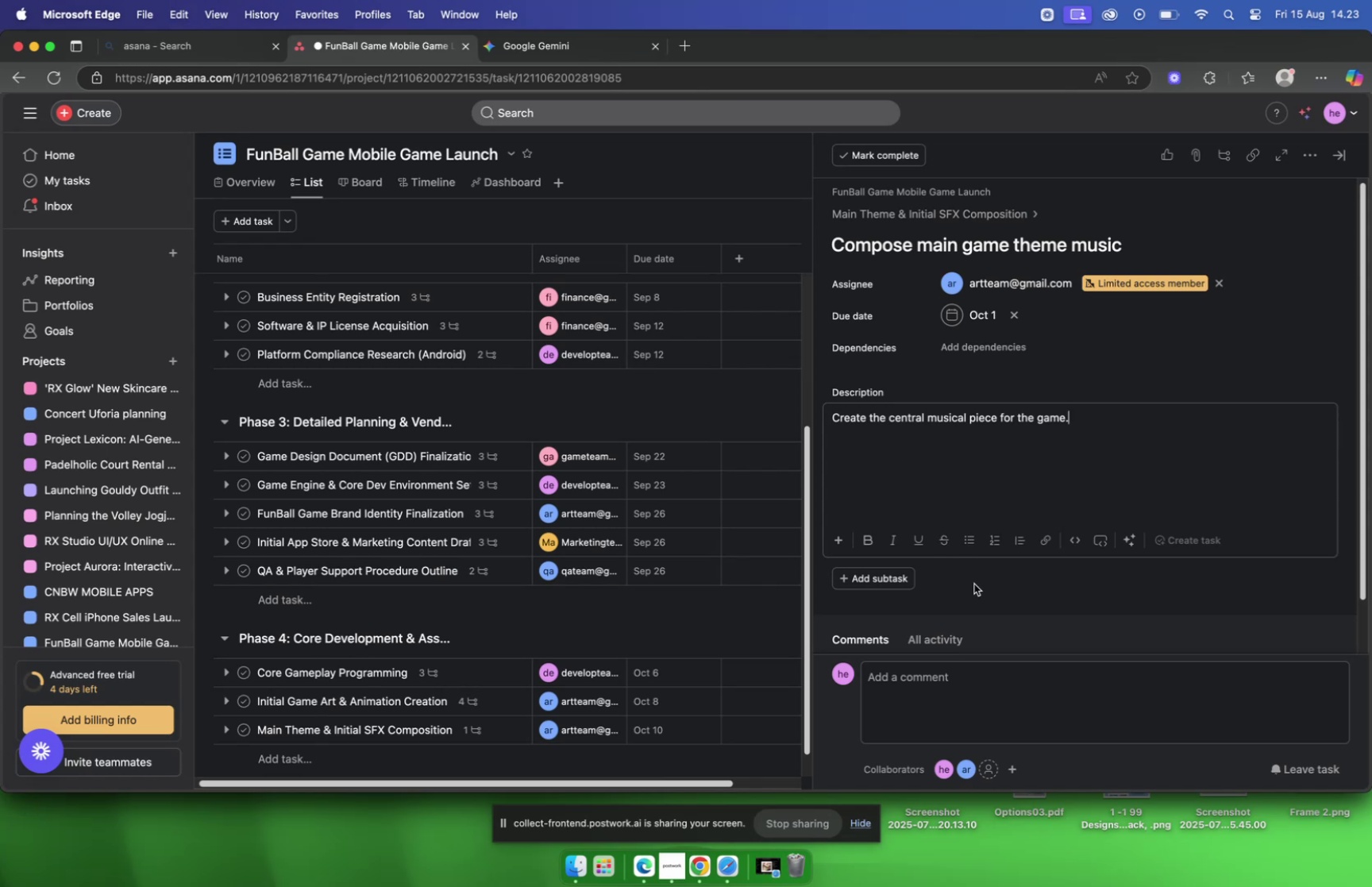 
left_click([977, 588])
 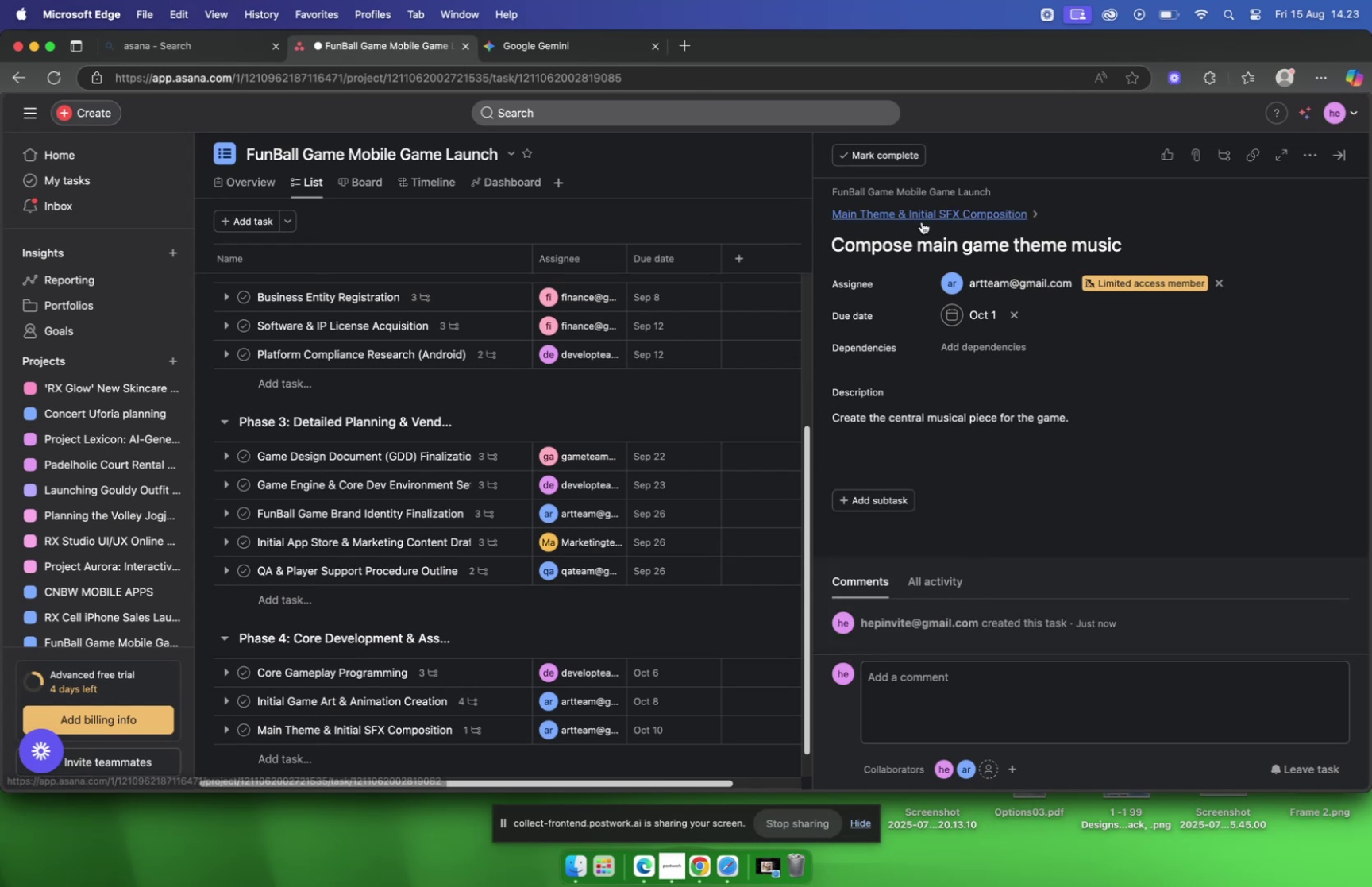 
left_click([922, 222])
 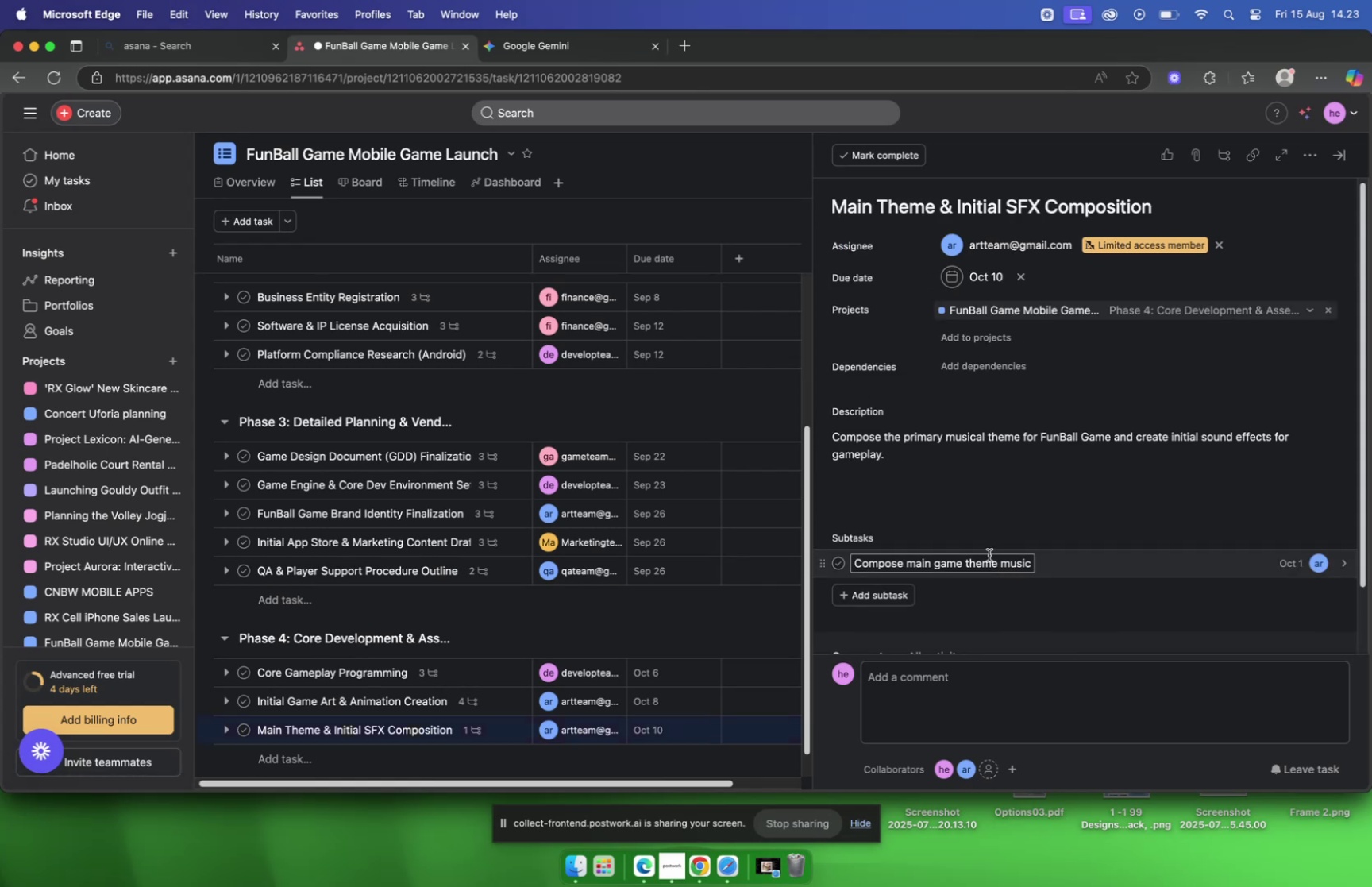 
scroll: coordinate [990, 552], scroll_direction: down, amount: 2.0
 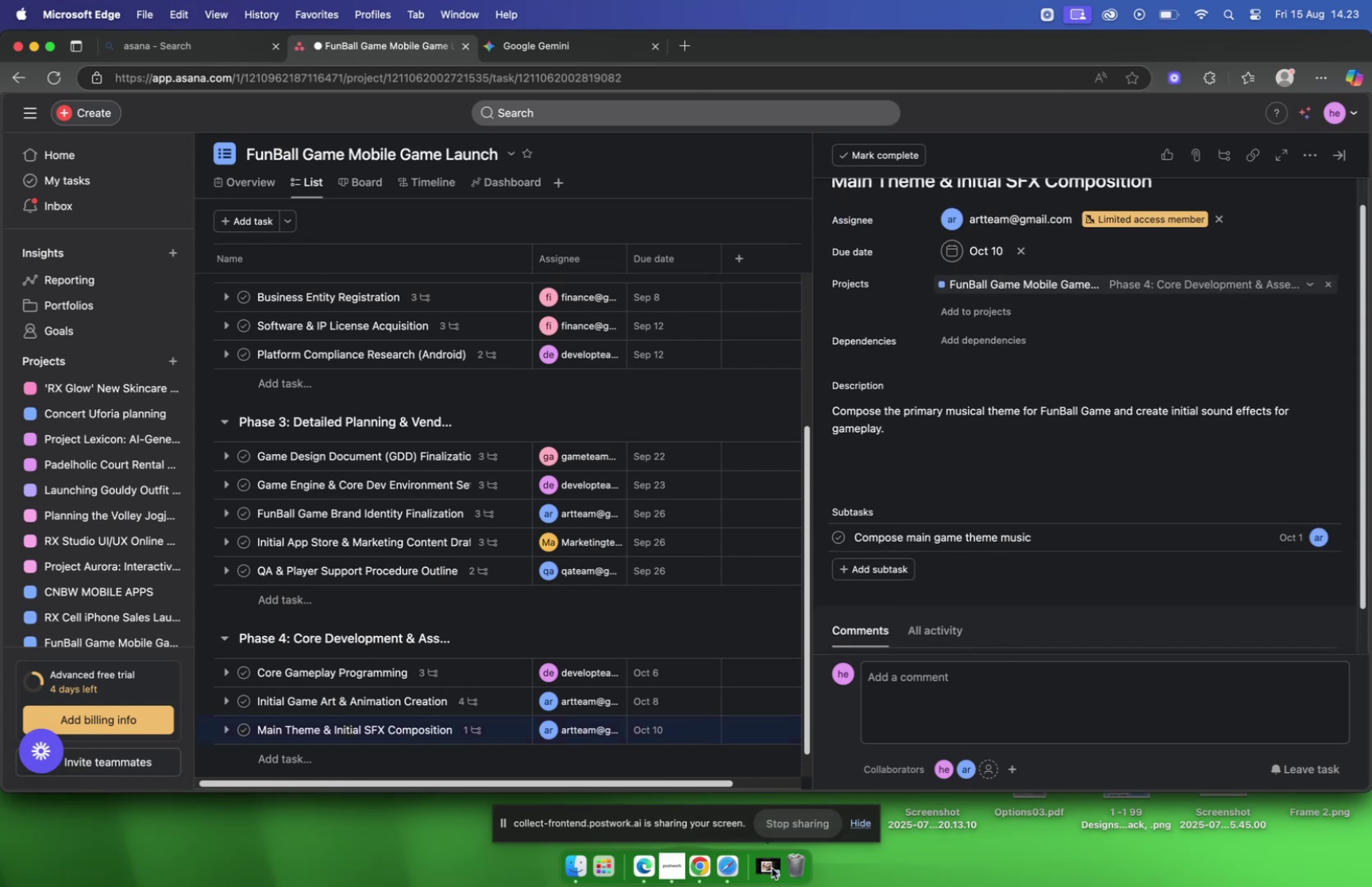 
left_click([771, 866])
 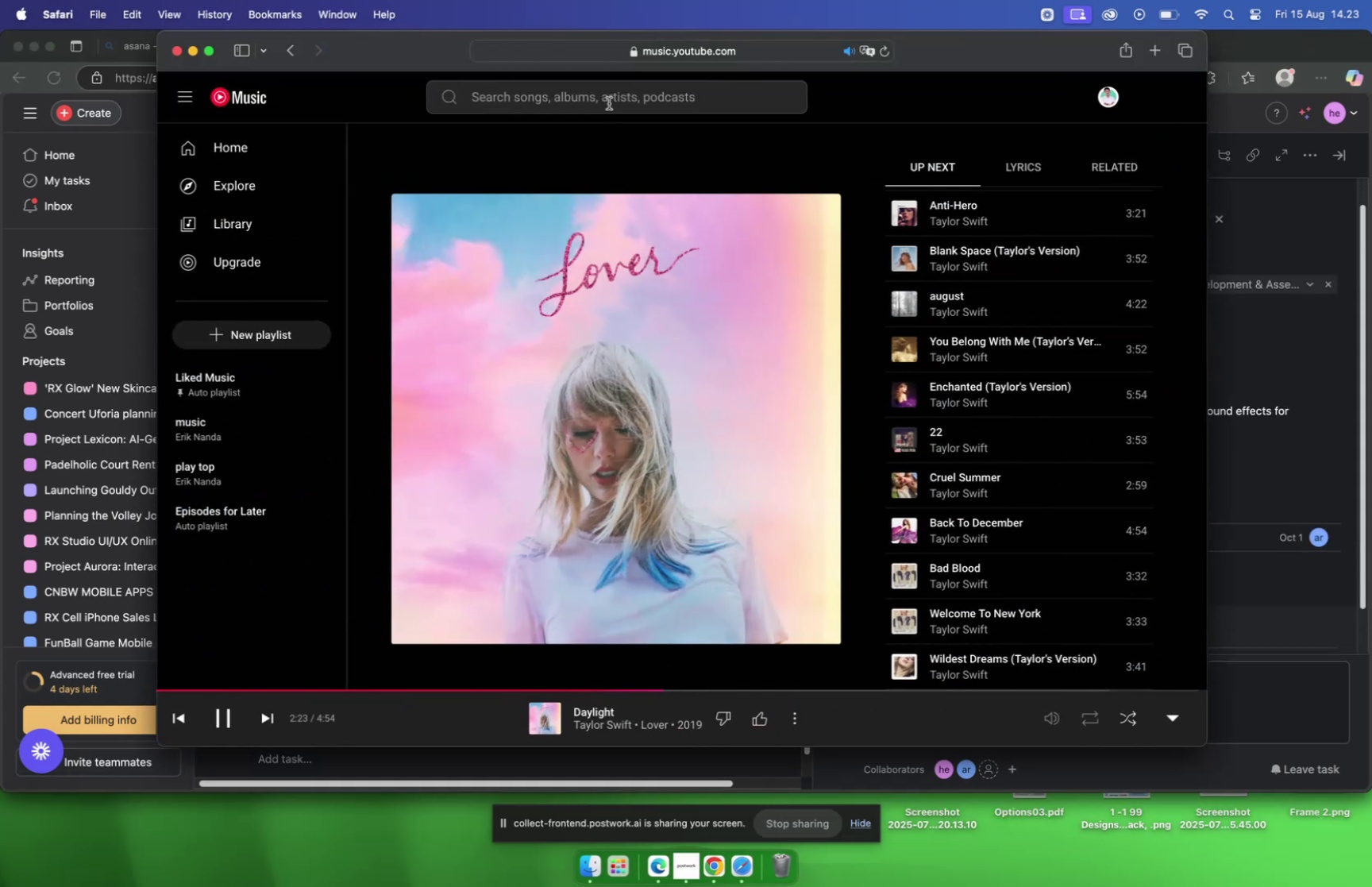 
left_click([609, 102])
 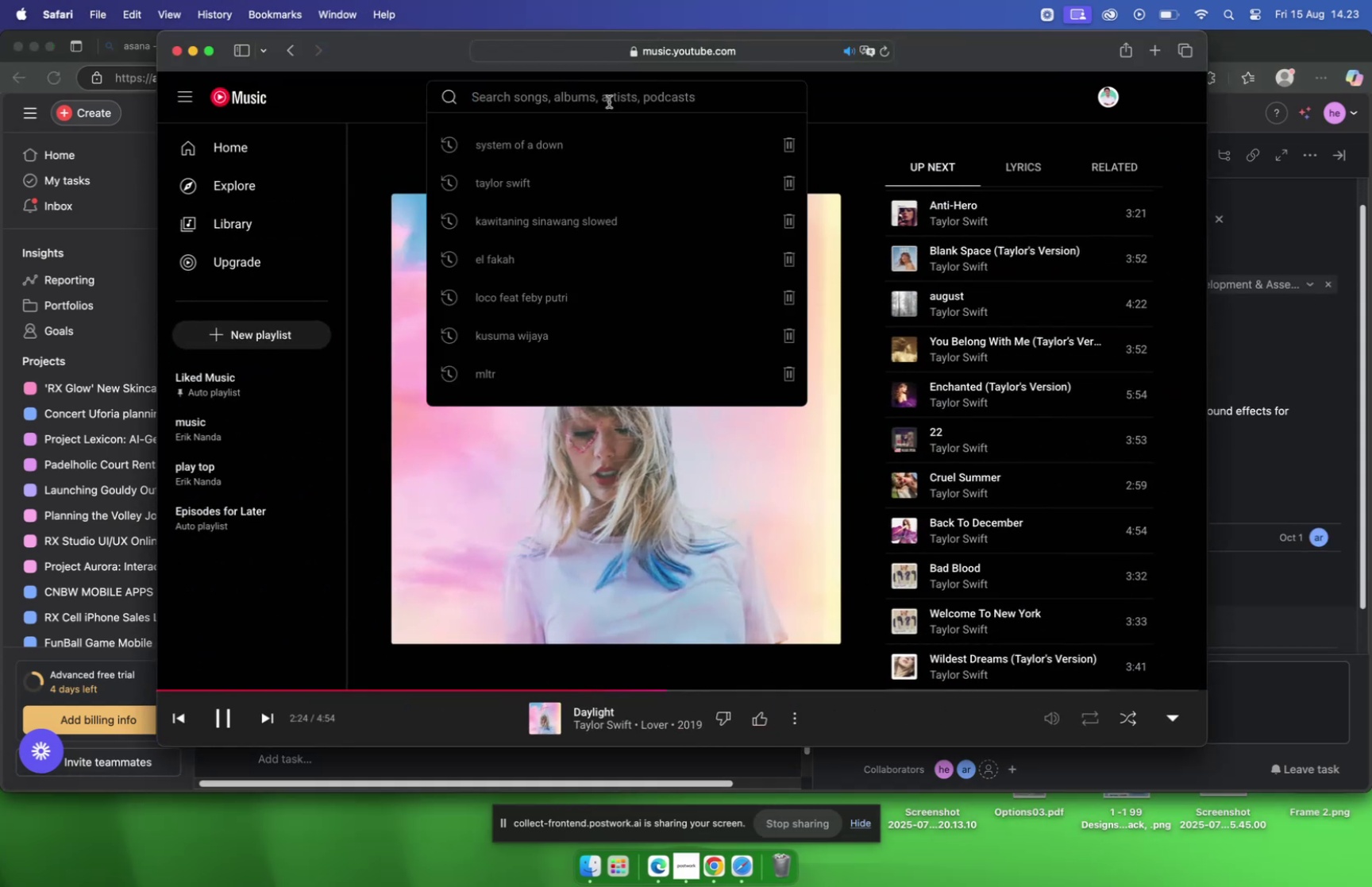 
type(perunggu)
 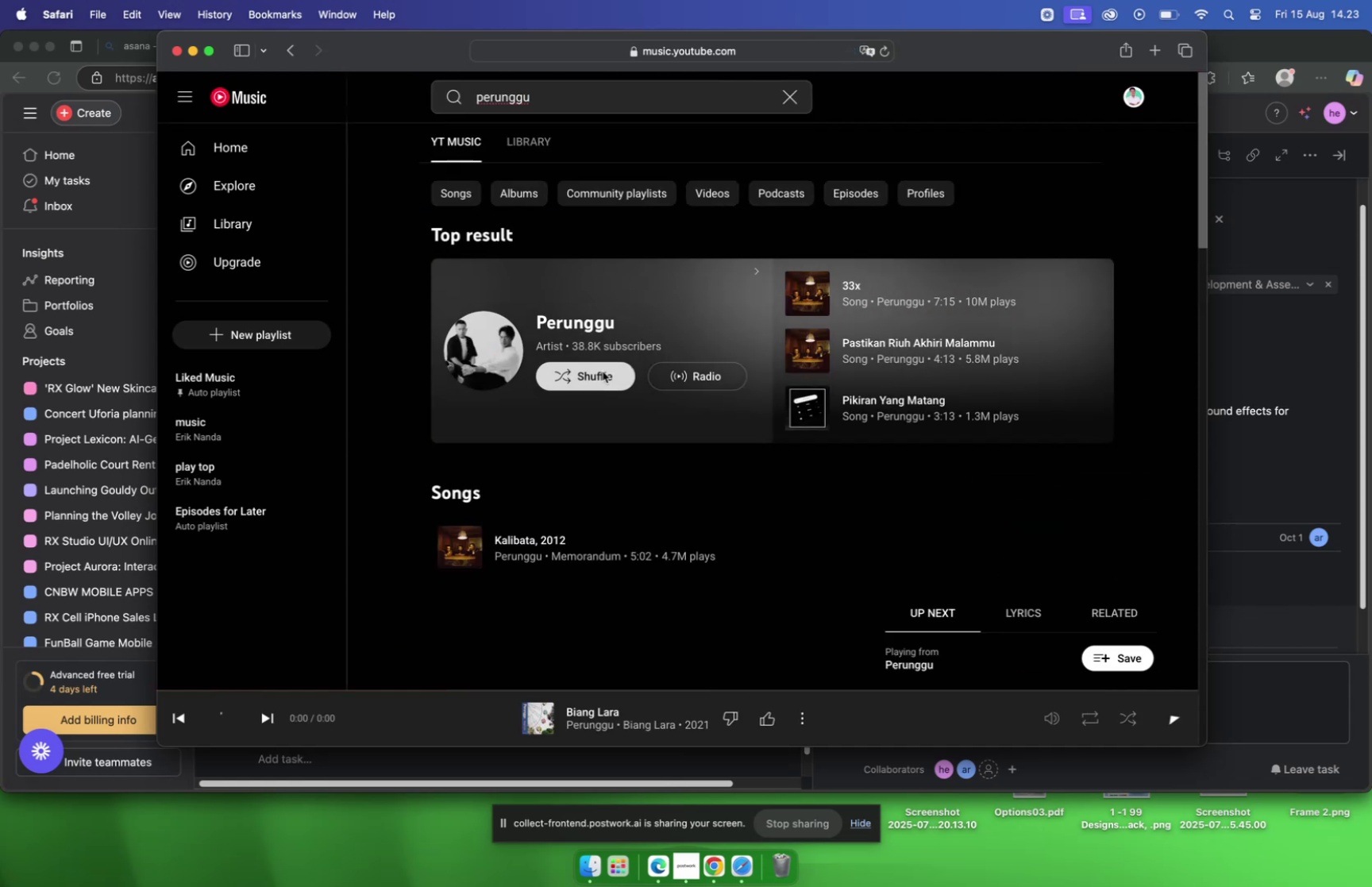 
wait(6.7)
 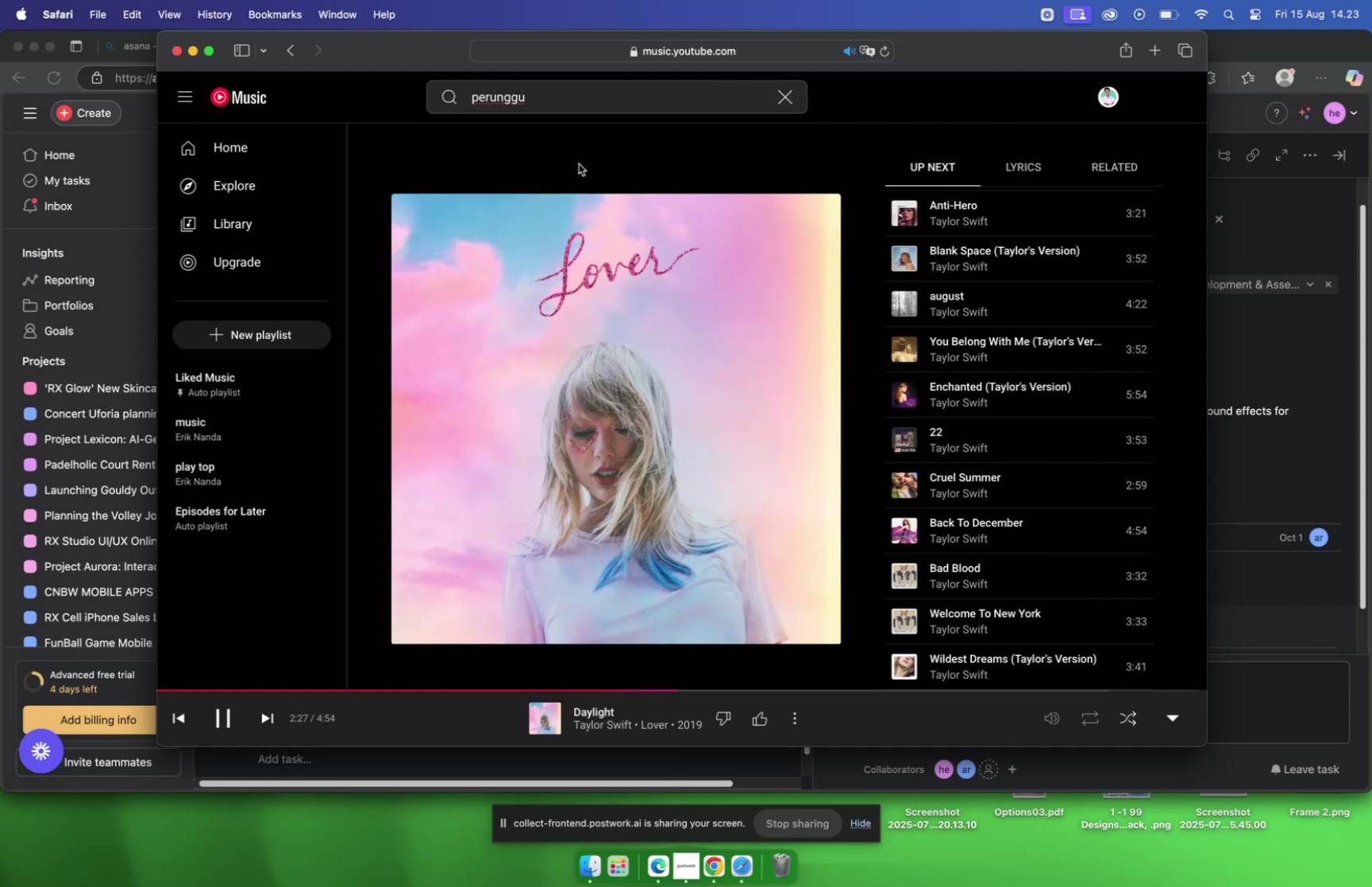 
scroll: coordinate [1006, 396], scroll_direction: down, amount: 4.0
 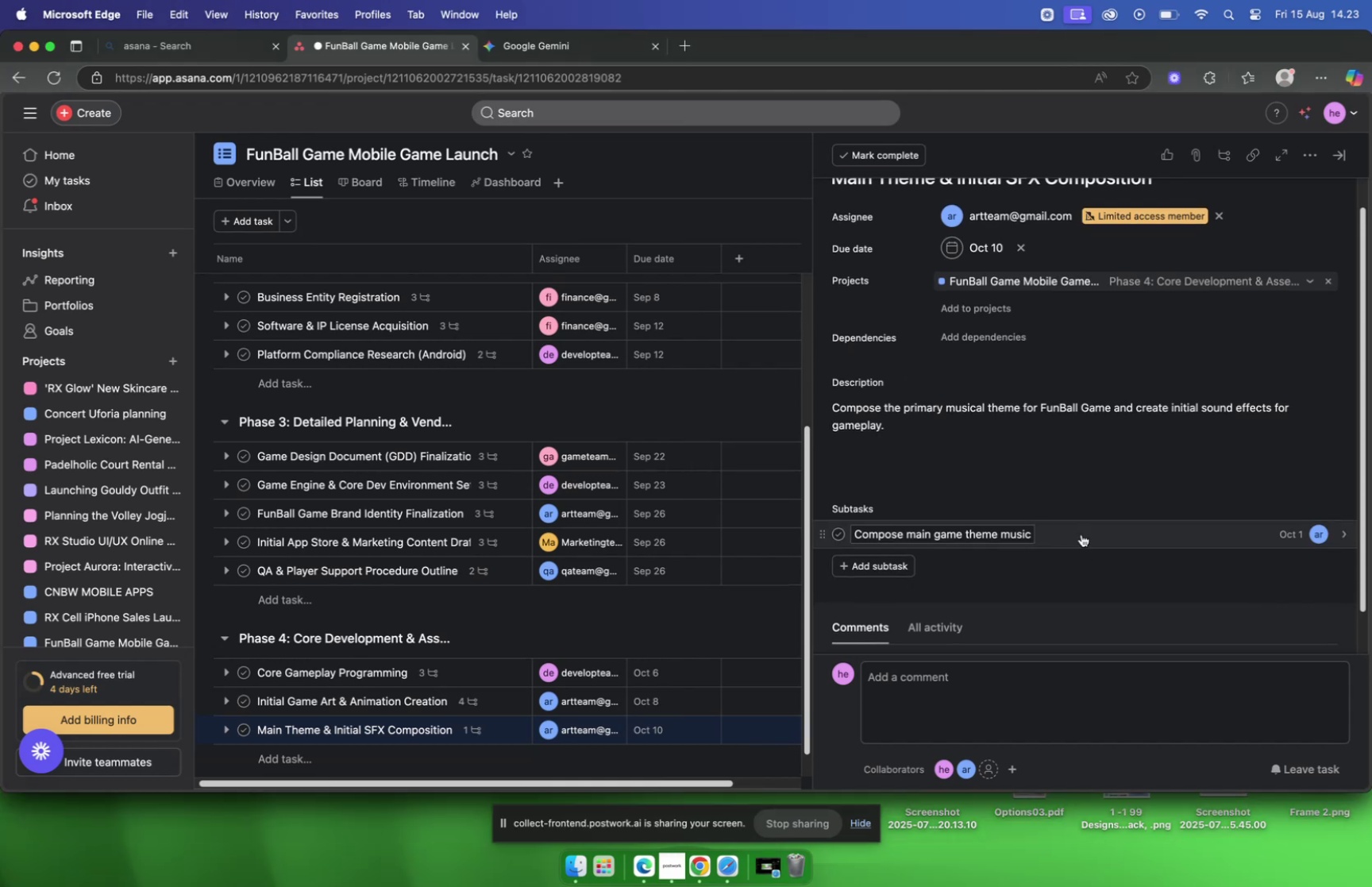 
left_click([1081, 534])
 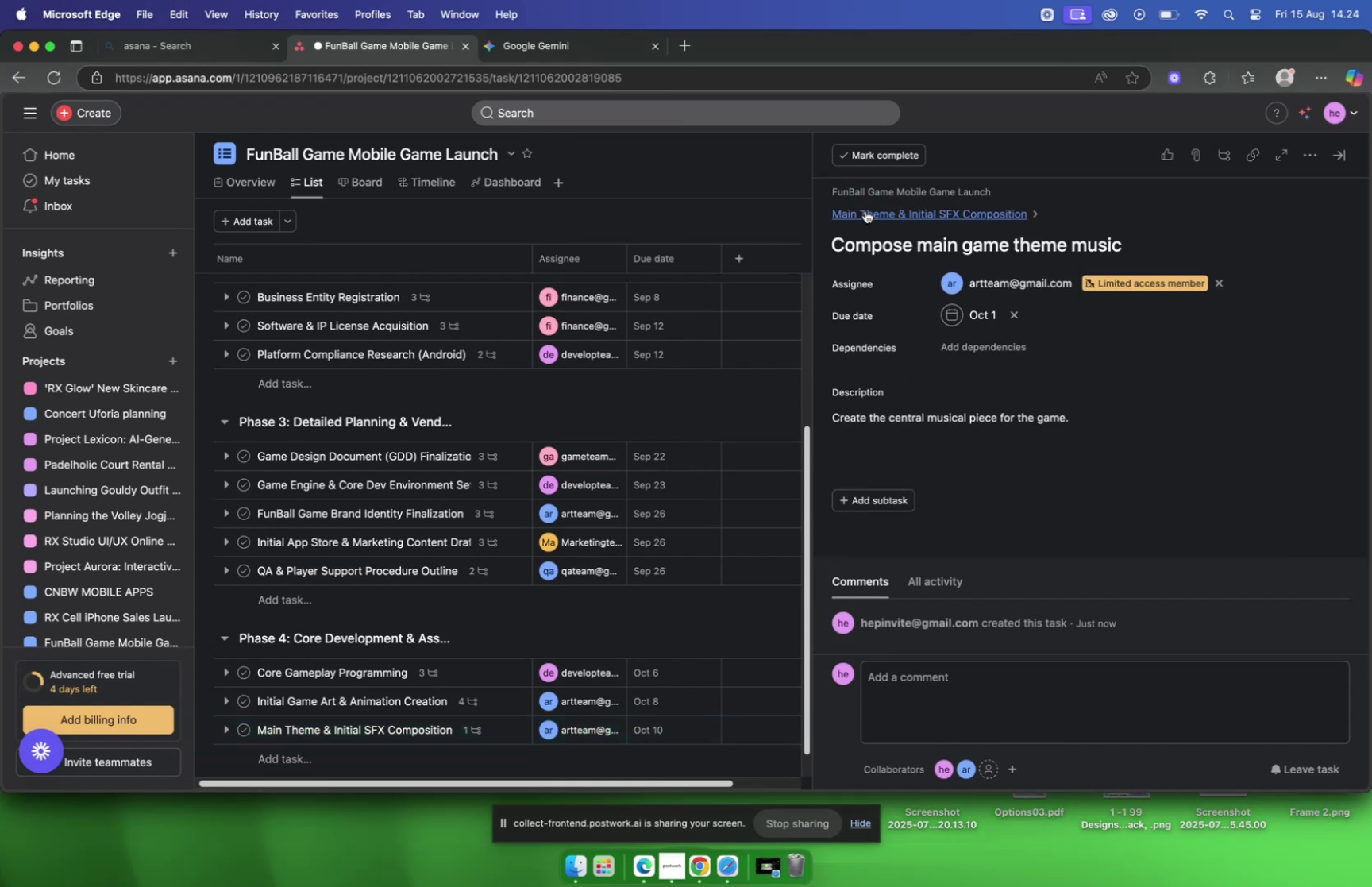 
left_click([865, 210])
 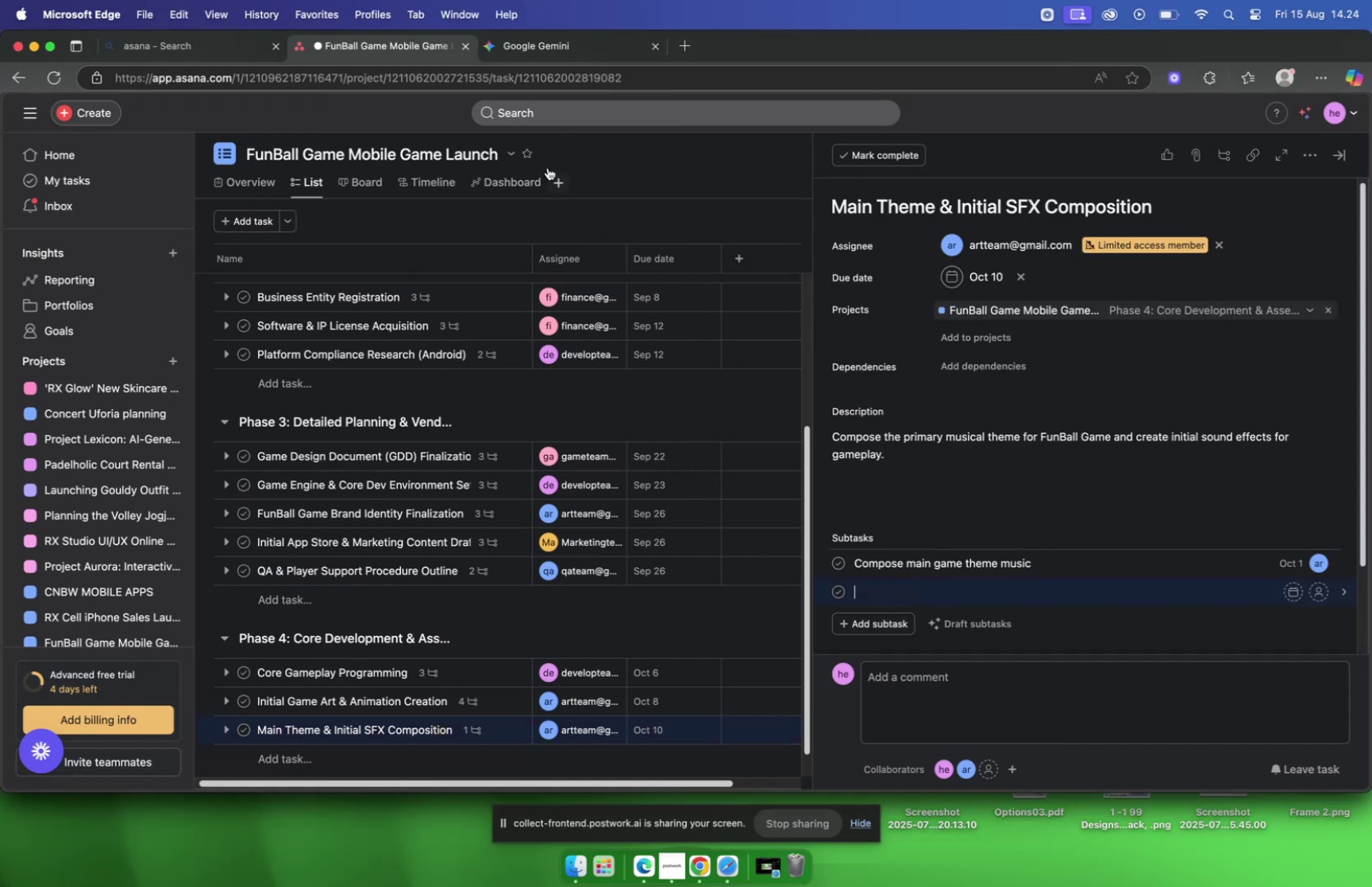 
left_click([511, 48])
 